 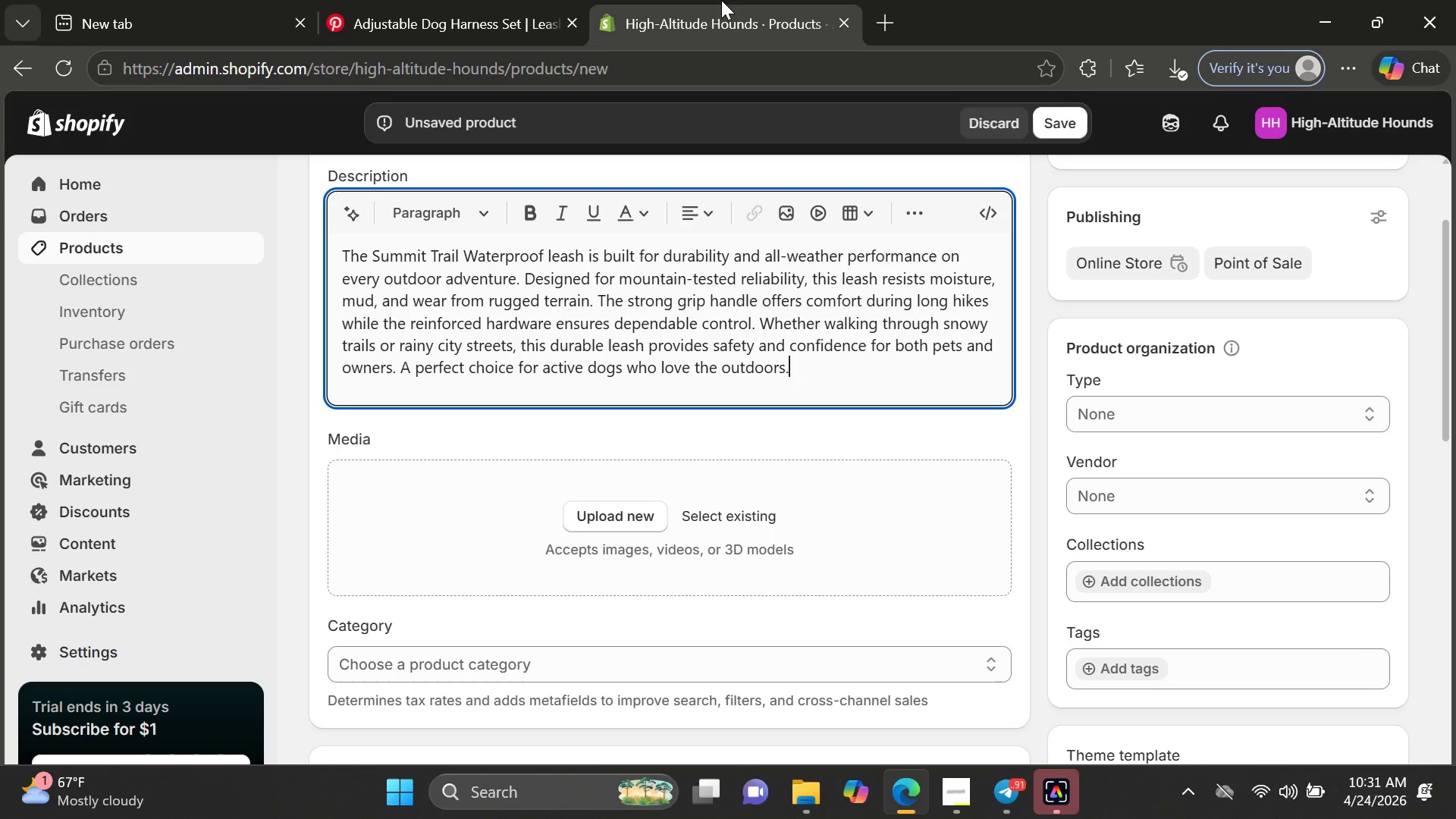 
left_click([639, 513])
 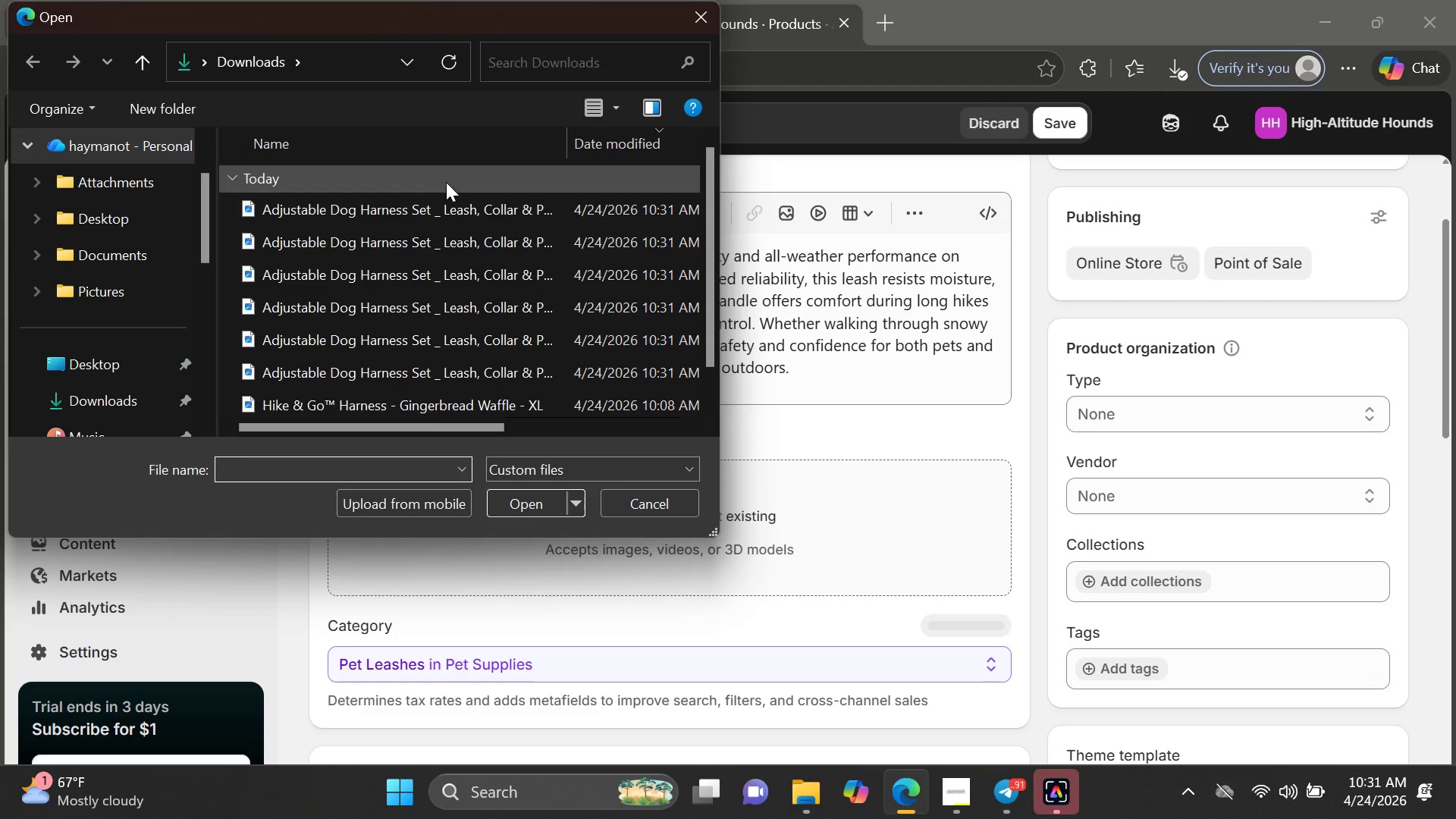 
double_click([441, 206])
 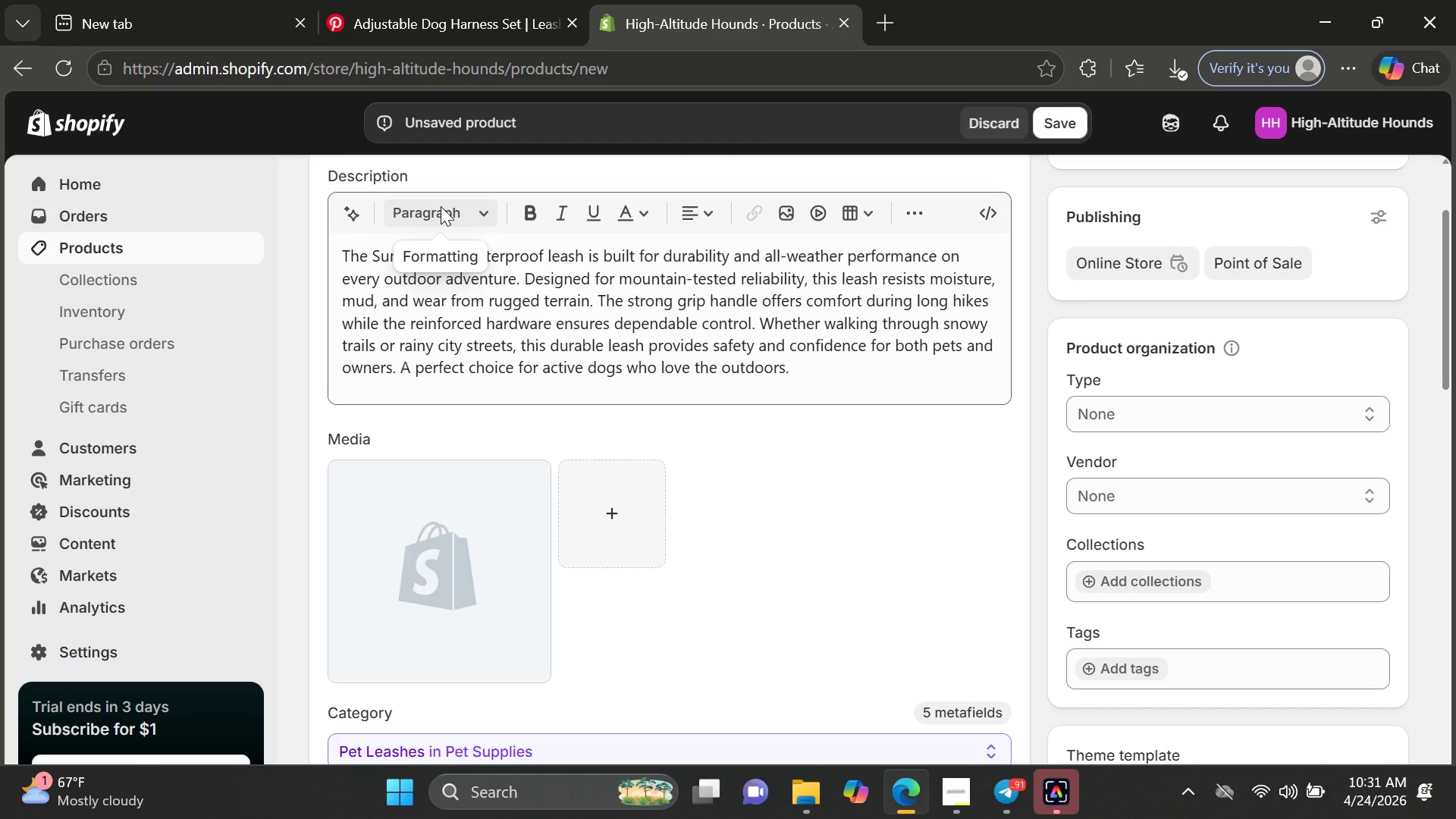 
wait(11.08)
 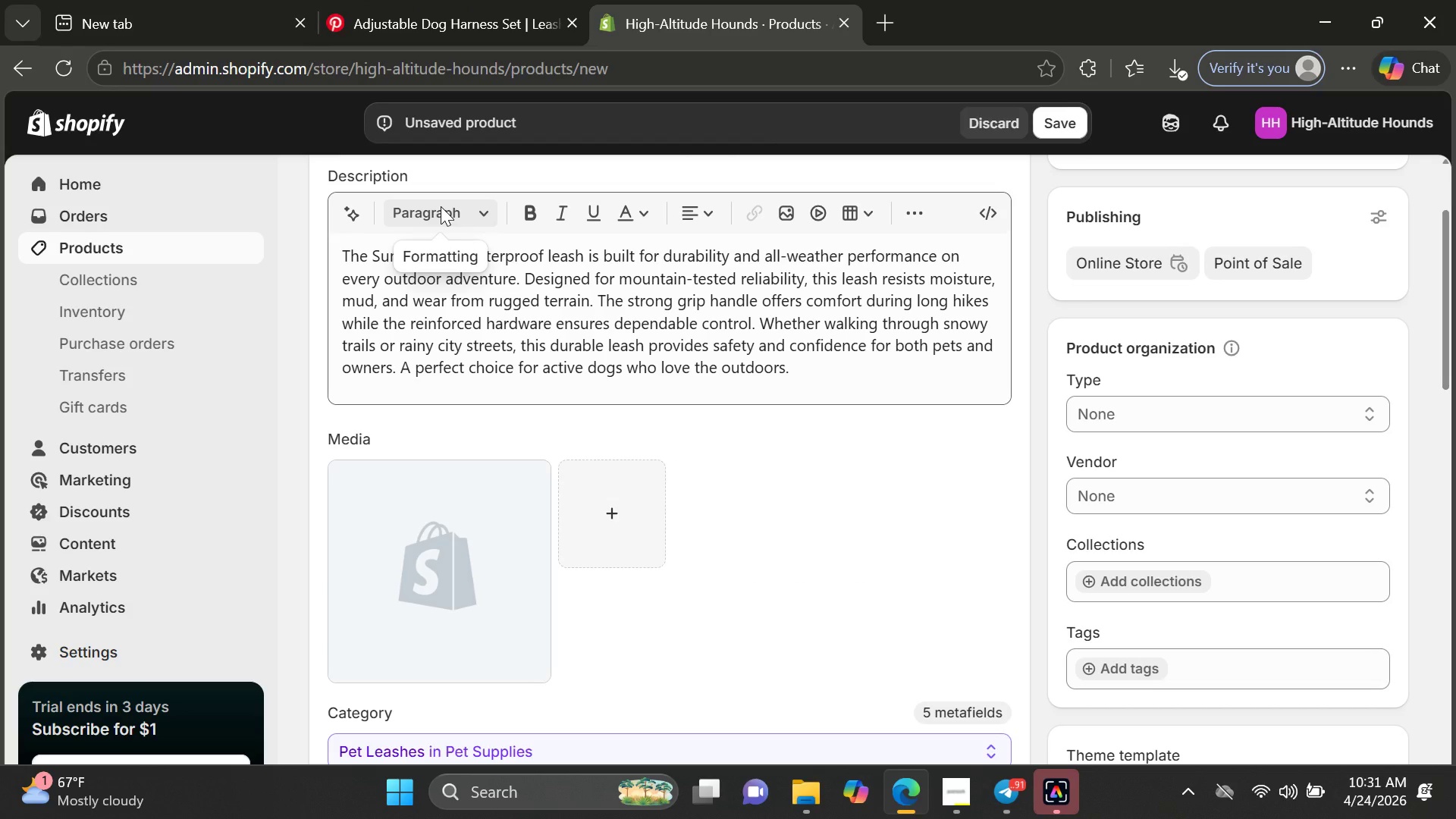 
left_click([394, 489])
 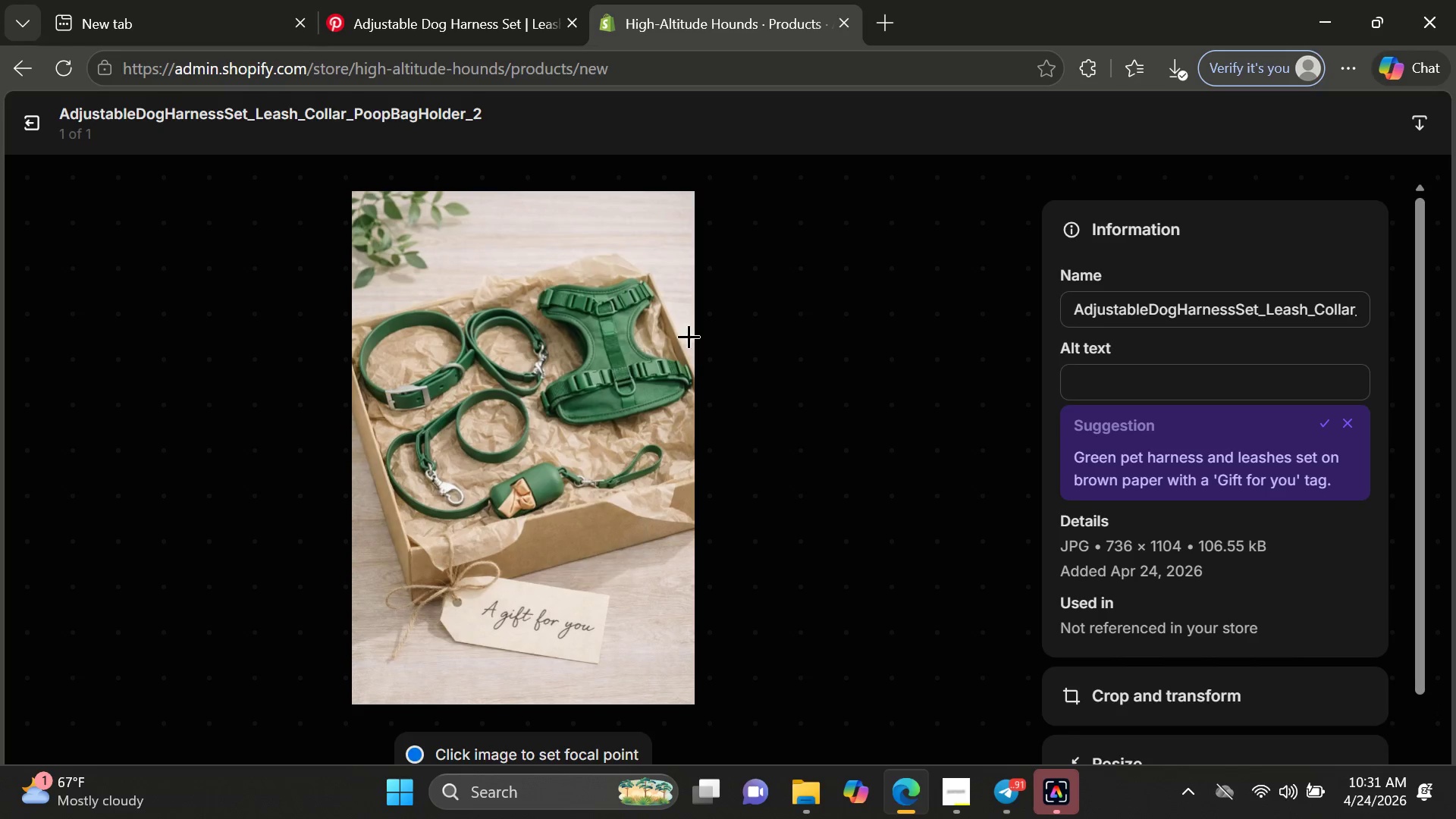 
wait(5.31)
 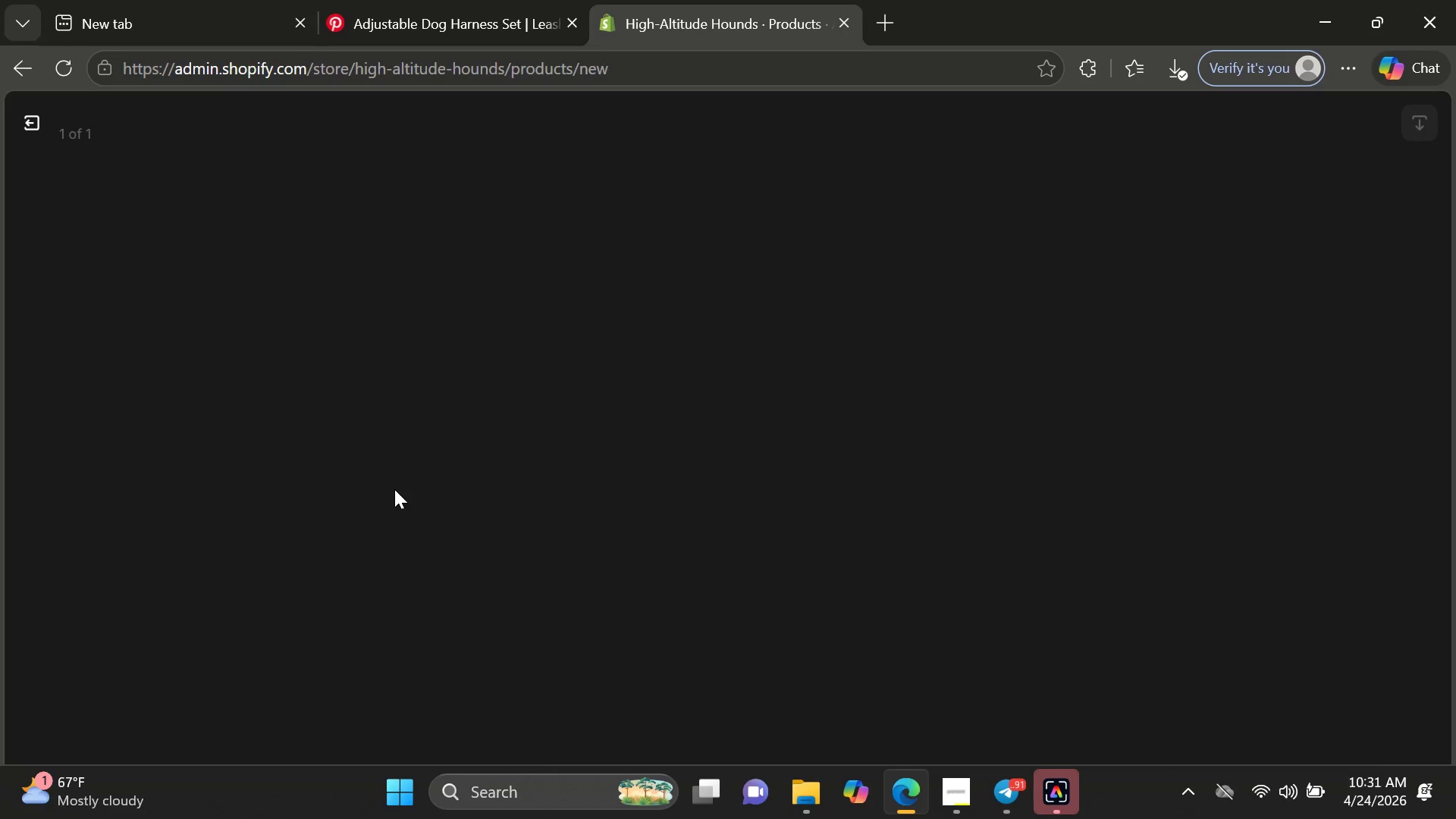 
left_click([1100, 397])
 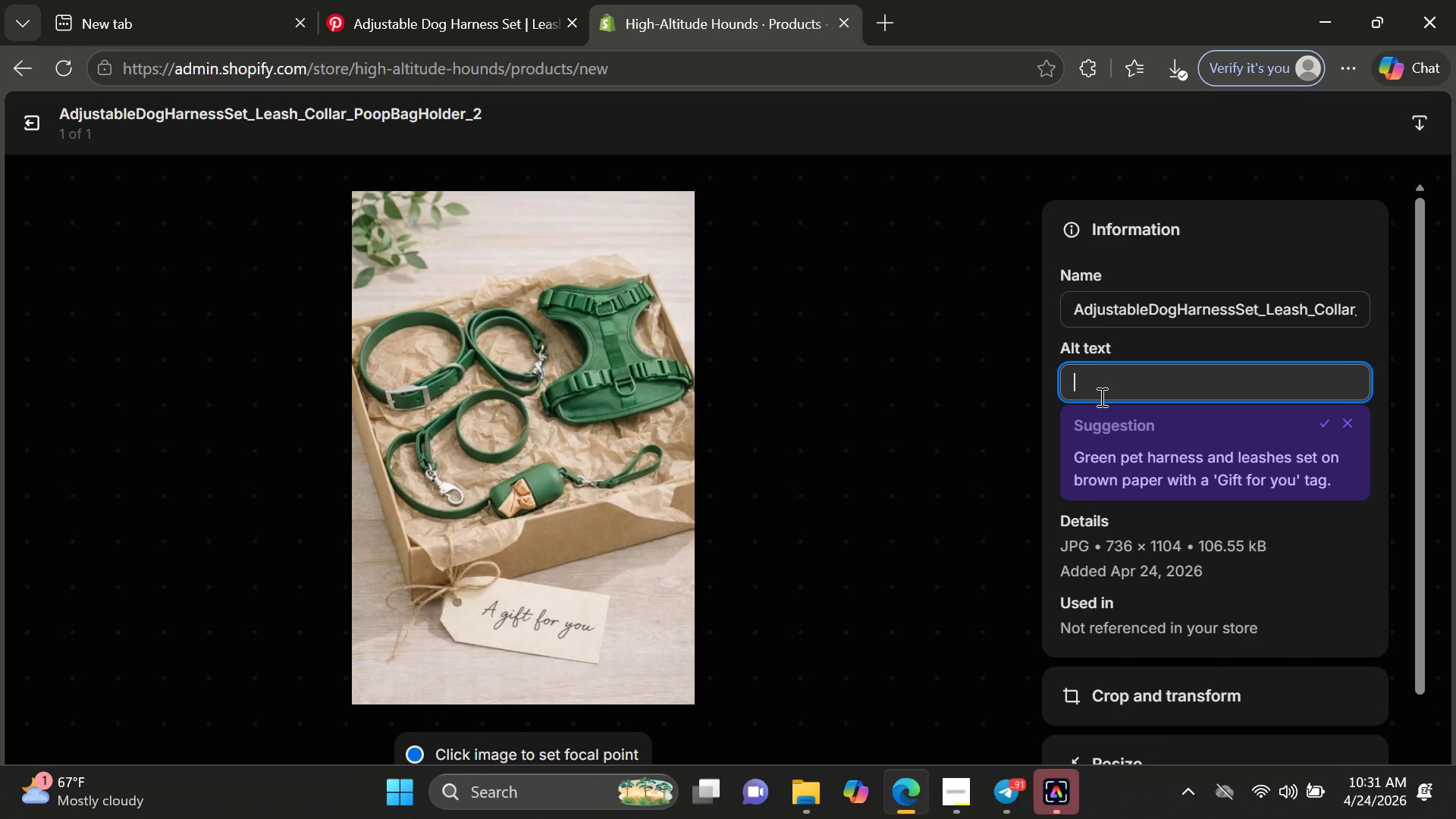 
type(All-weather waterproof dog leash with strong grip handle )
 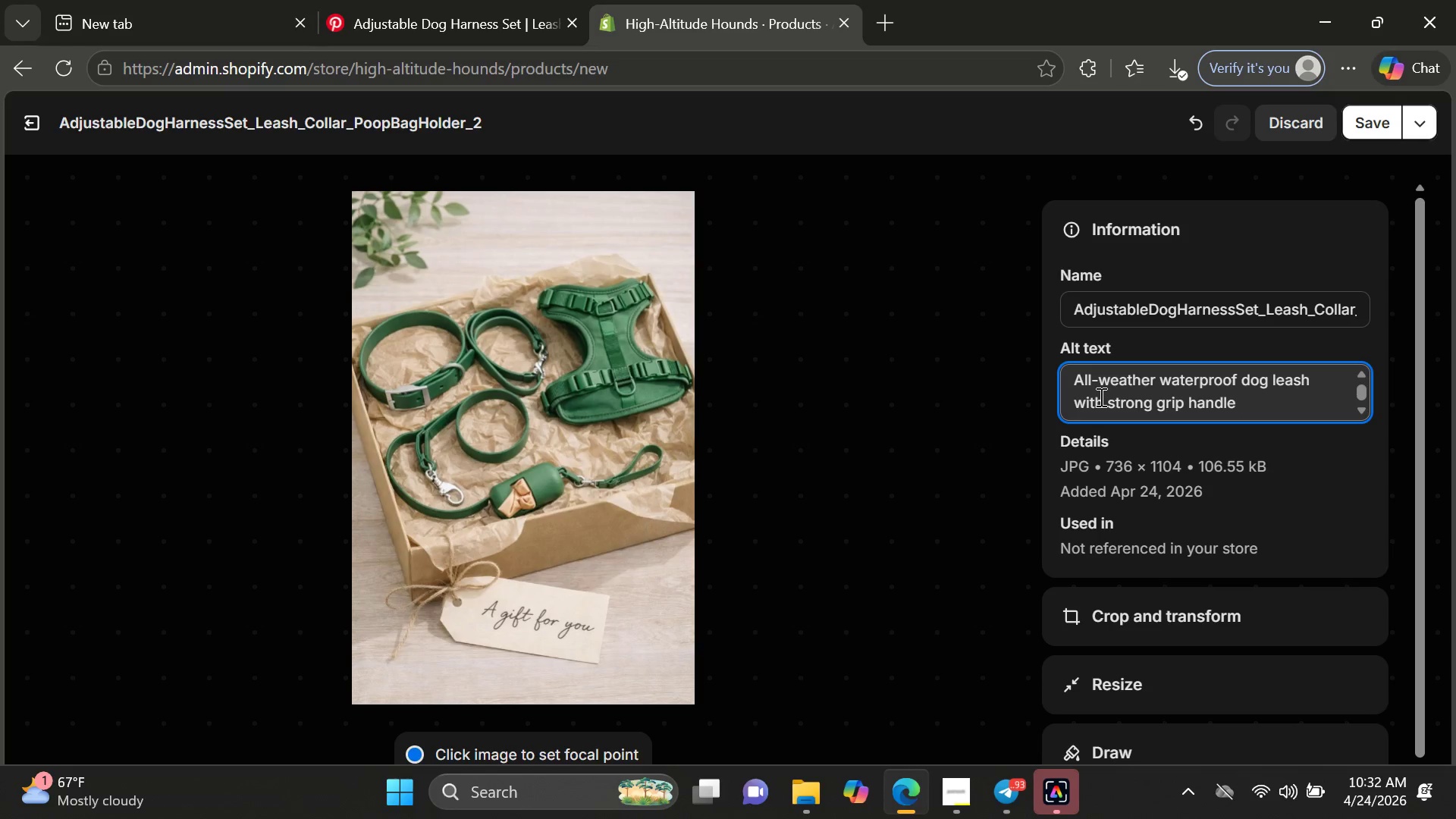 
type(for hok)
key(Backspace)
key(Backspace)
type(iking walking and mountain trails)
 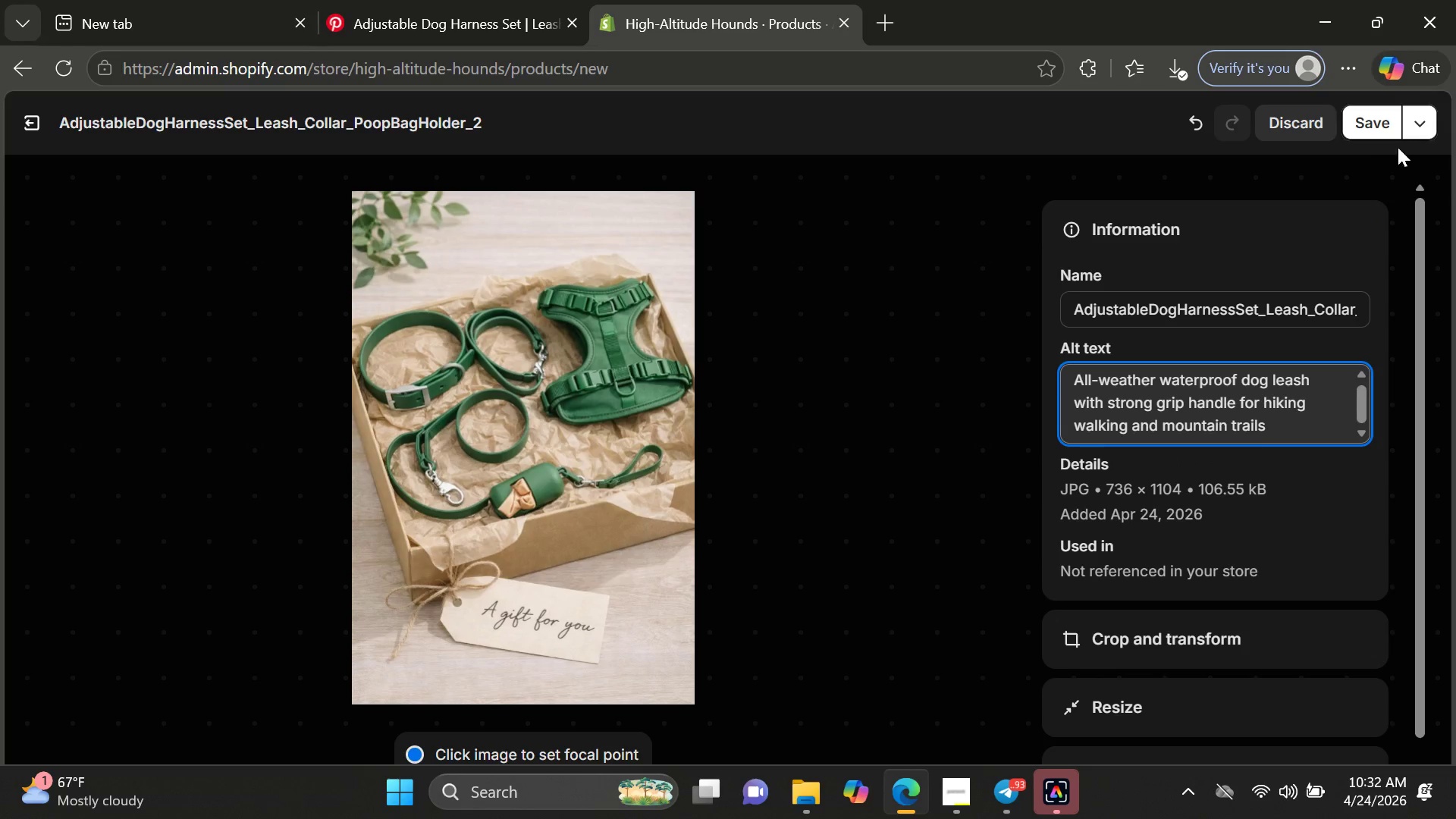 
left_click([1380, 122])
 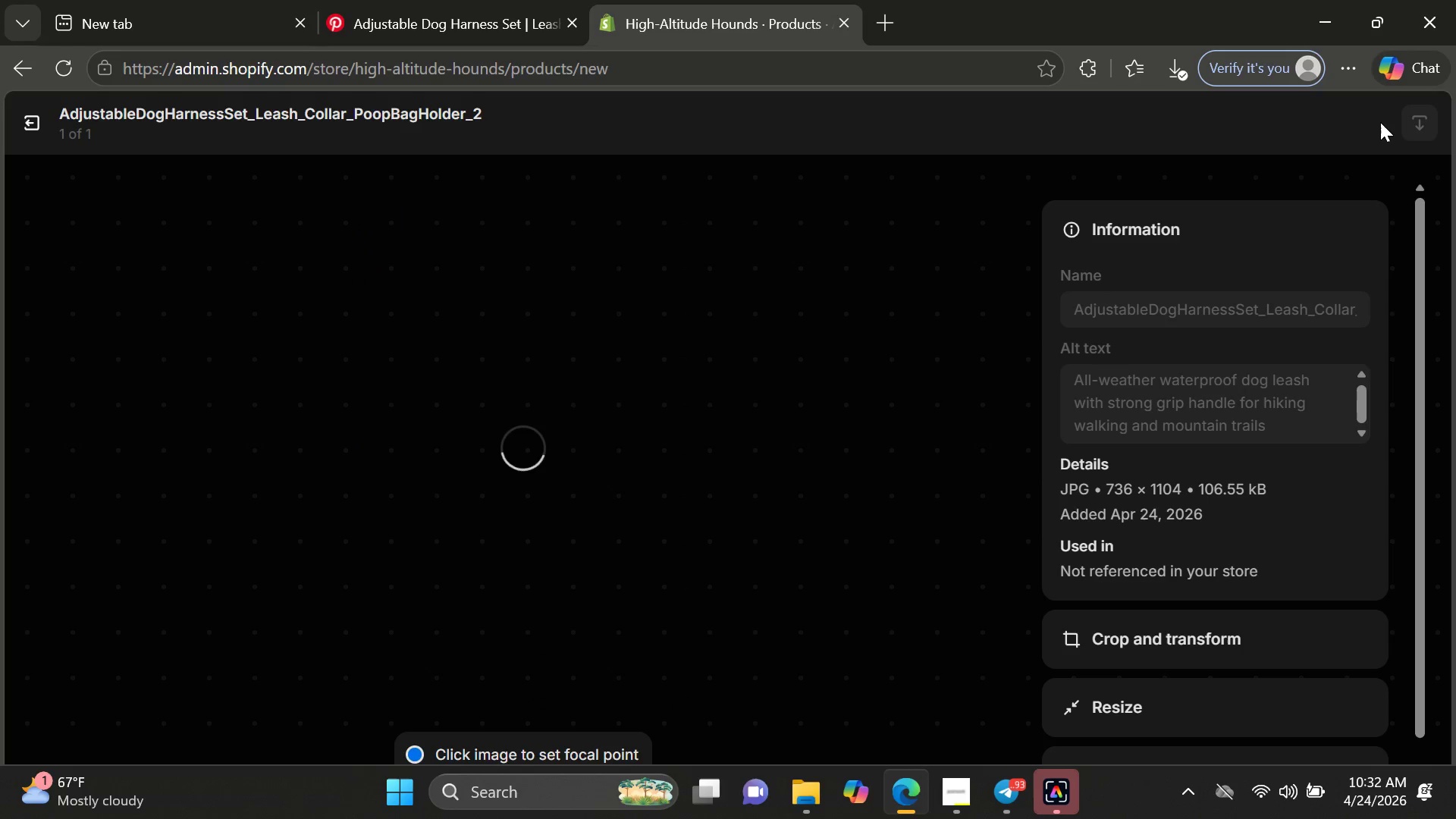 
wait(8.59)
 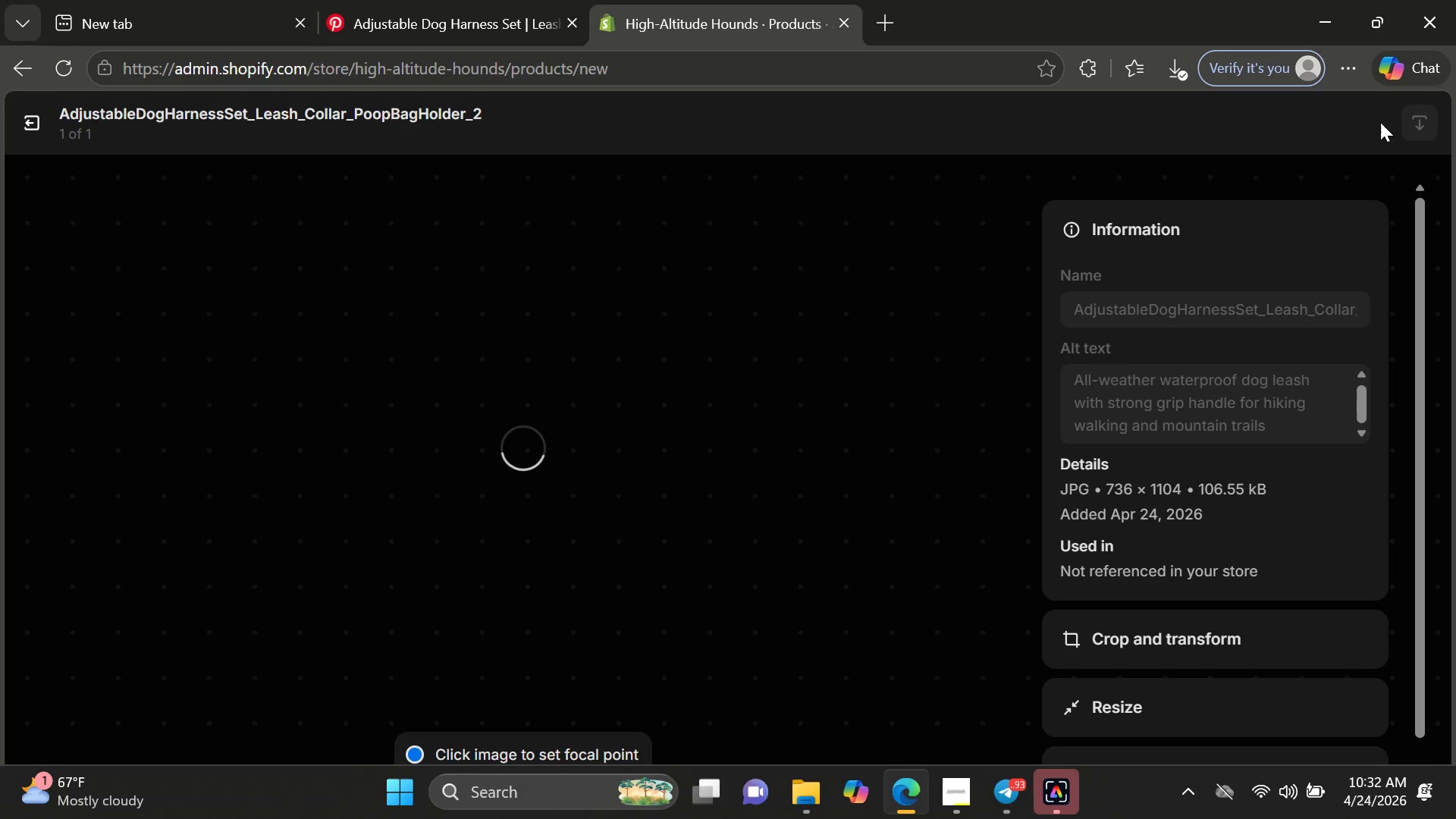 
left_click([20, 118])
 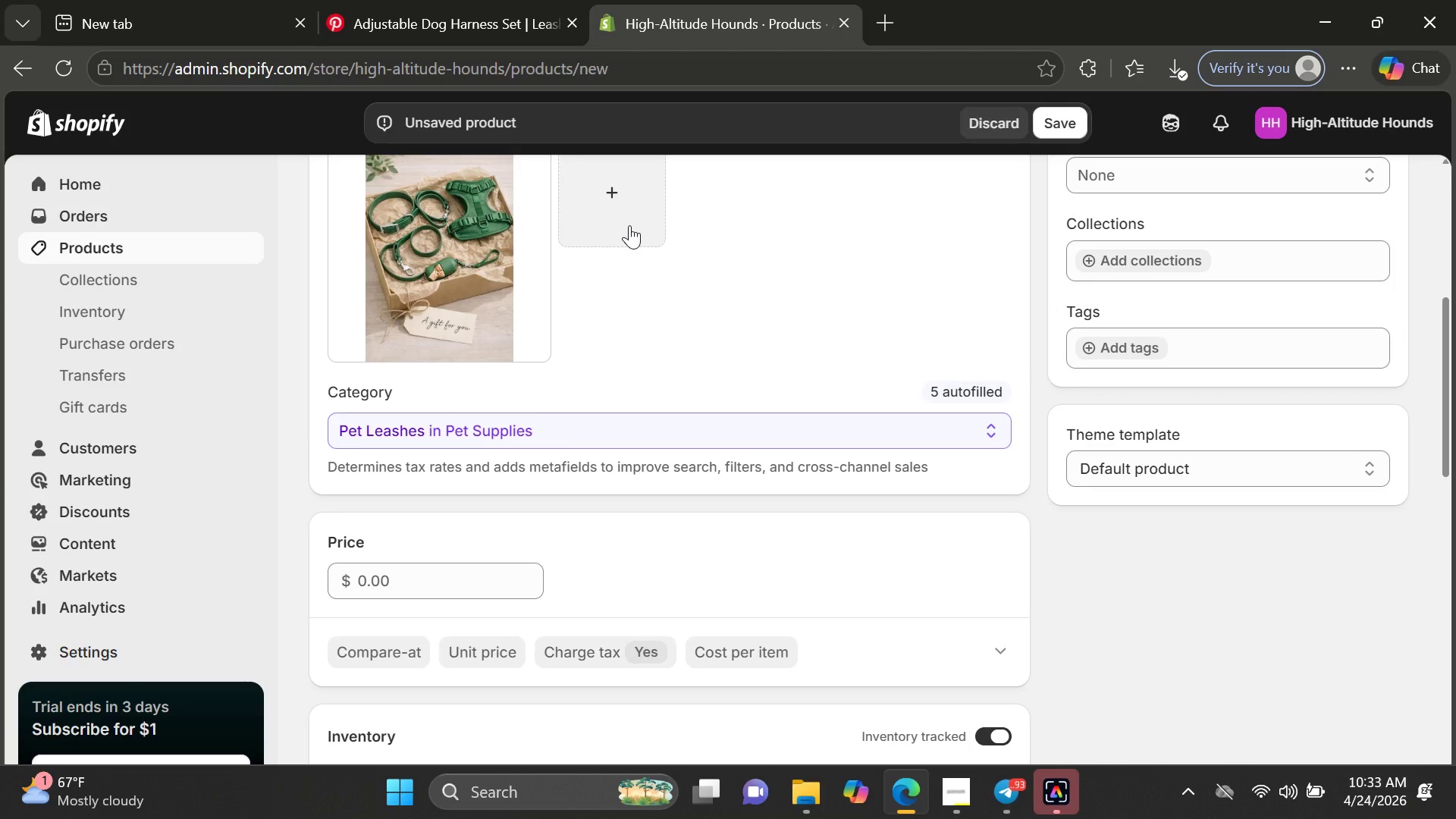 
wait(30.38)
 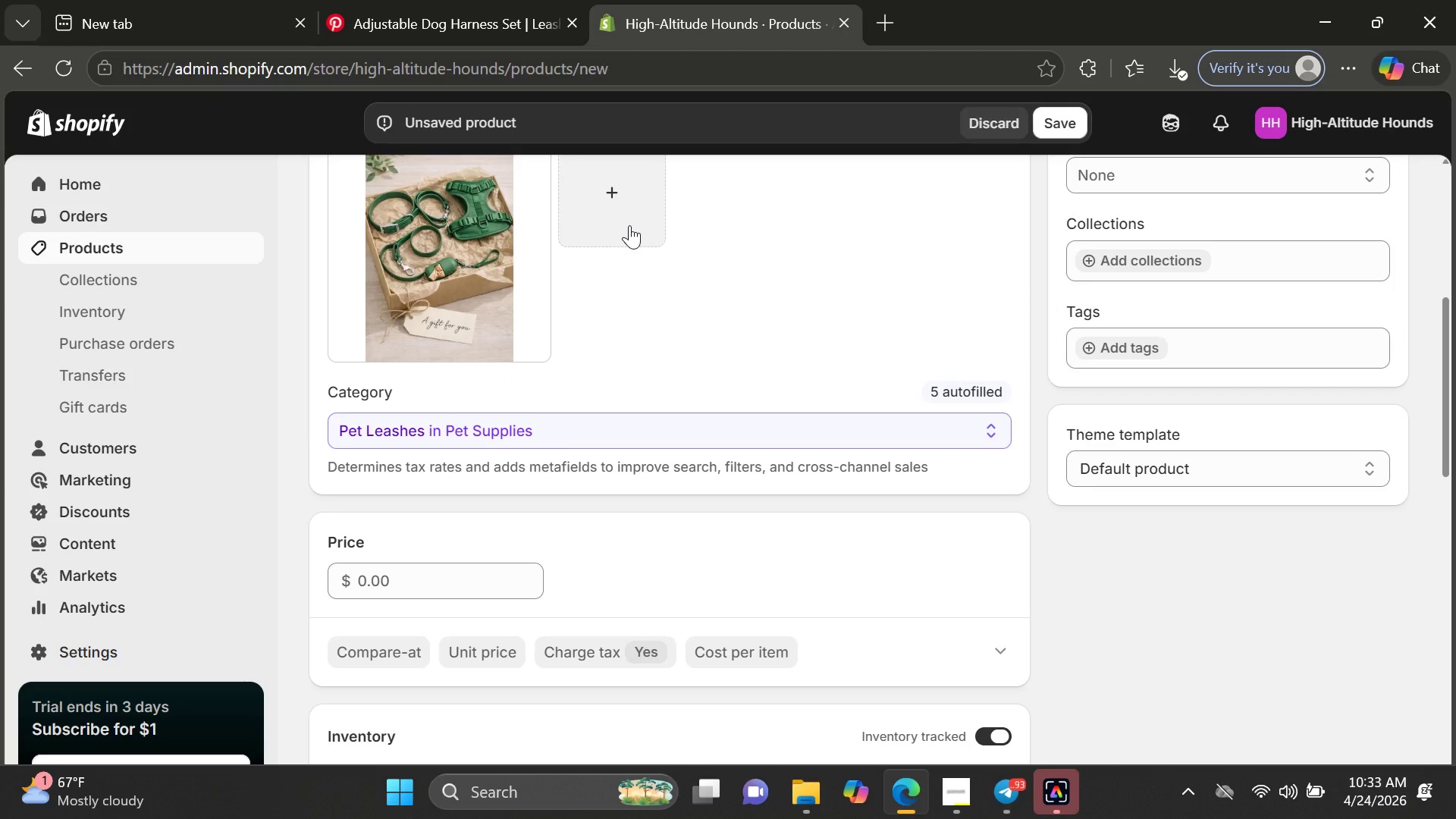 
left_click([398, 582])
 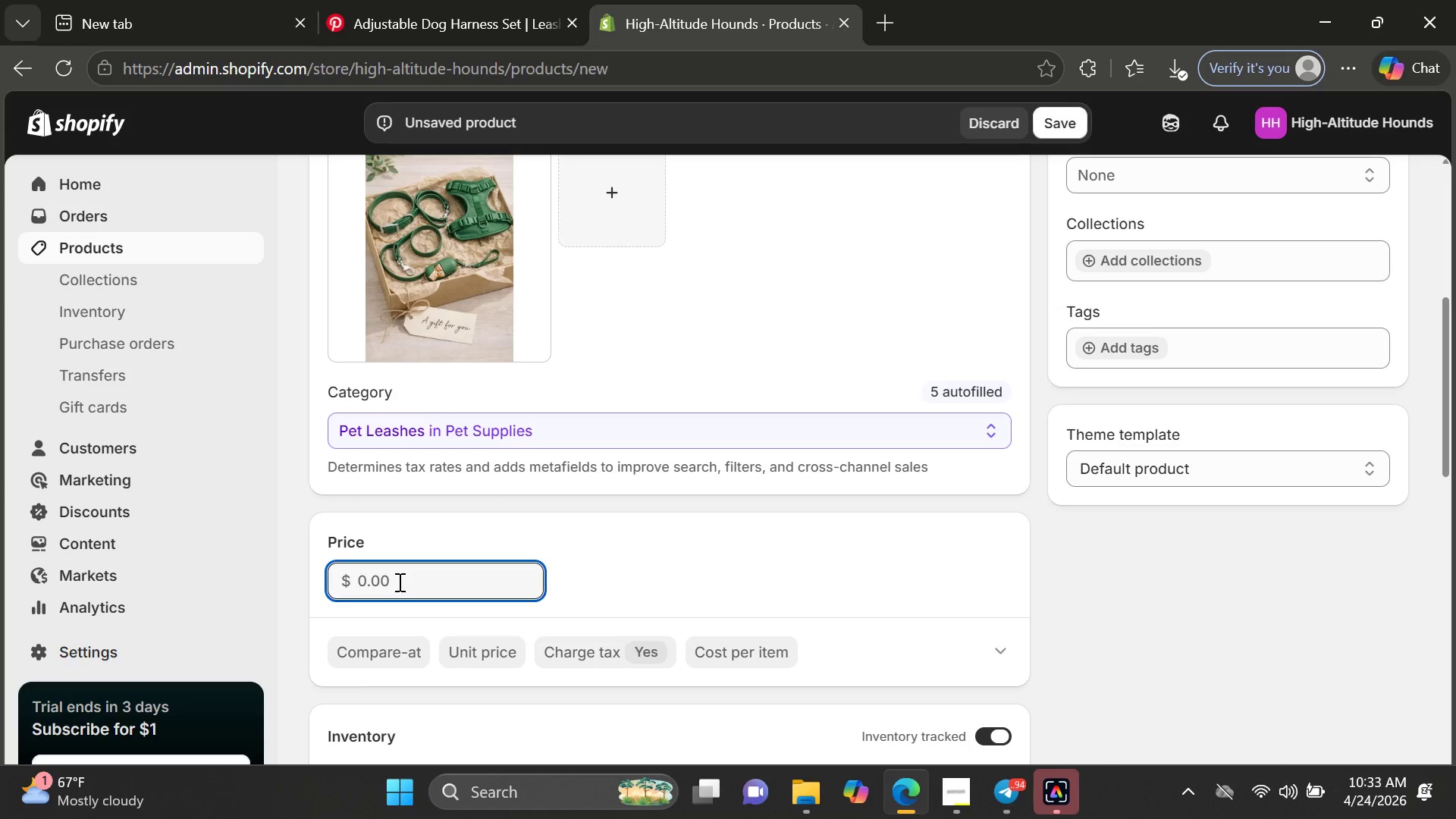 
type(34.99)
 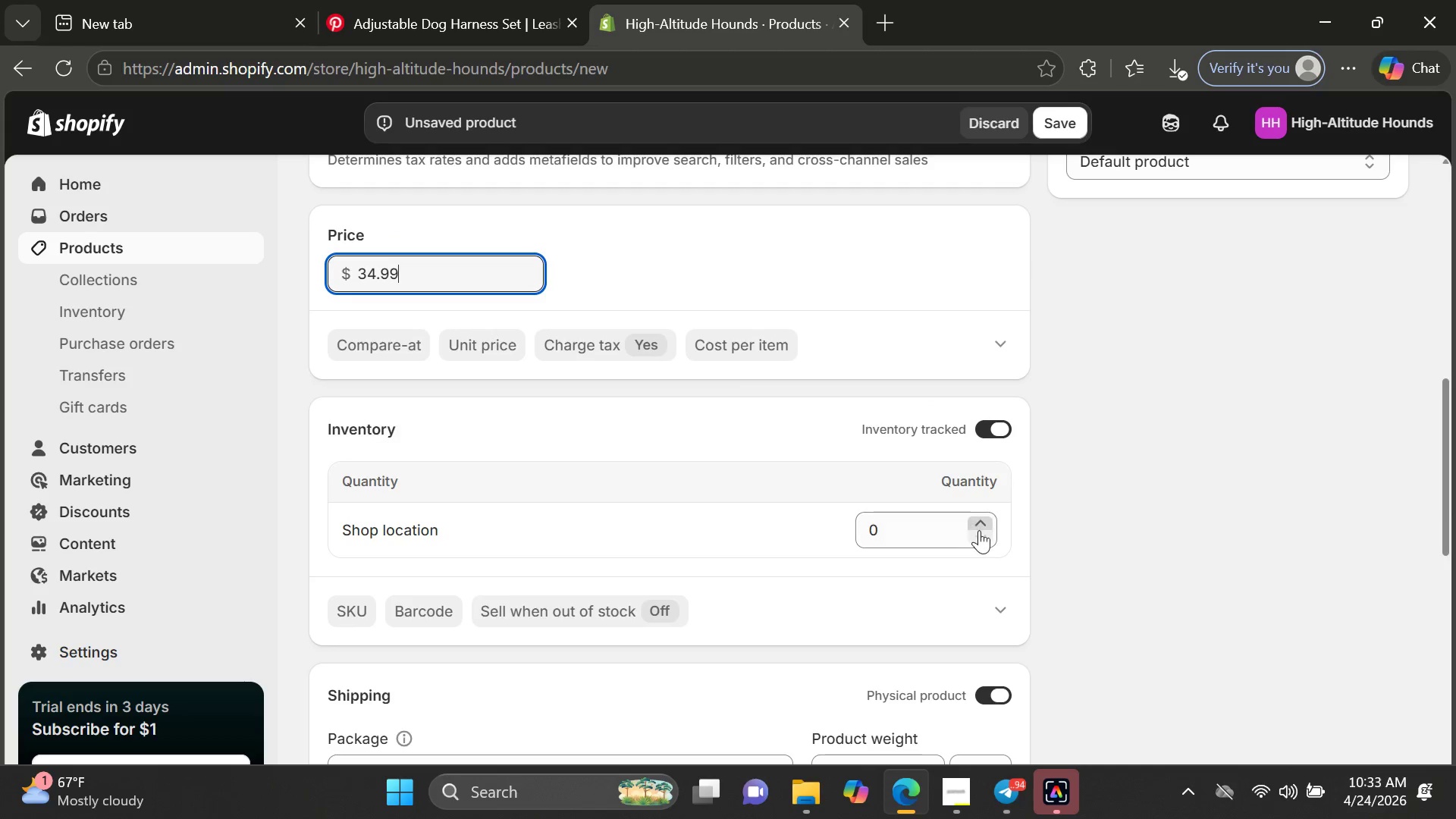 
double_click([981, 526])
 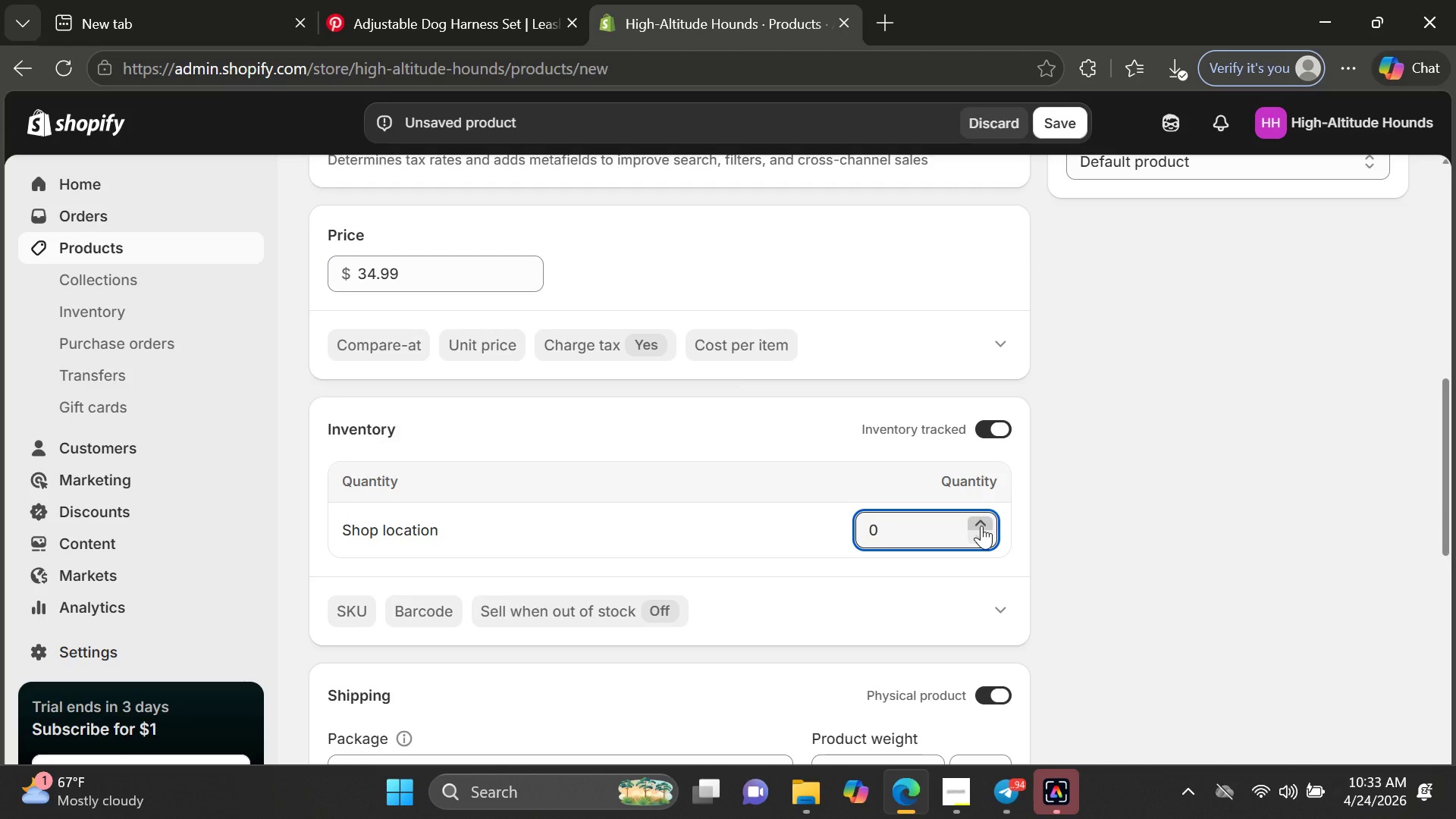 
triple_click([981, 526])
 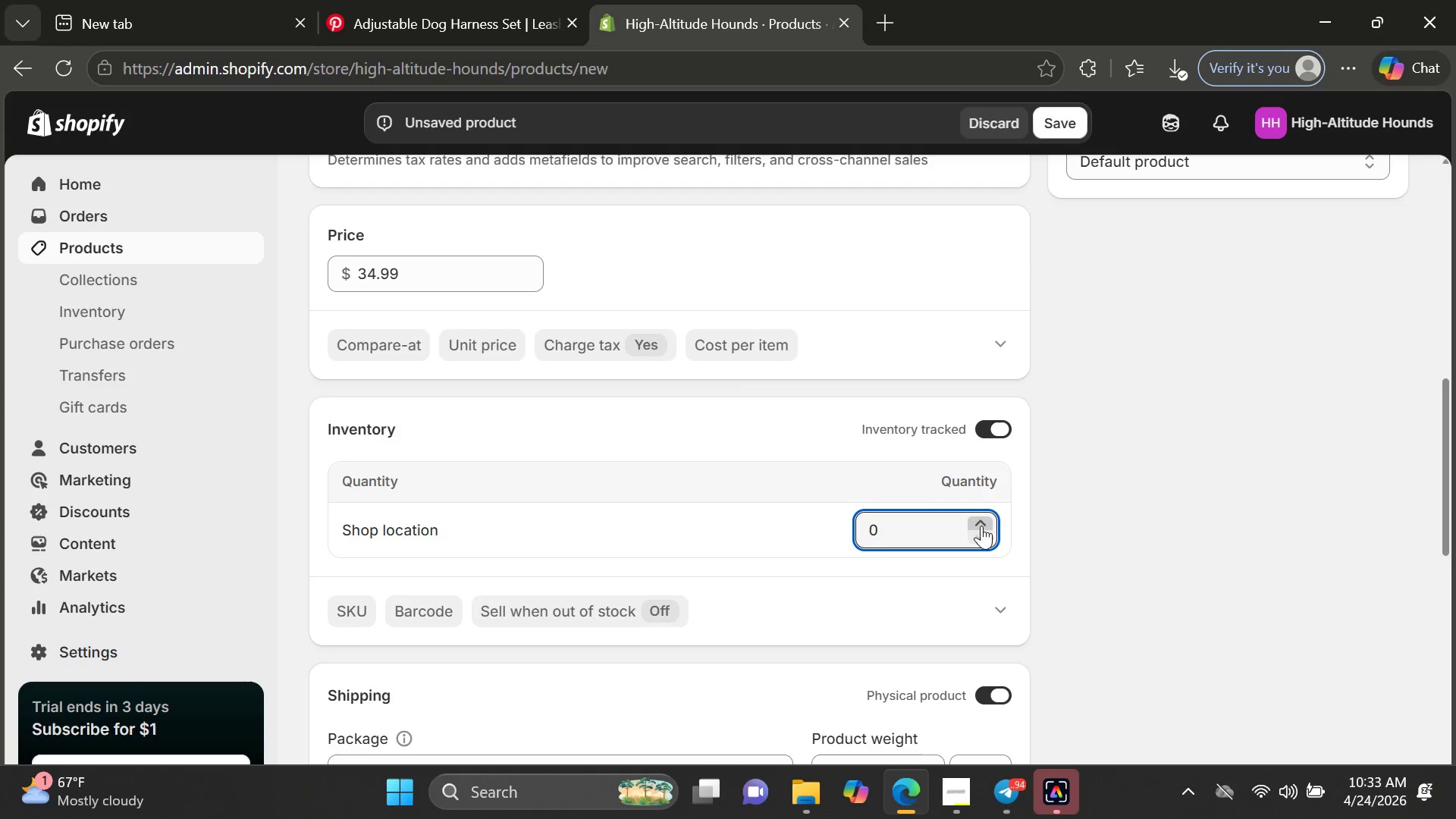 
triple_click([981, 526])
 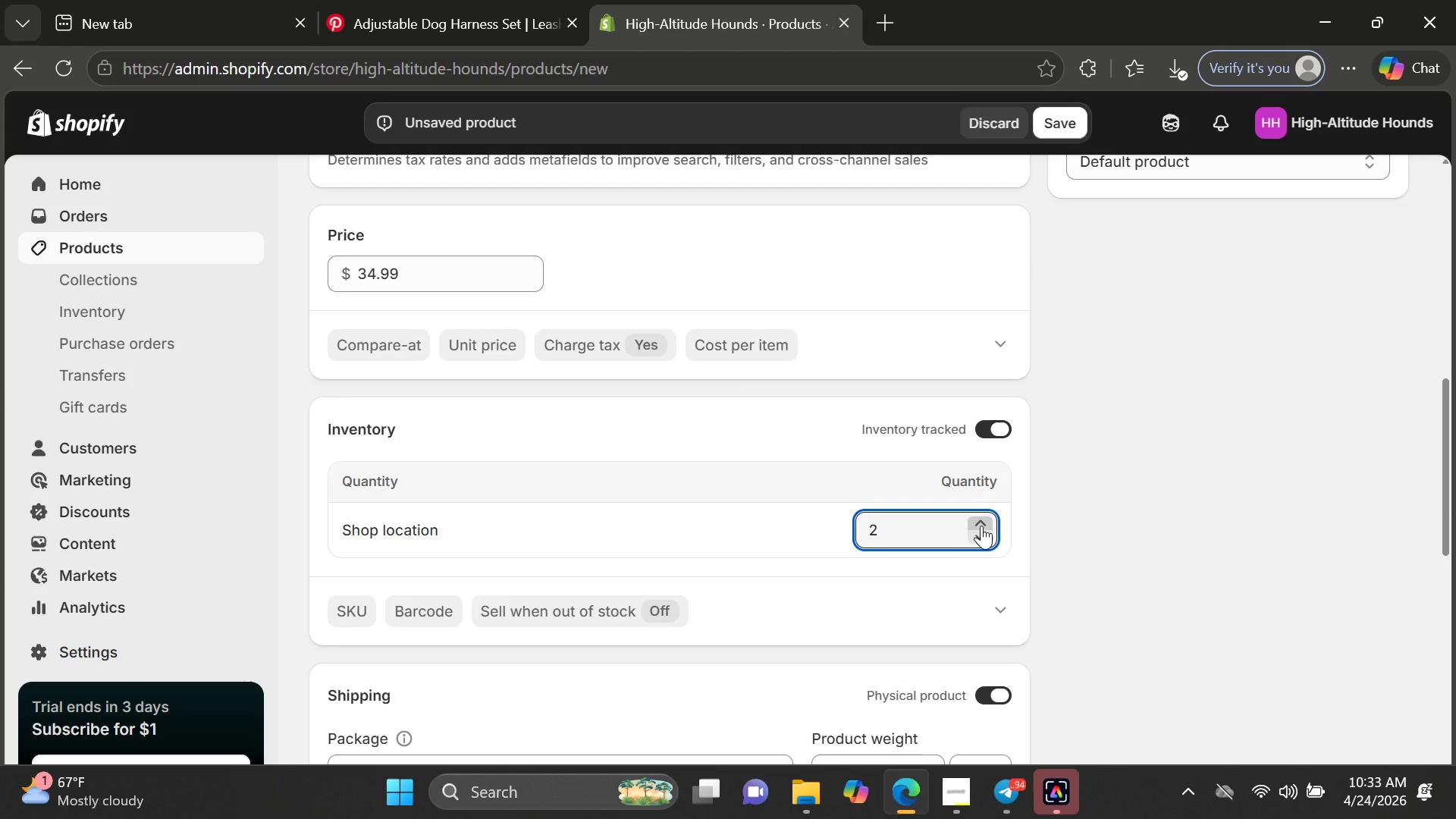 
triple_click([981, 526])
 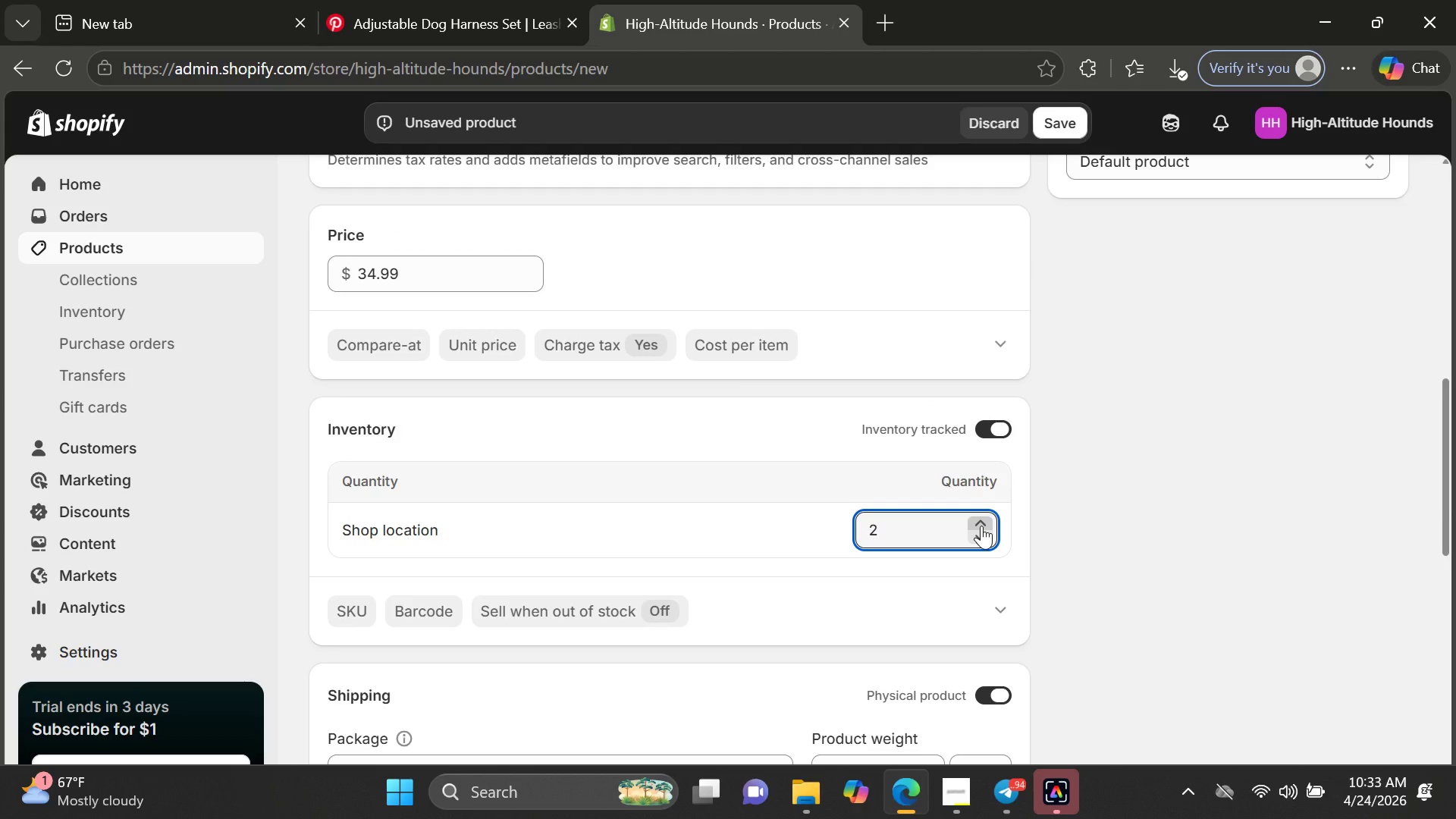 
triple_click([981, 526])
 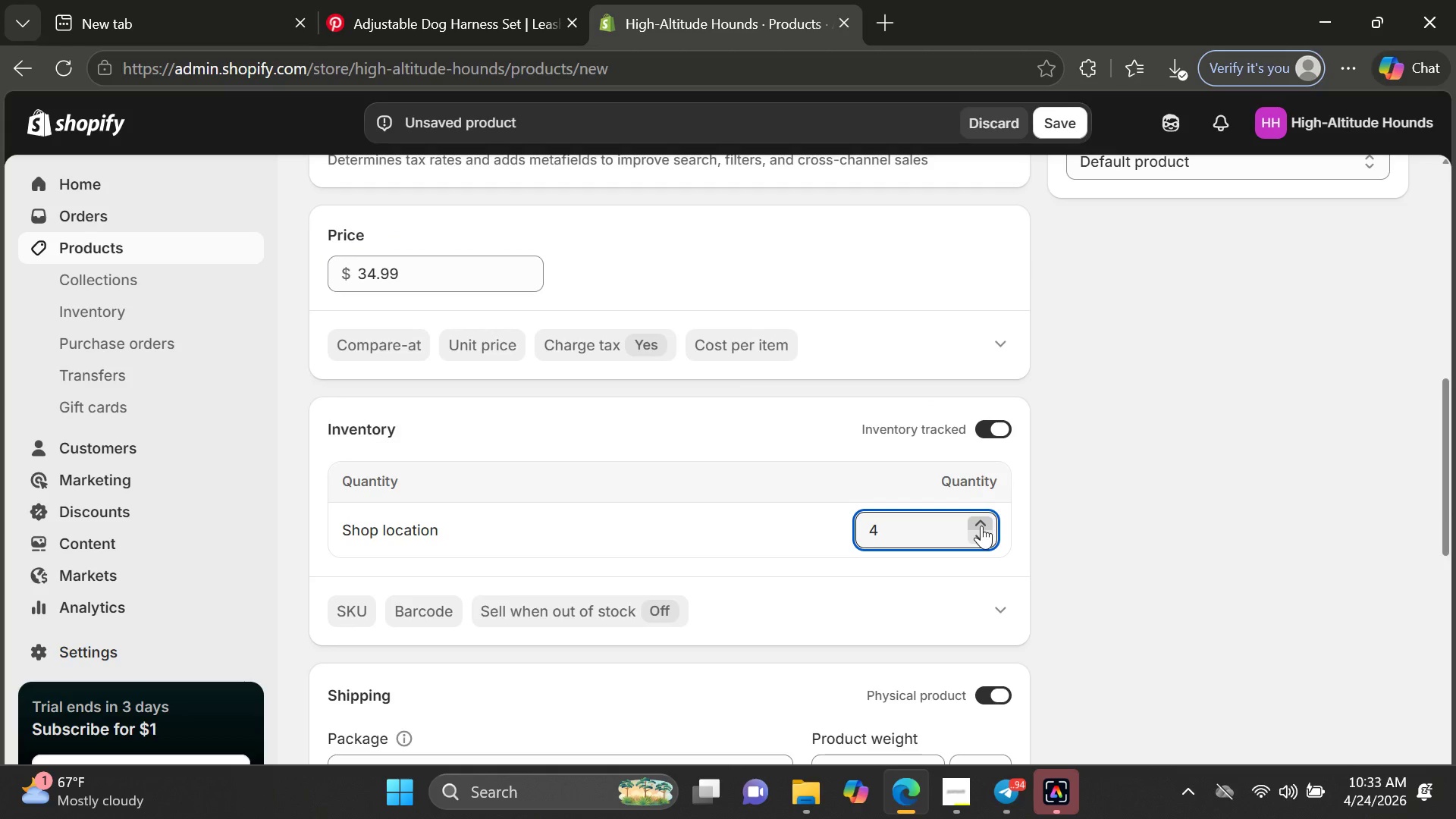 
triple_click([981, 526])
 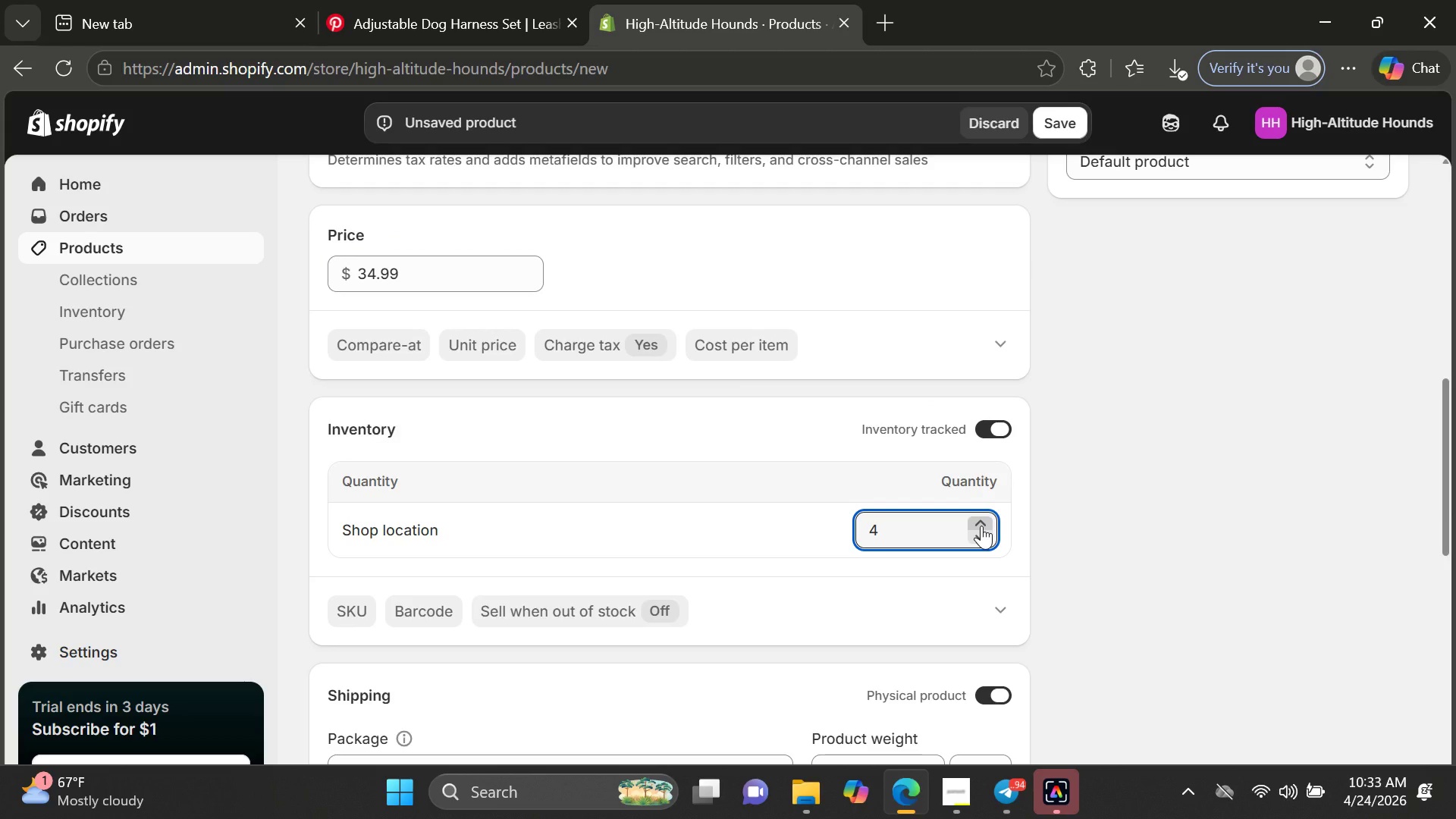 
triple_click([981, 526])
 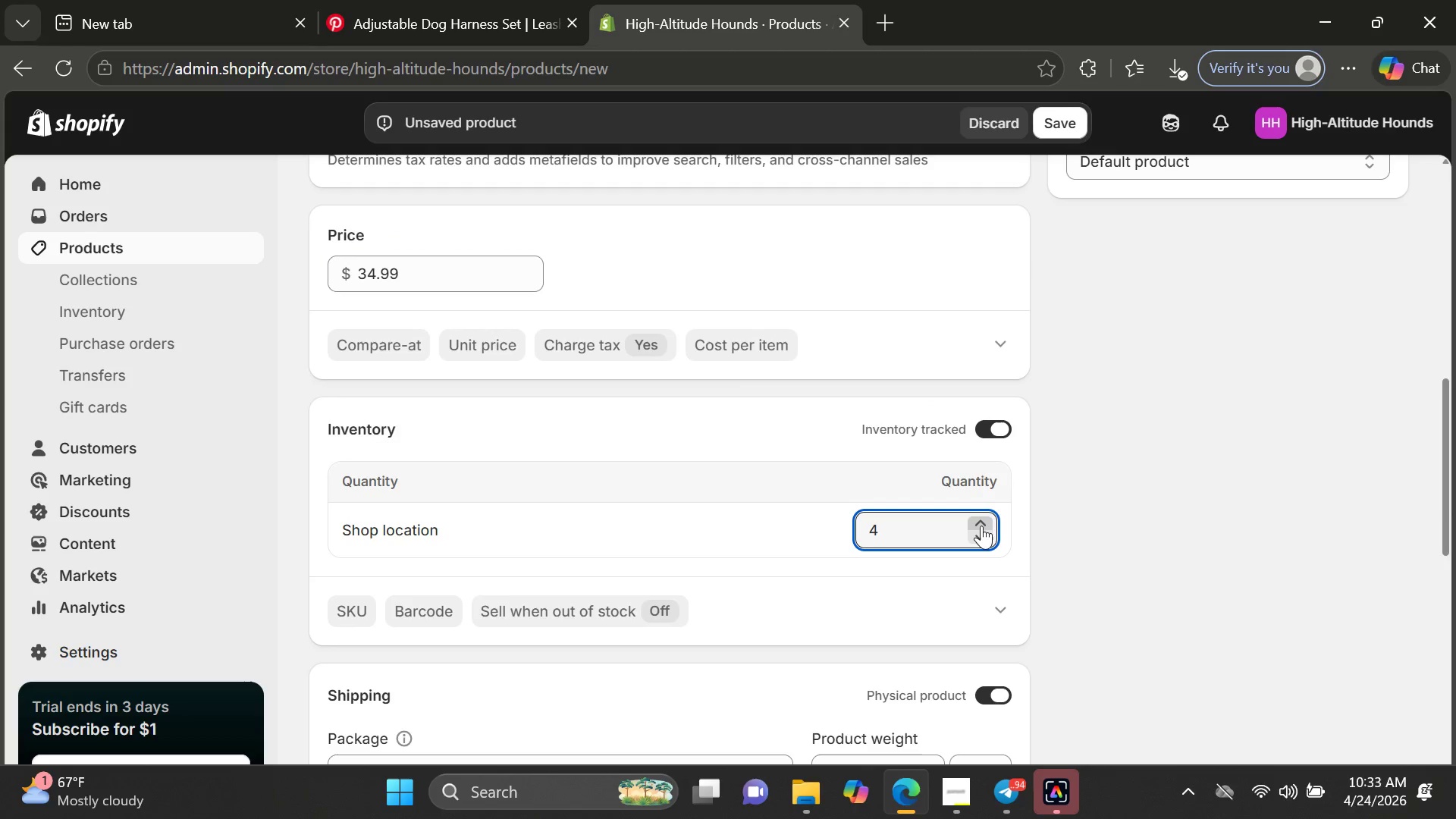 
triple_click([981, 526])
 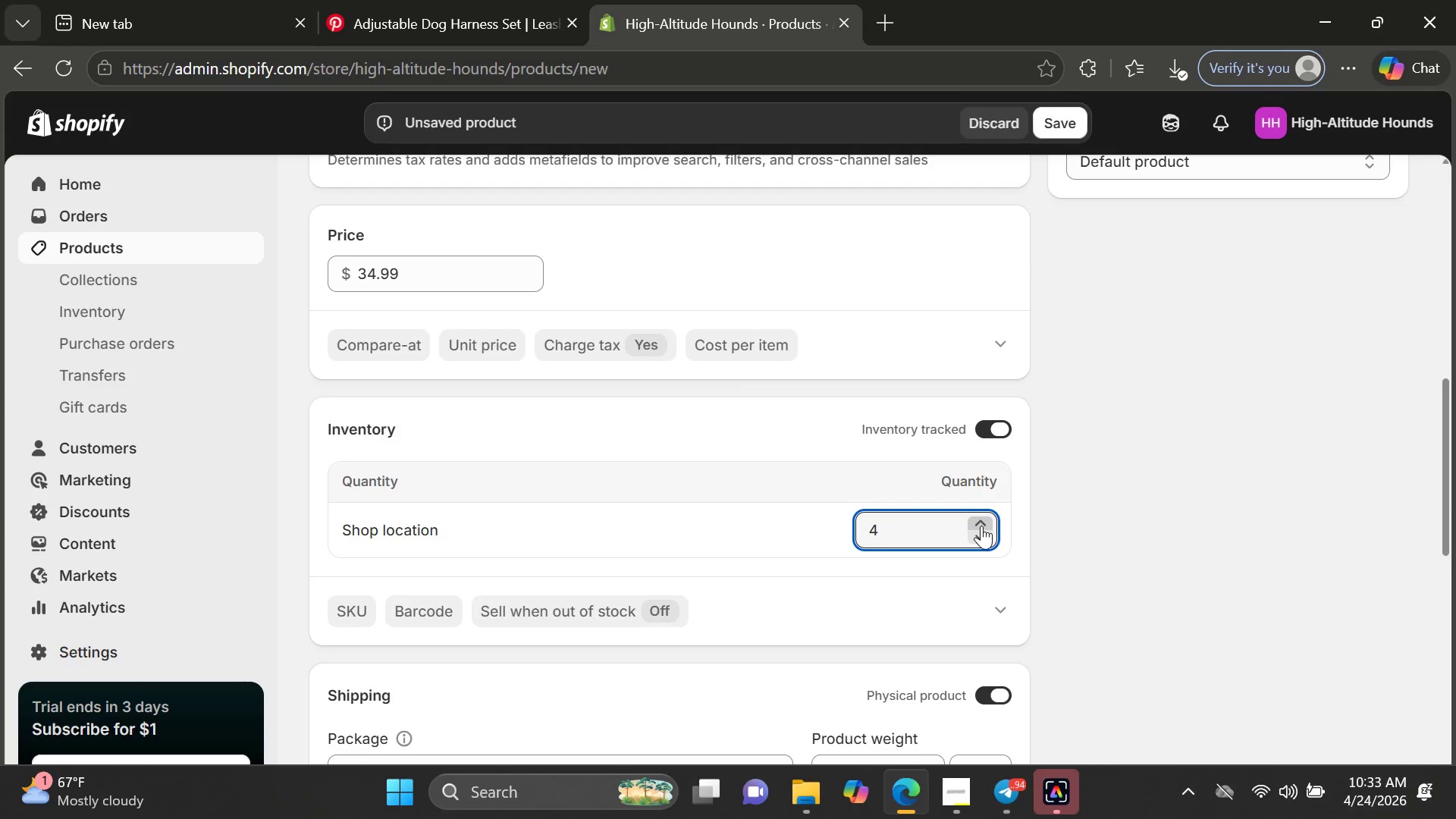 
triple_click([981, 526])
 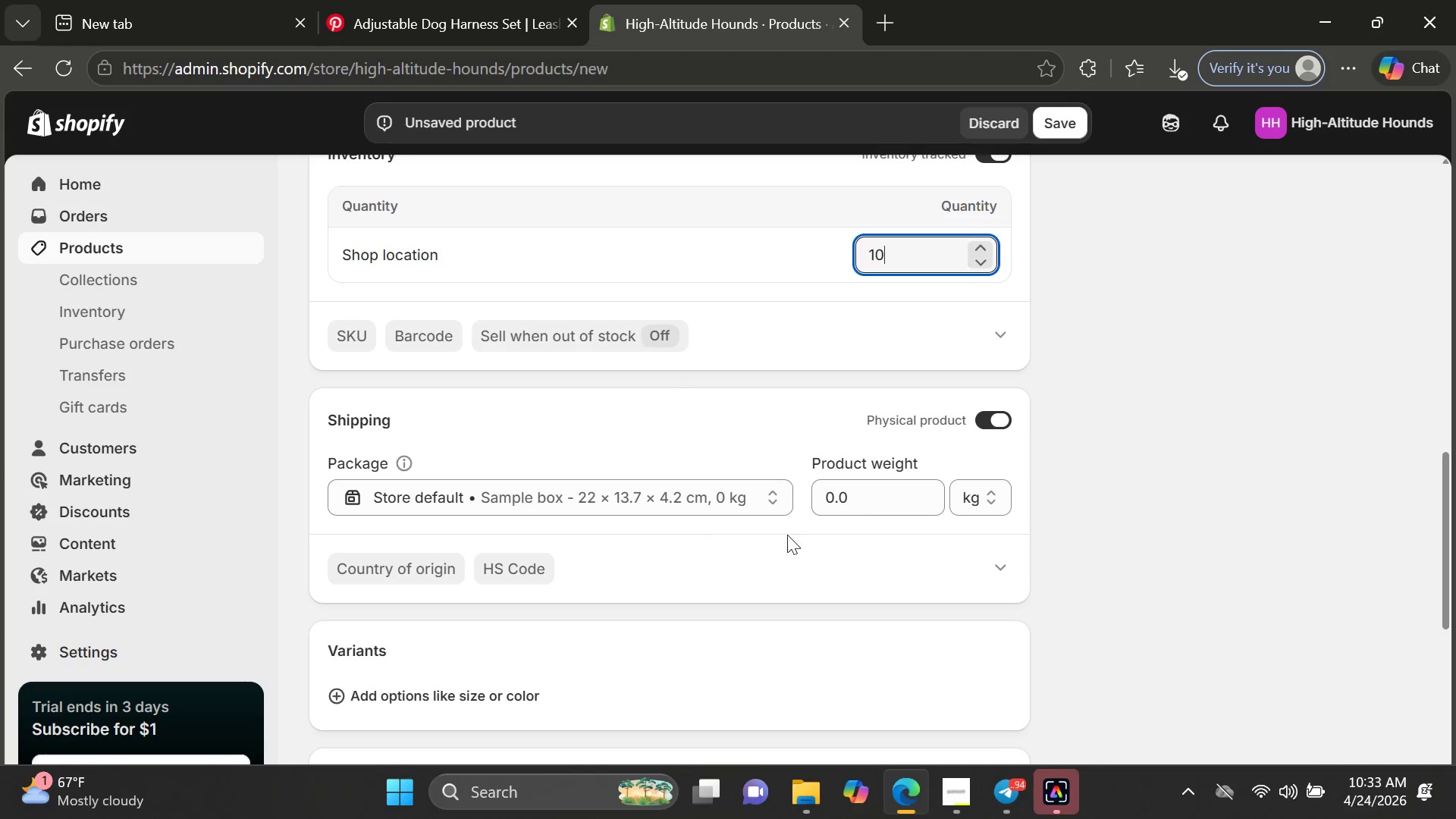 
left_click([907, 502])
 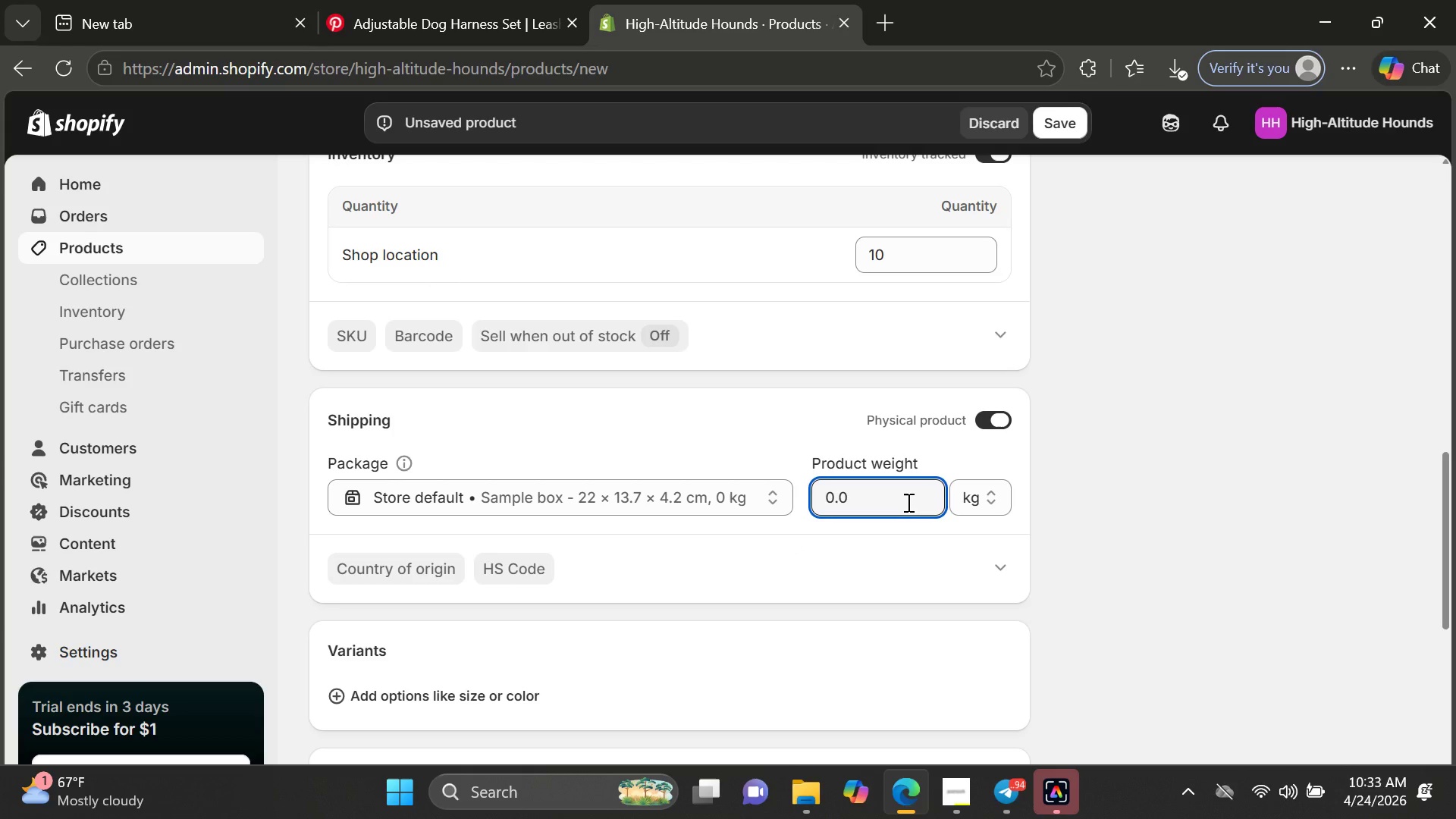 
key(Backspace)
 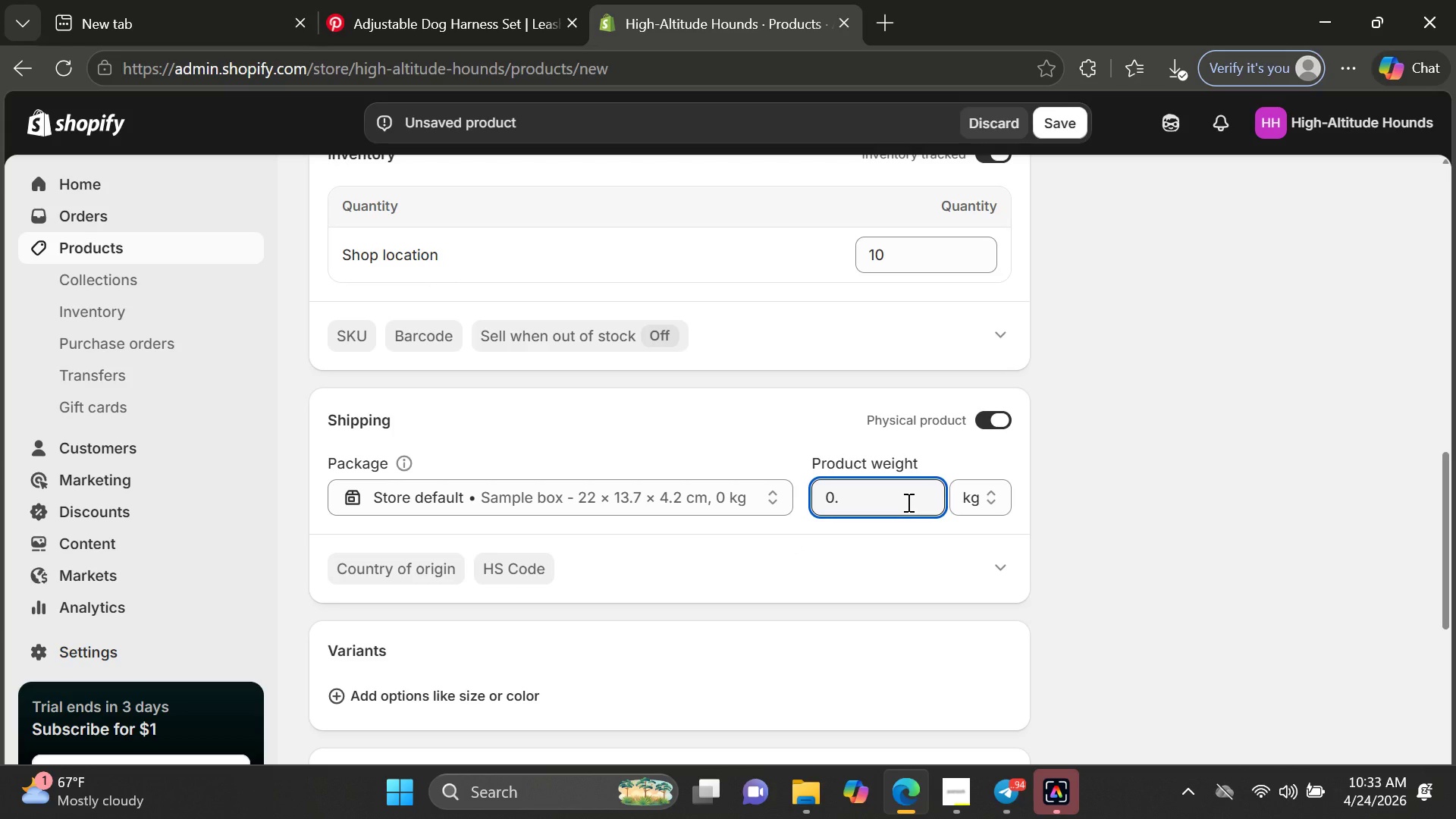 
key(3)
 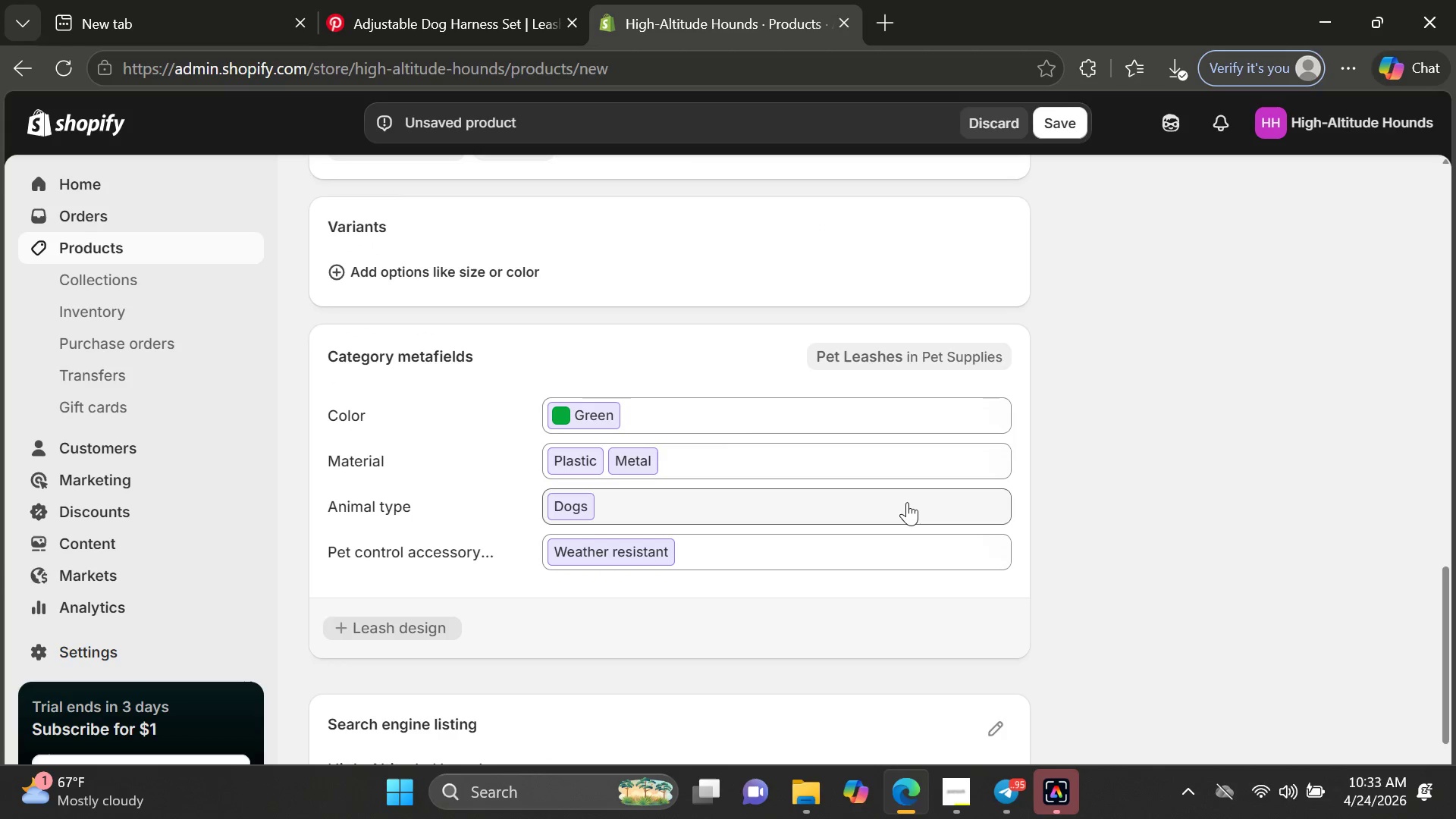 
wait(7.14)
 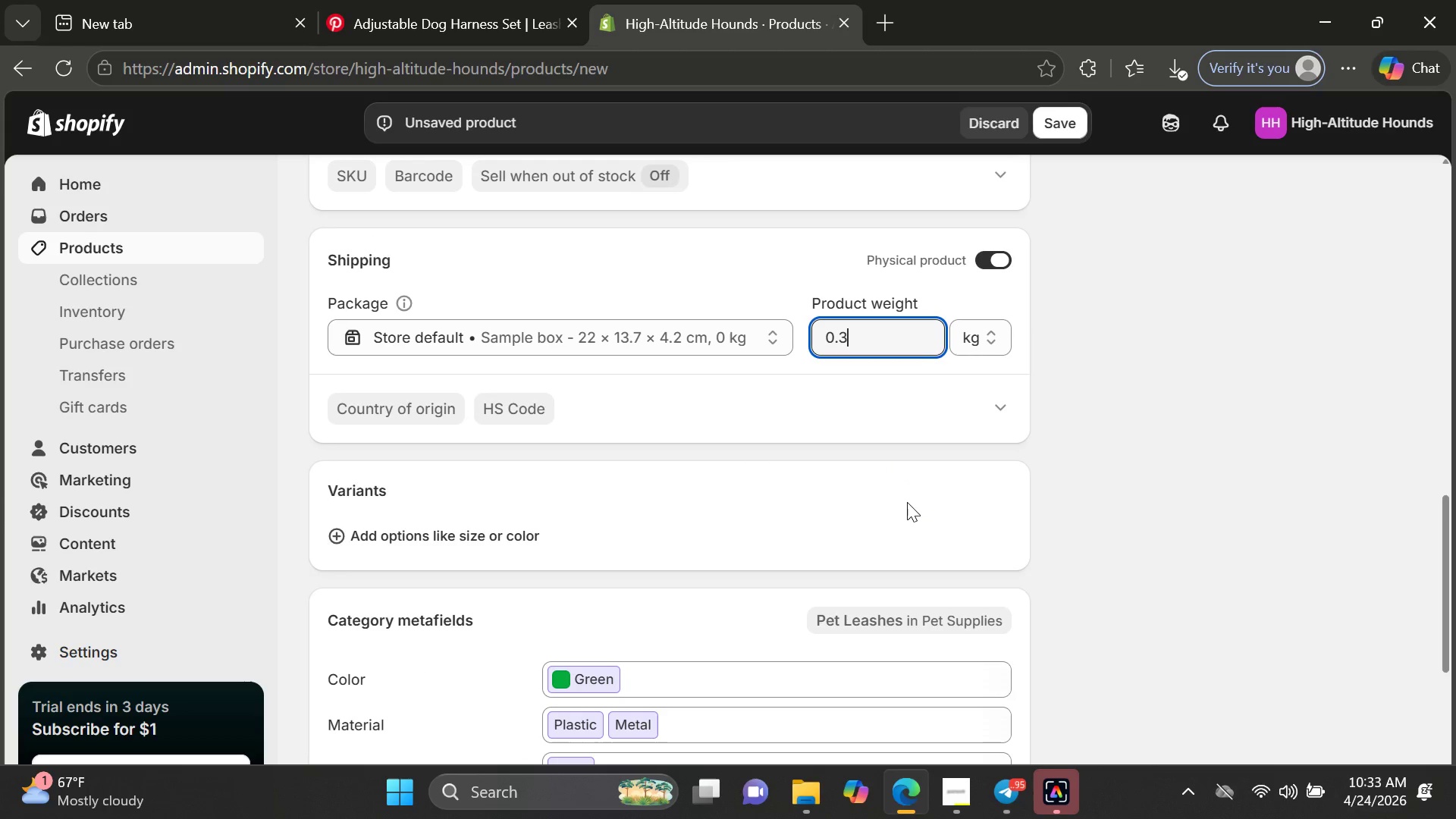 
left_click([516, 261])
 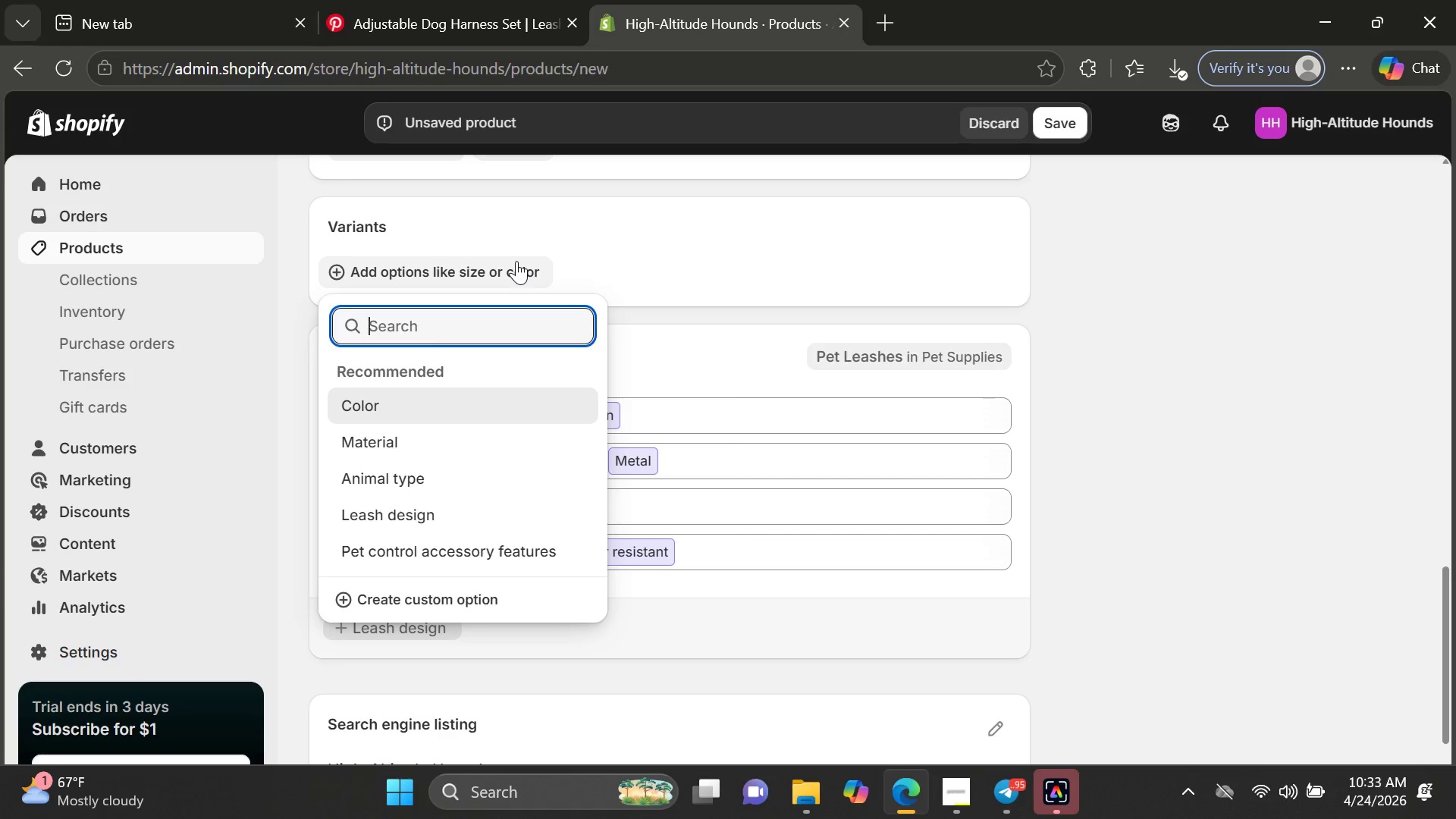 
type(Sizes)
 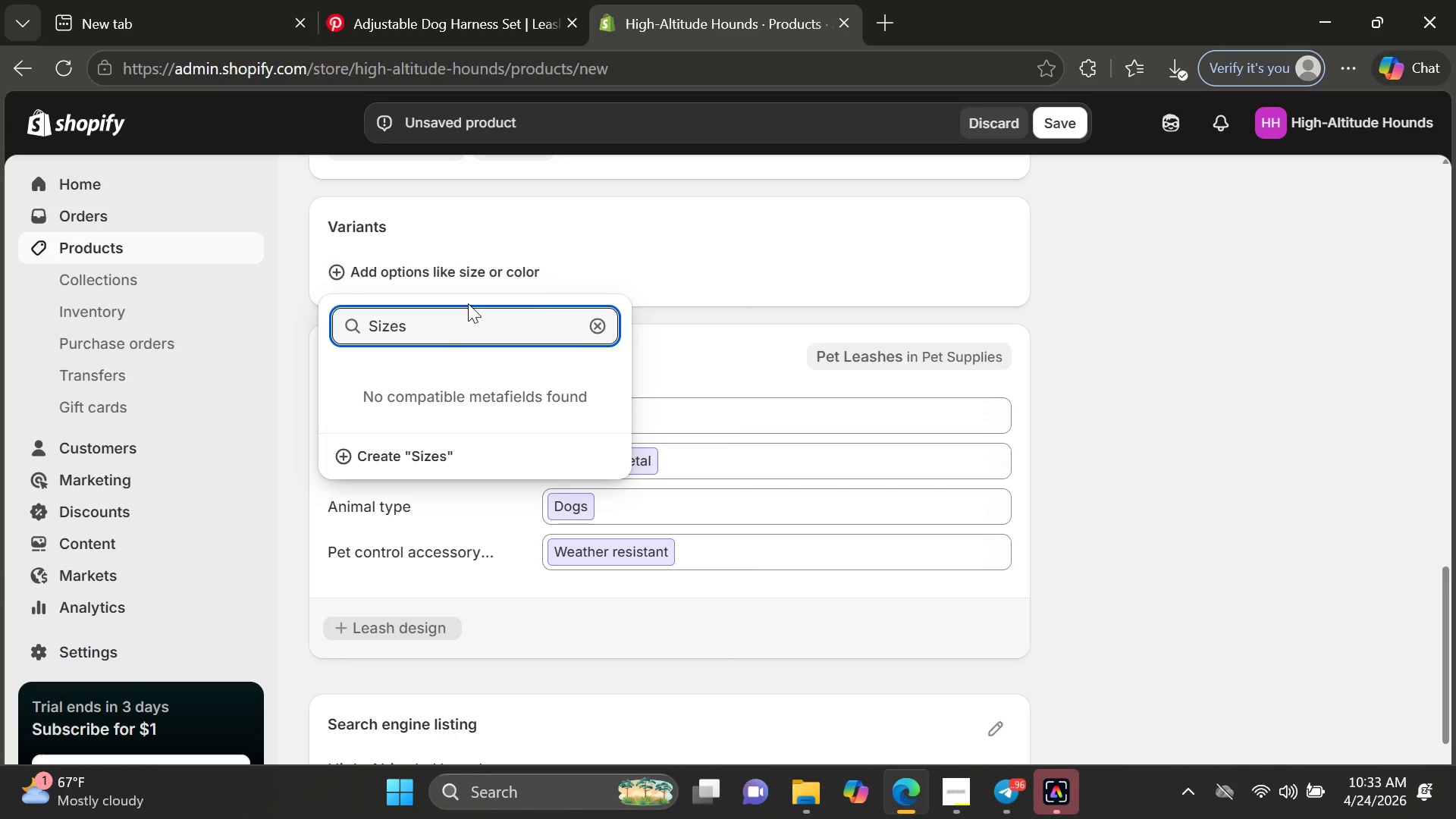 
wait(5.36)
 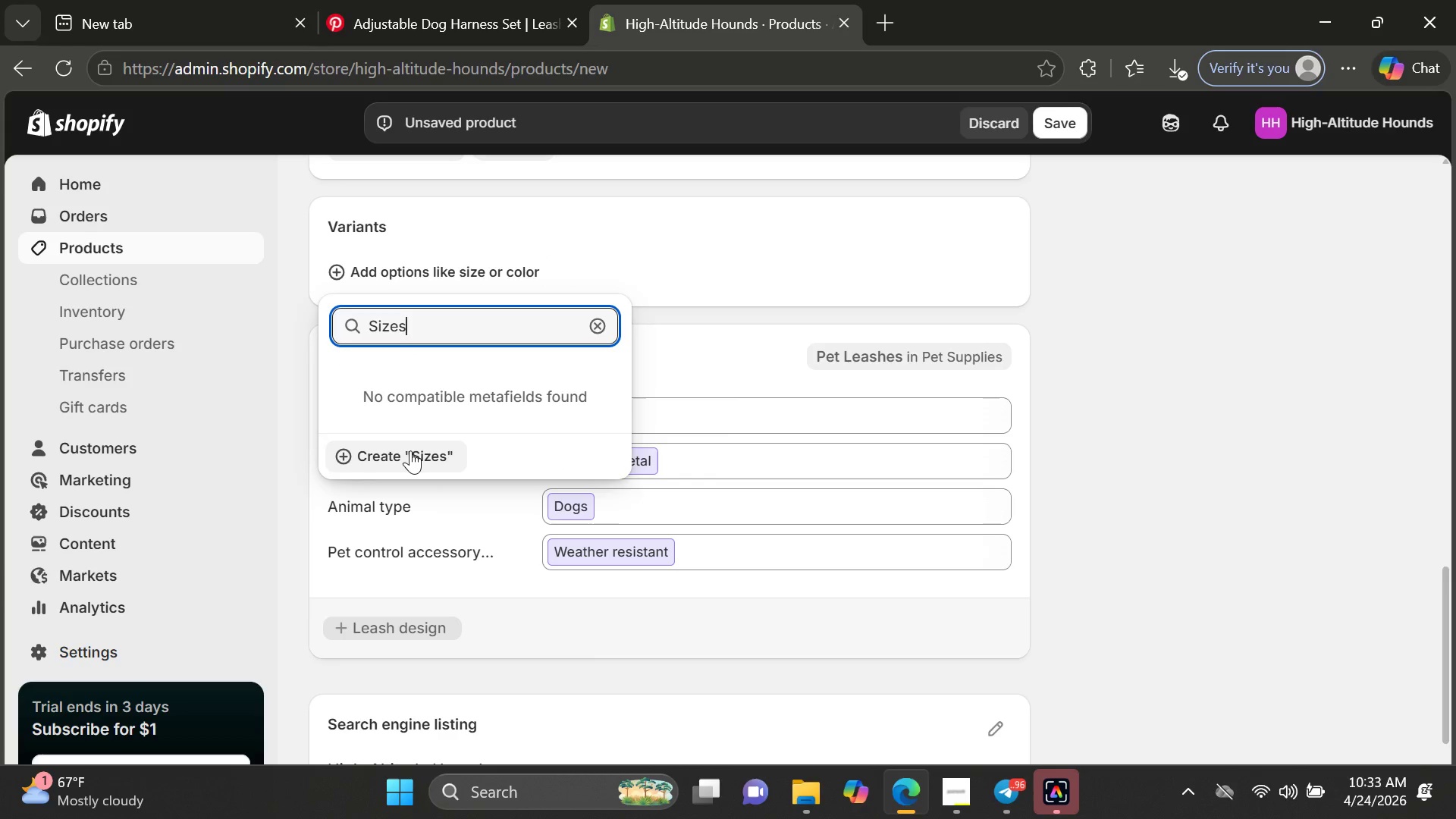 
hold_key(key=Backspace, duration=0.67)
 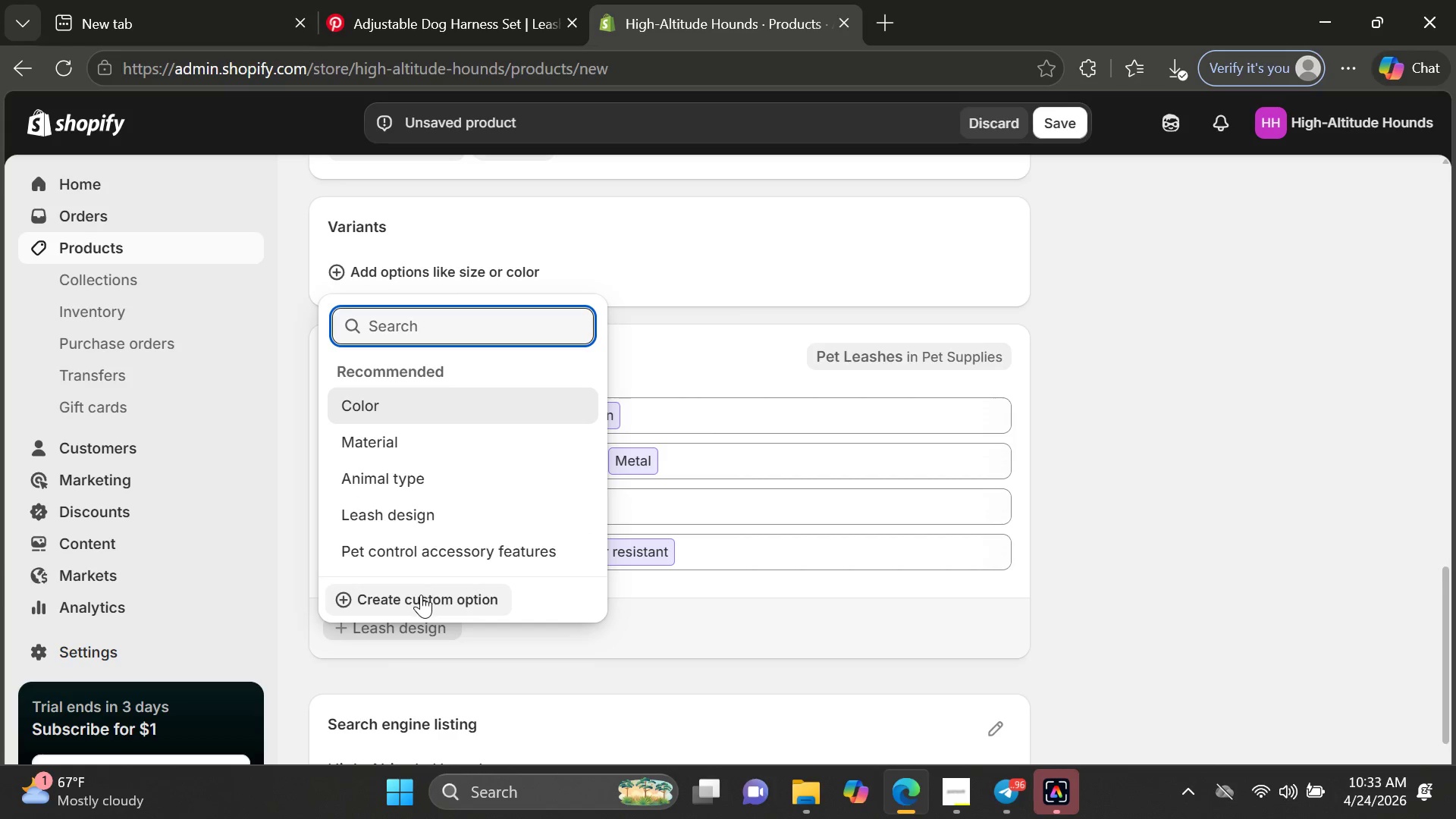 
left_click([421, 595])
 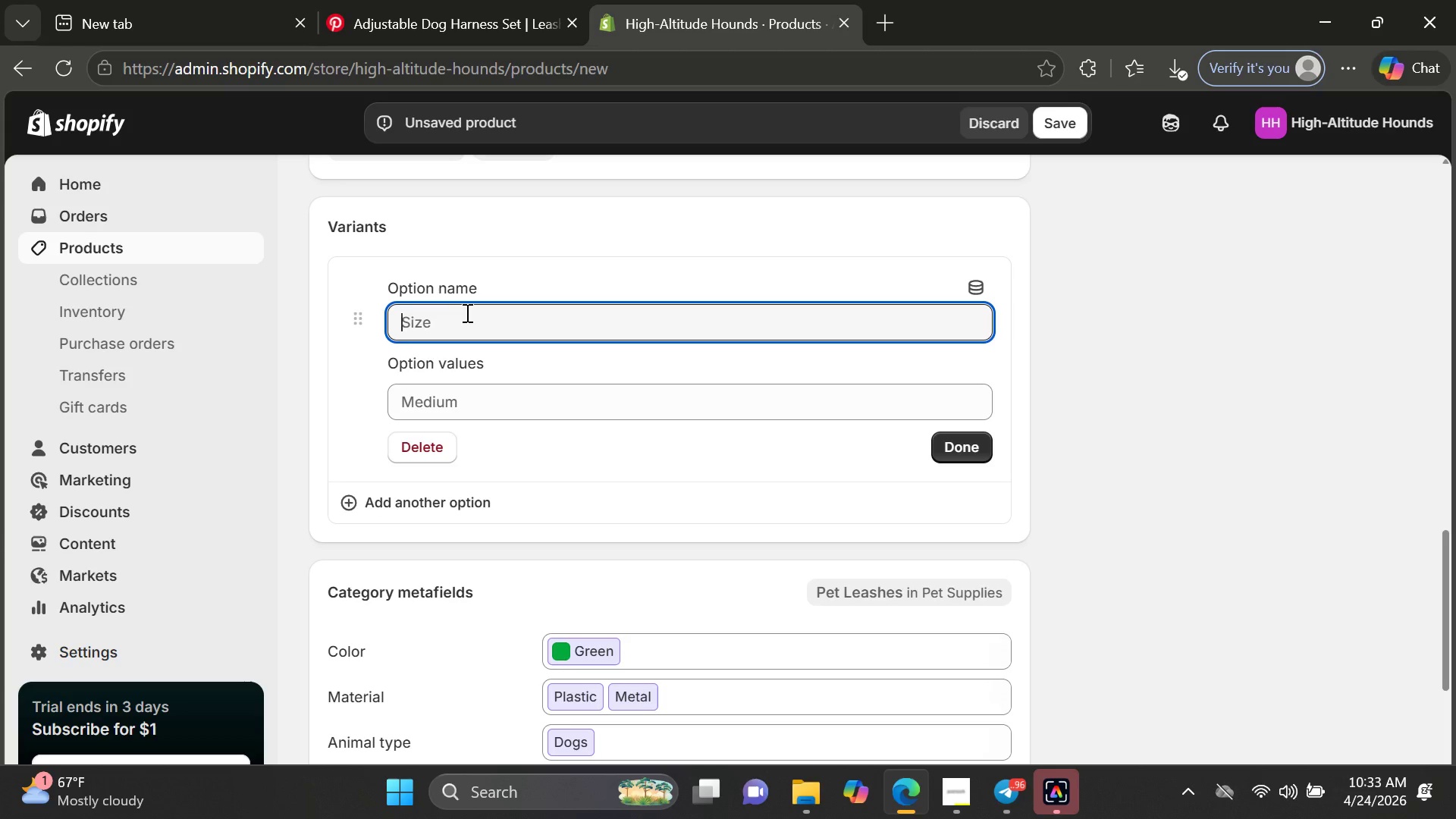 
type(Size)
 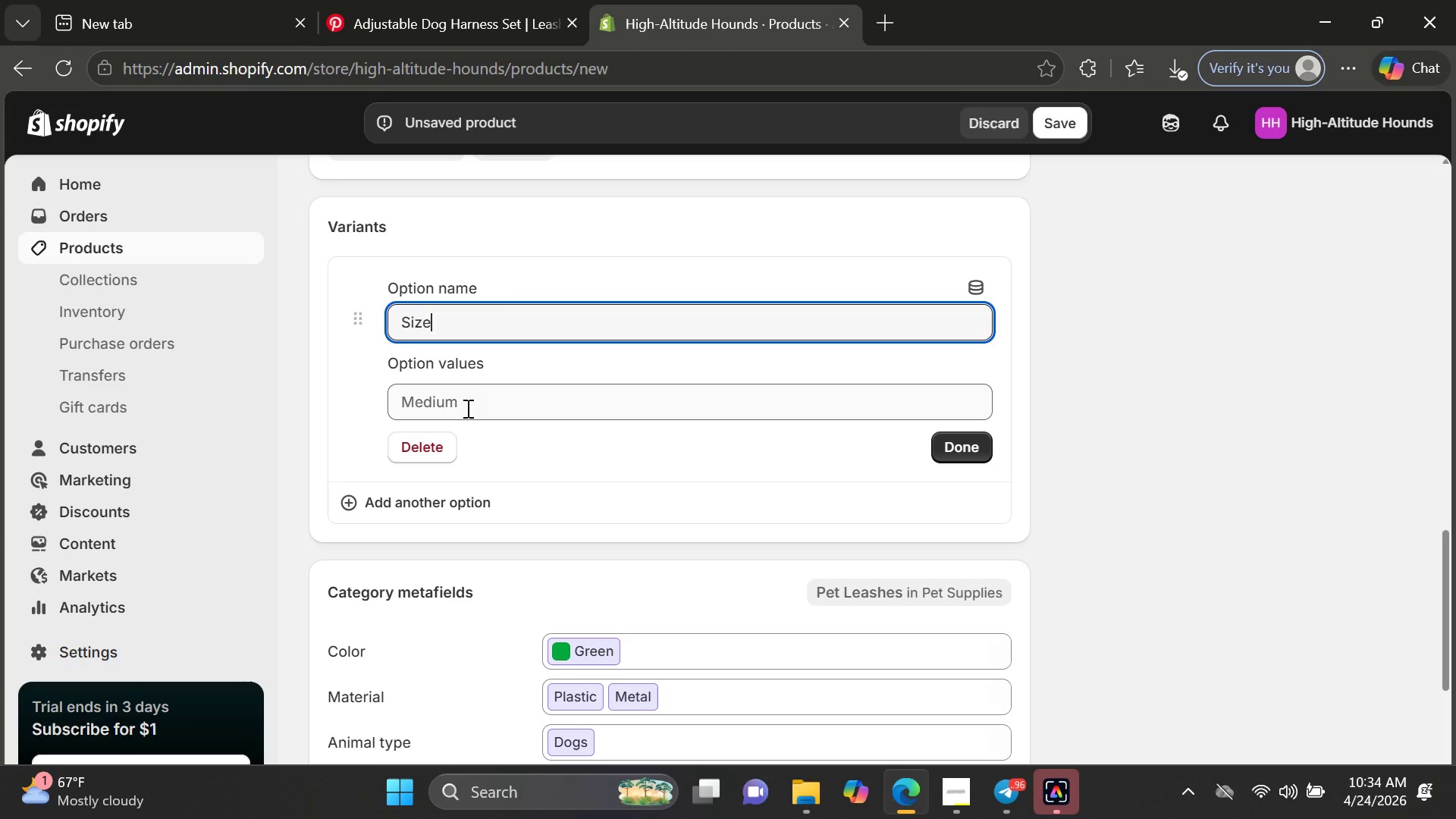 
left_click([466, 408])
 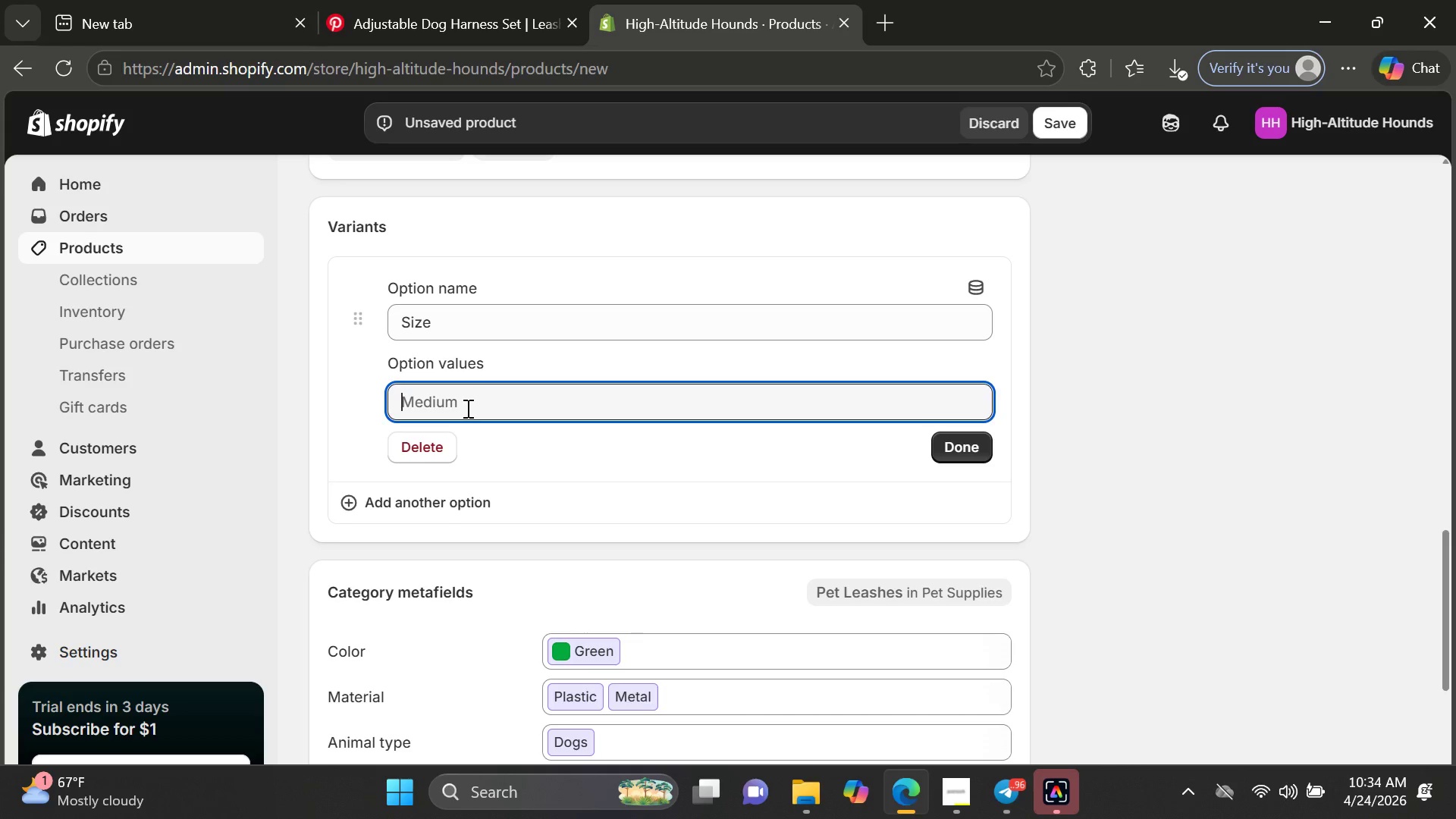 
wait(6.25)
 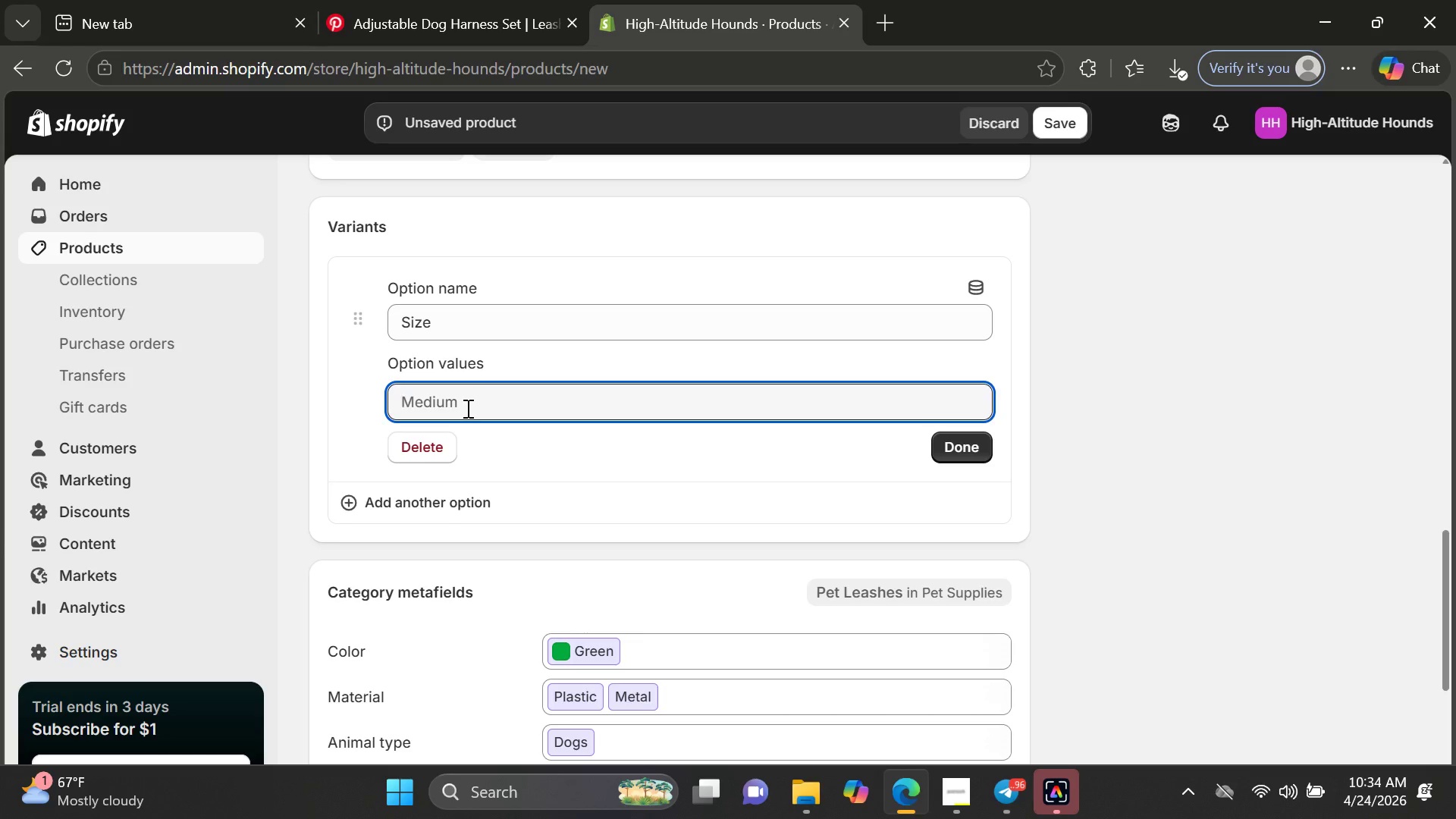 
type(Small)
 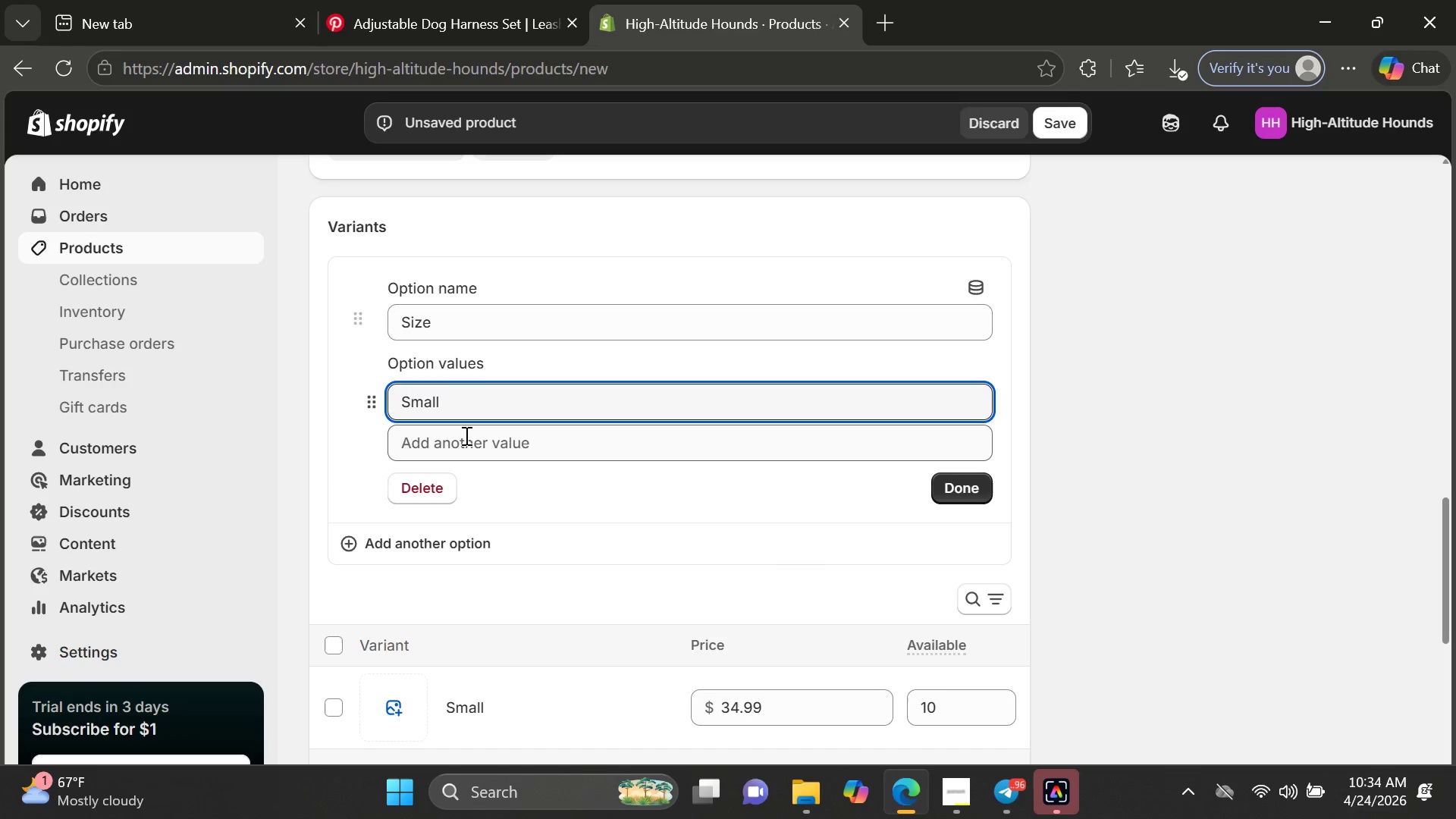 
left_click([465, 435])
 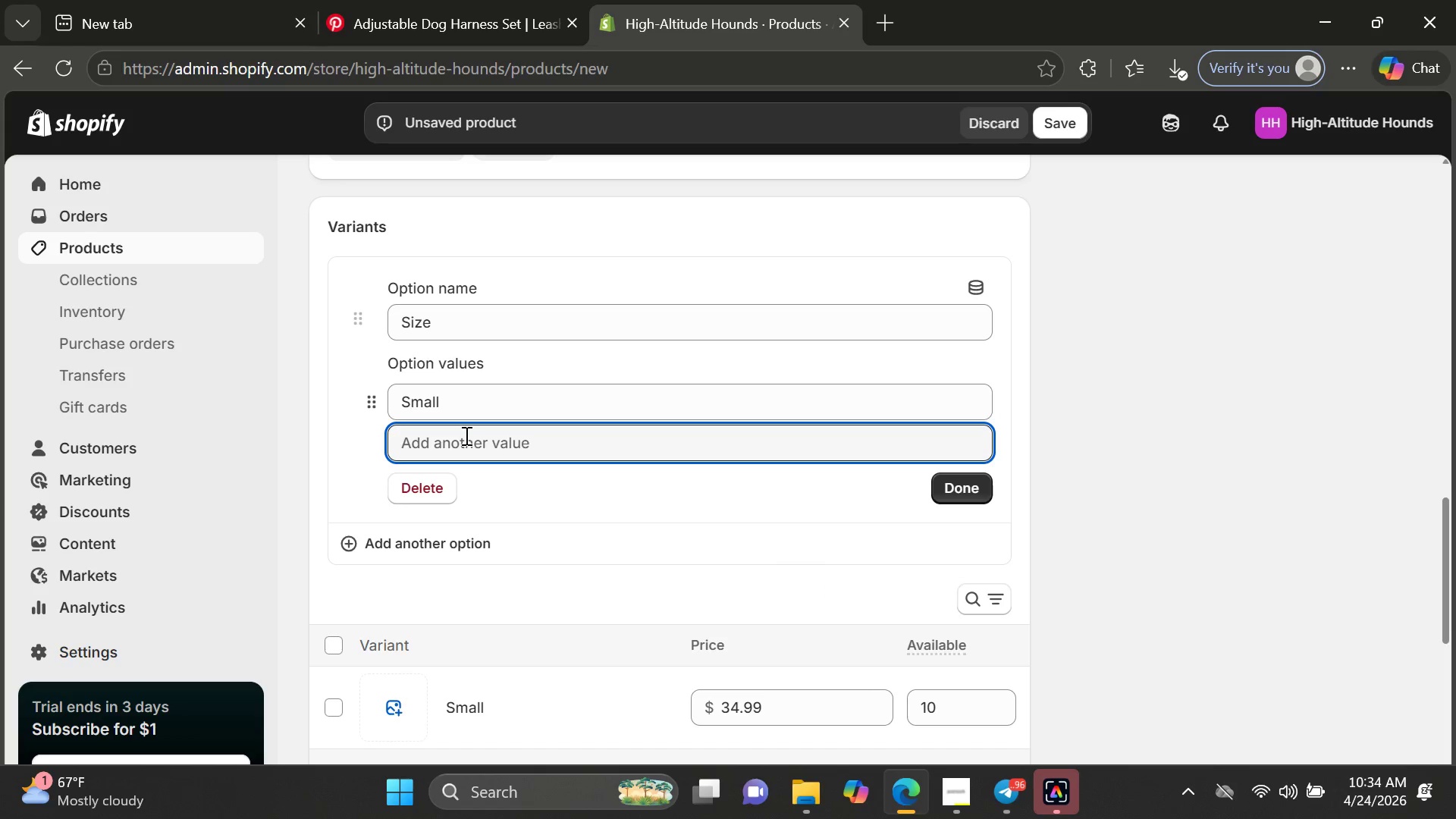 
type(Medium)
 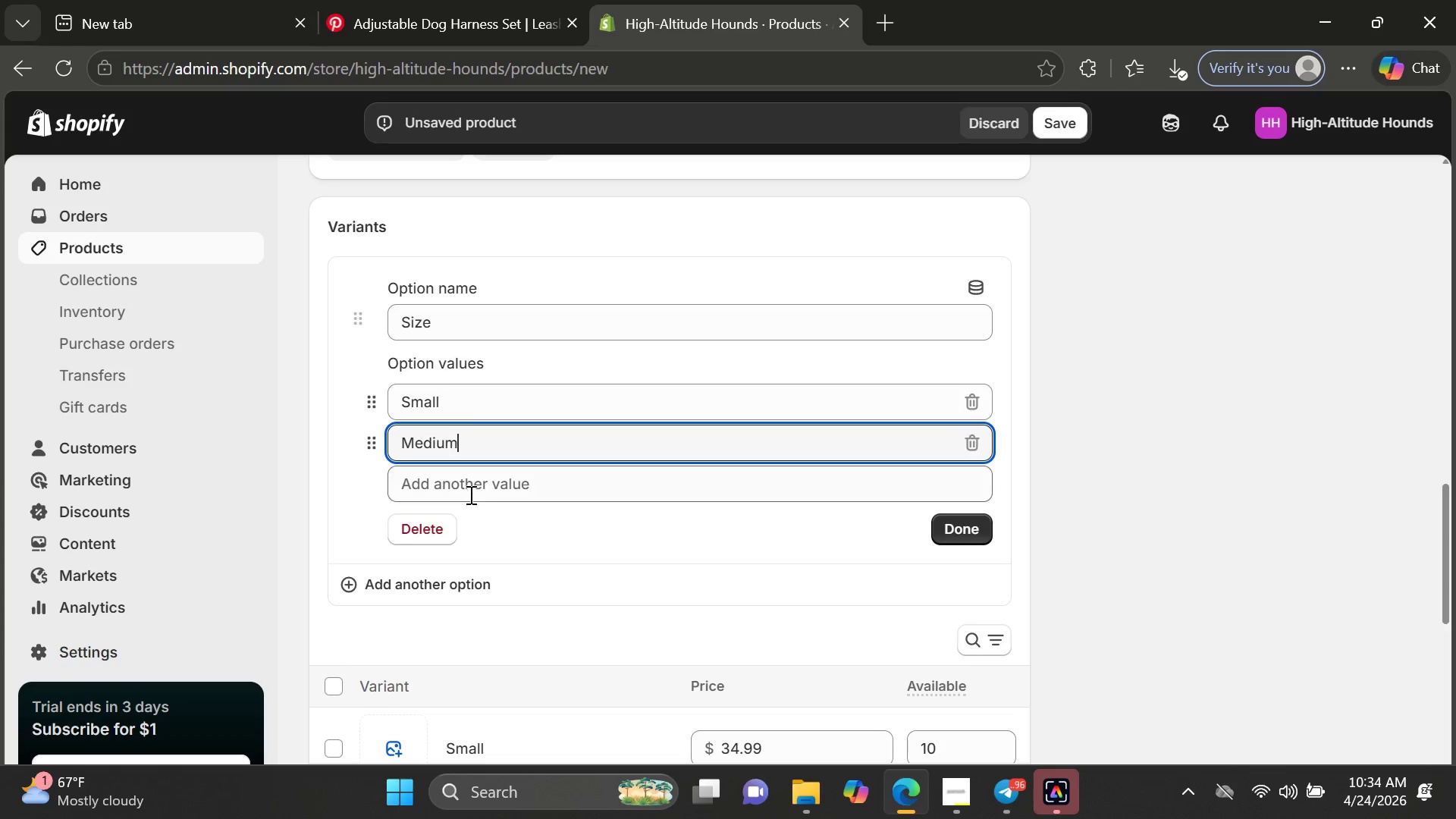 
left_click([466, 486])
 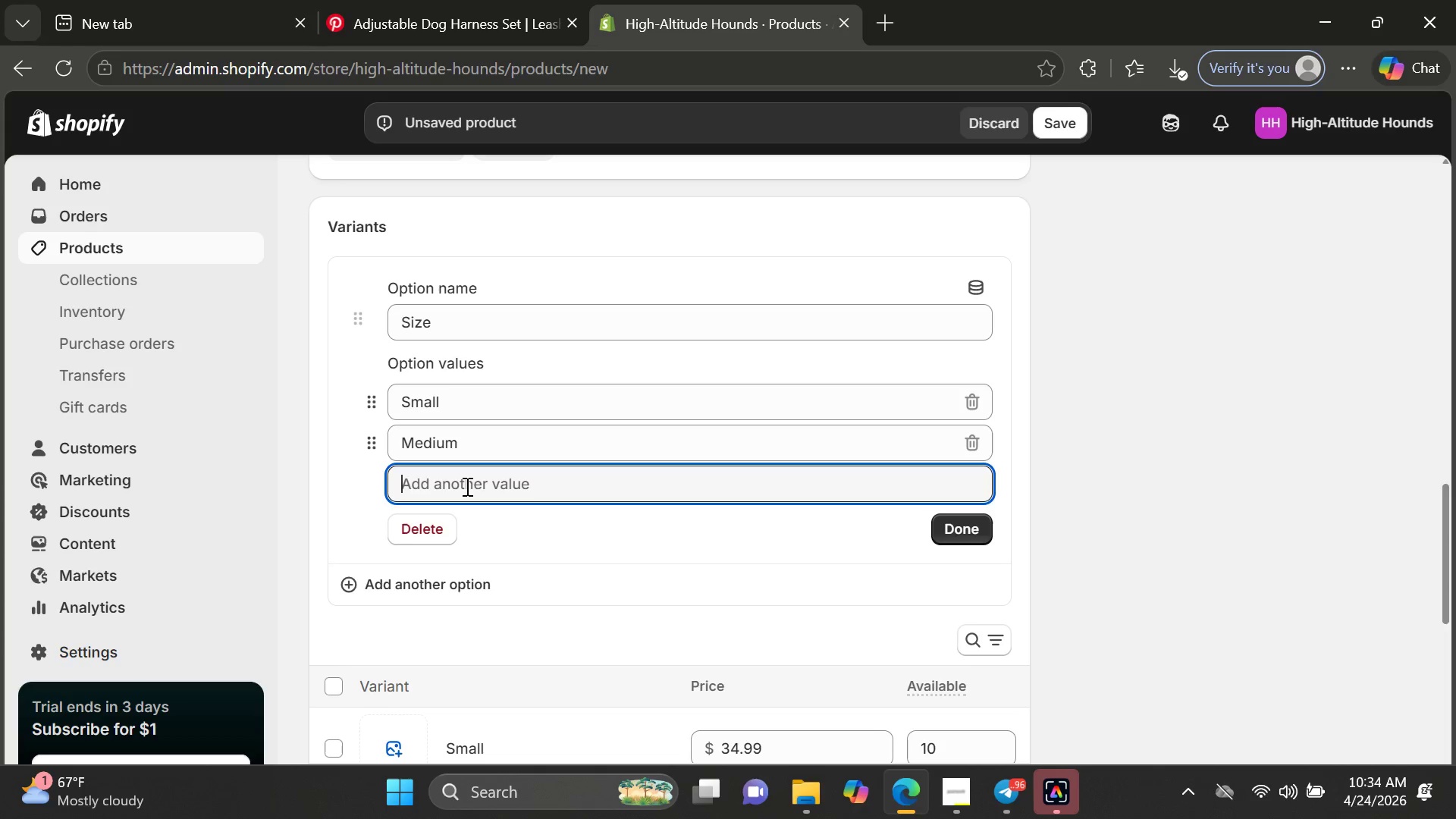 
type(Large)
 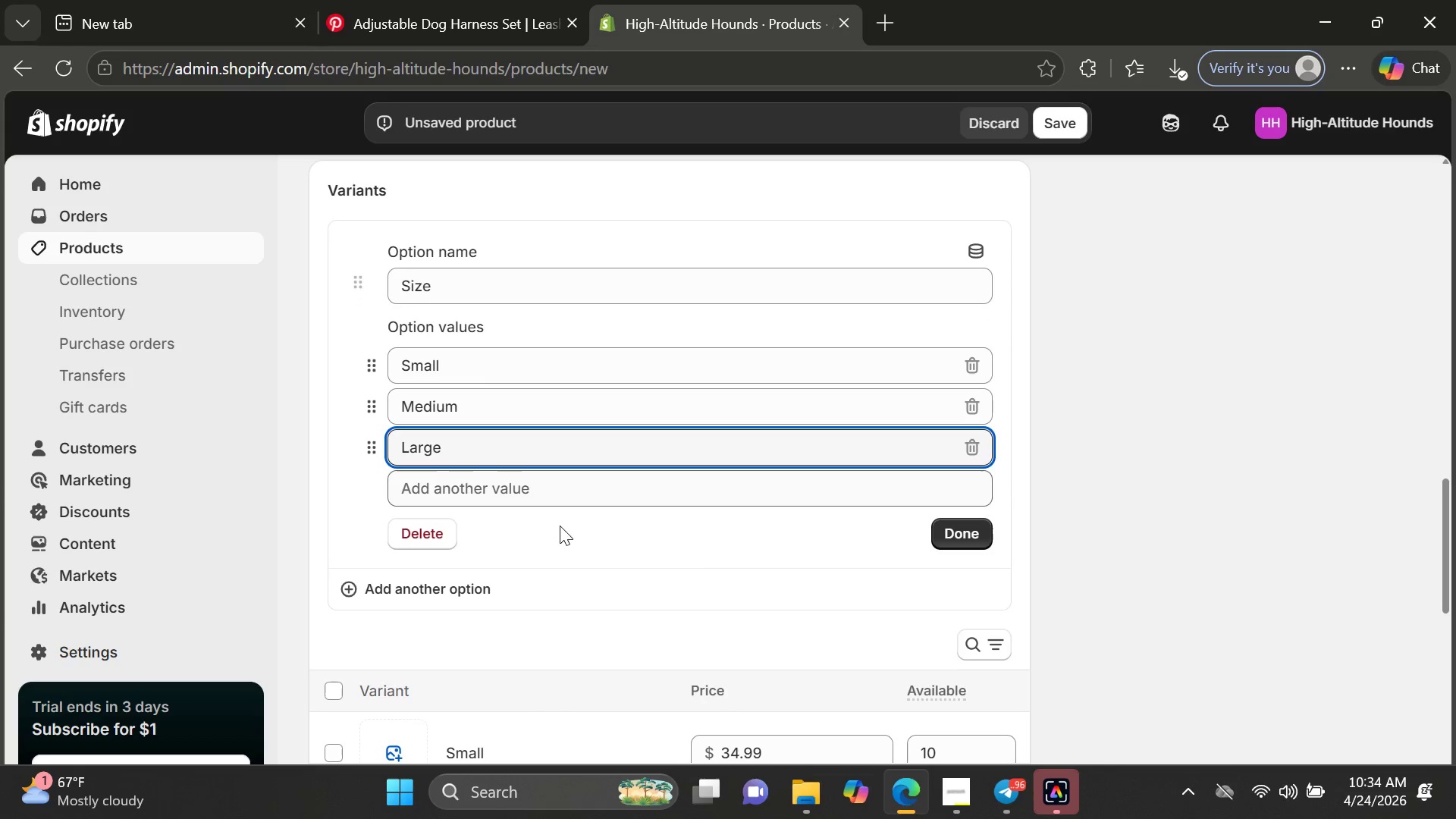 
left_click([961, 537])
 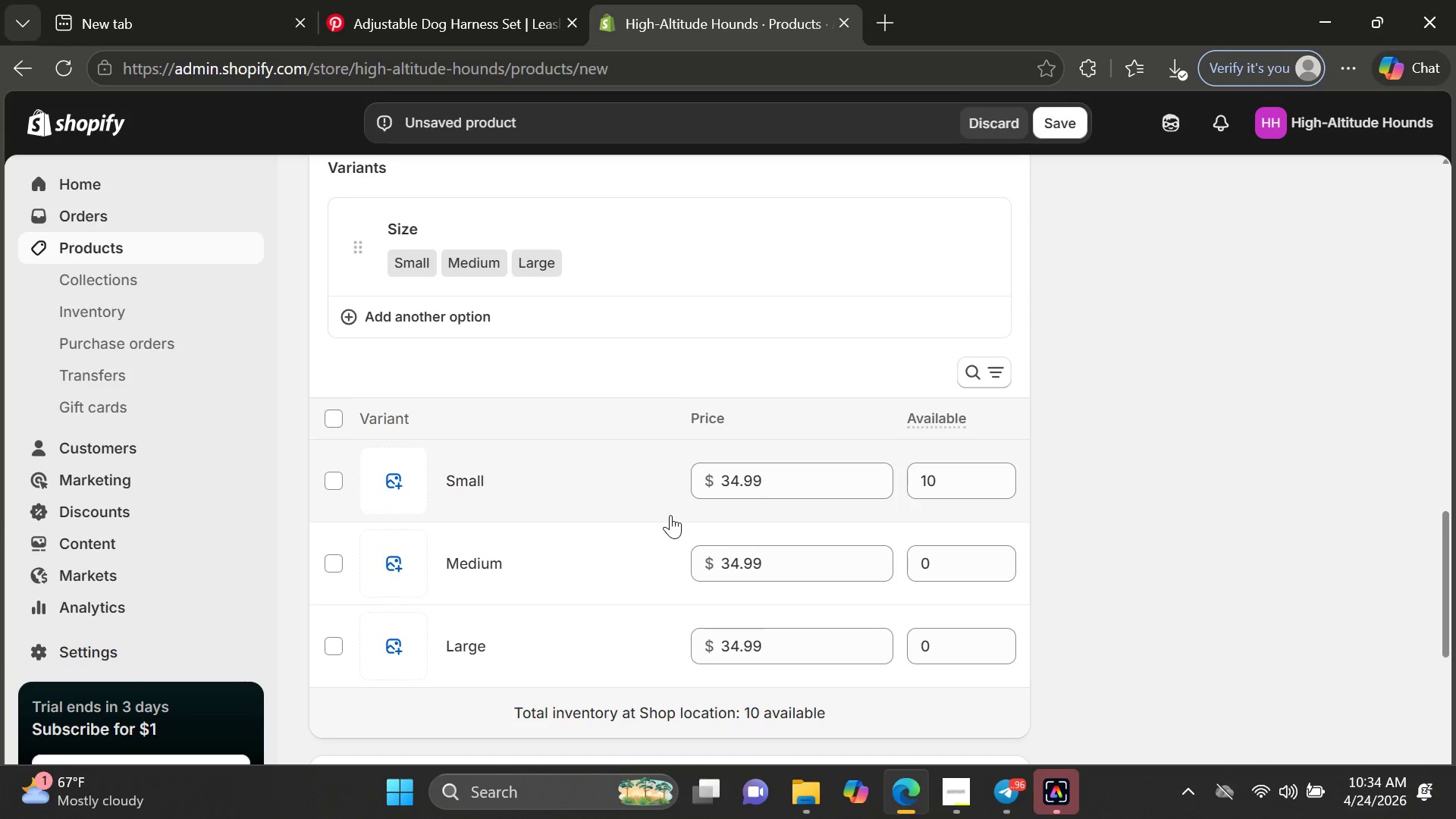 
left_click([463, 318])
 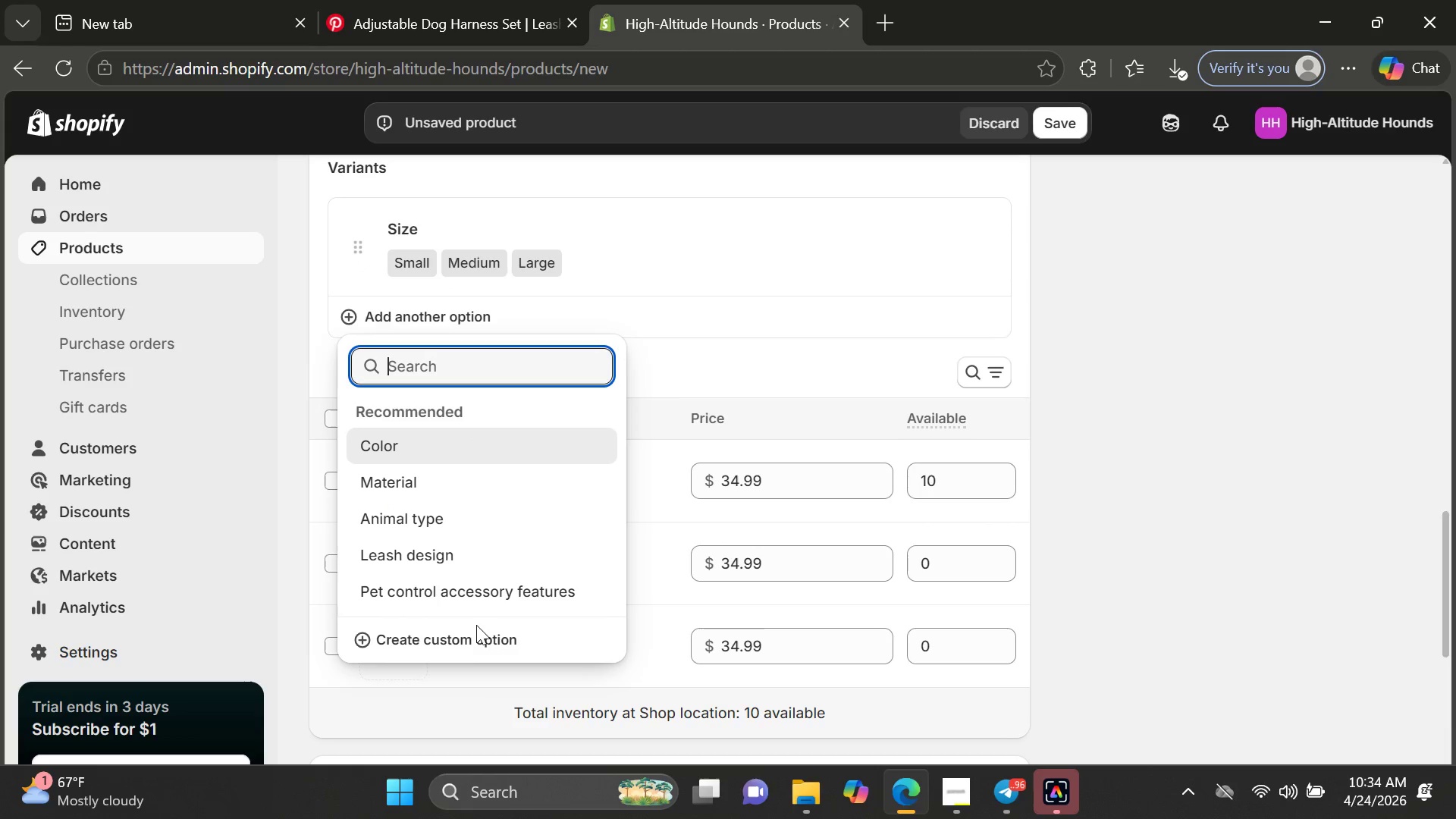 
left_click([475, 632])
 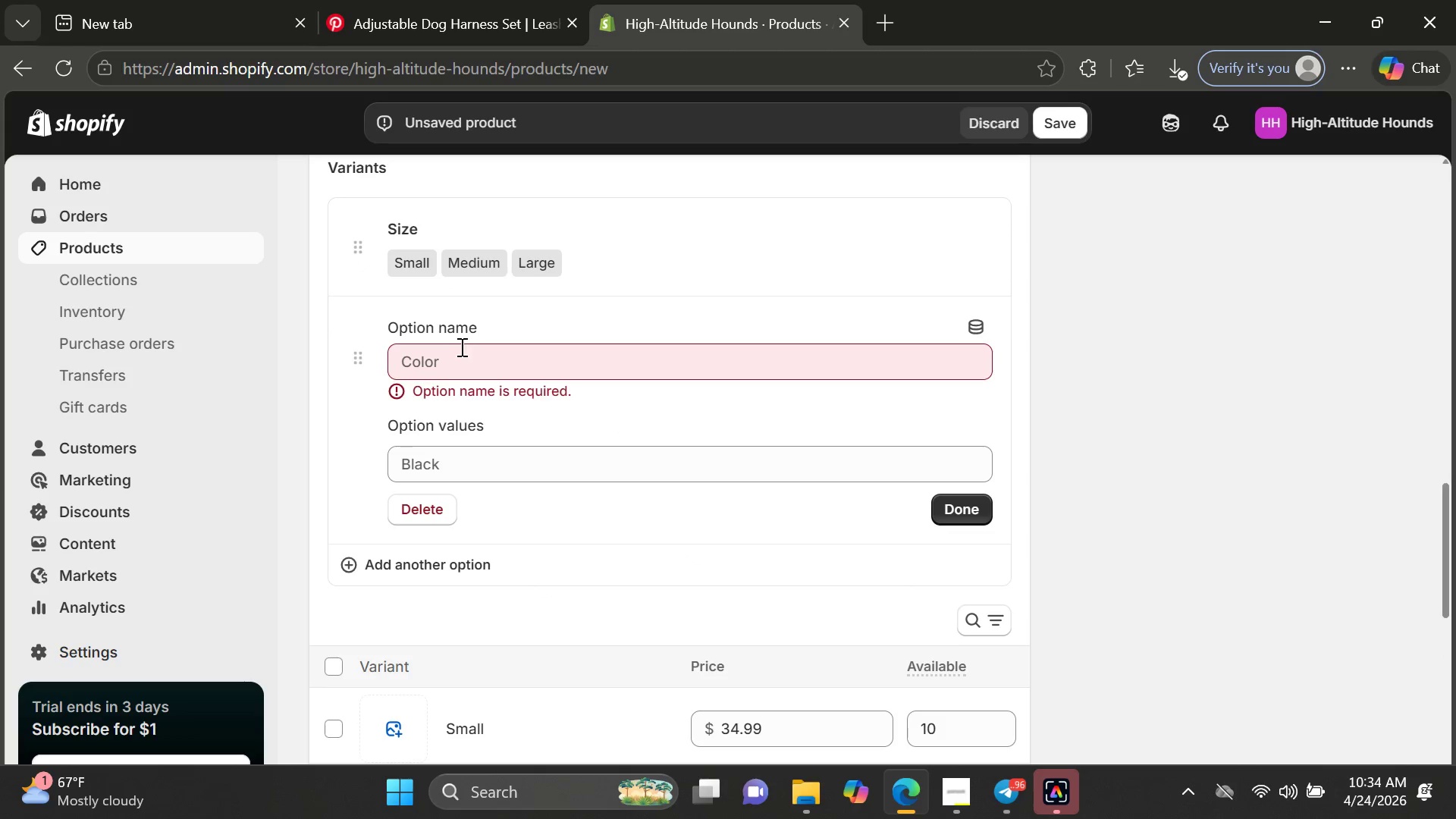 
left_click([459, 353])
 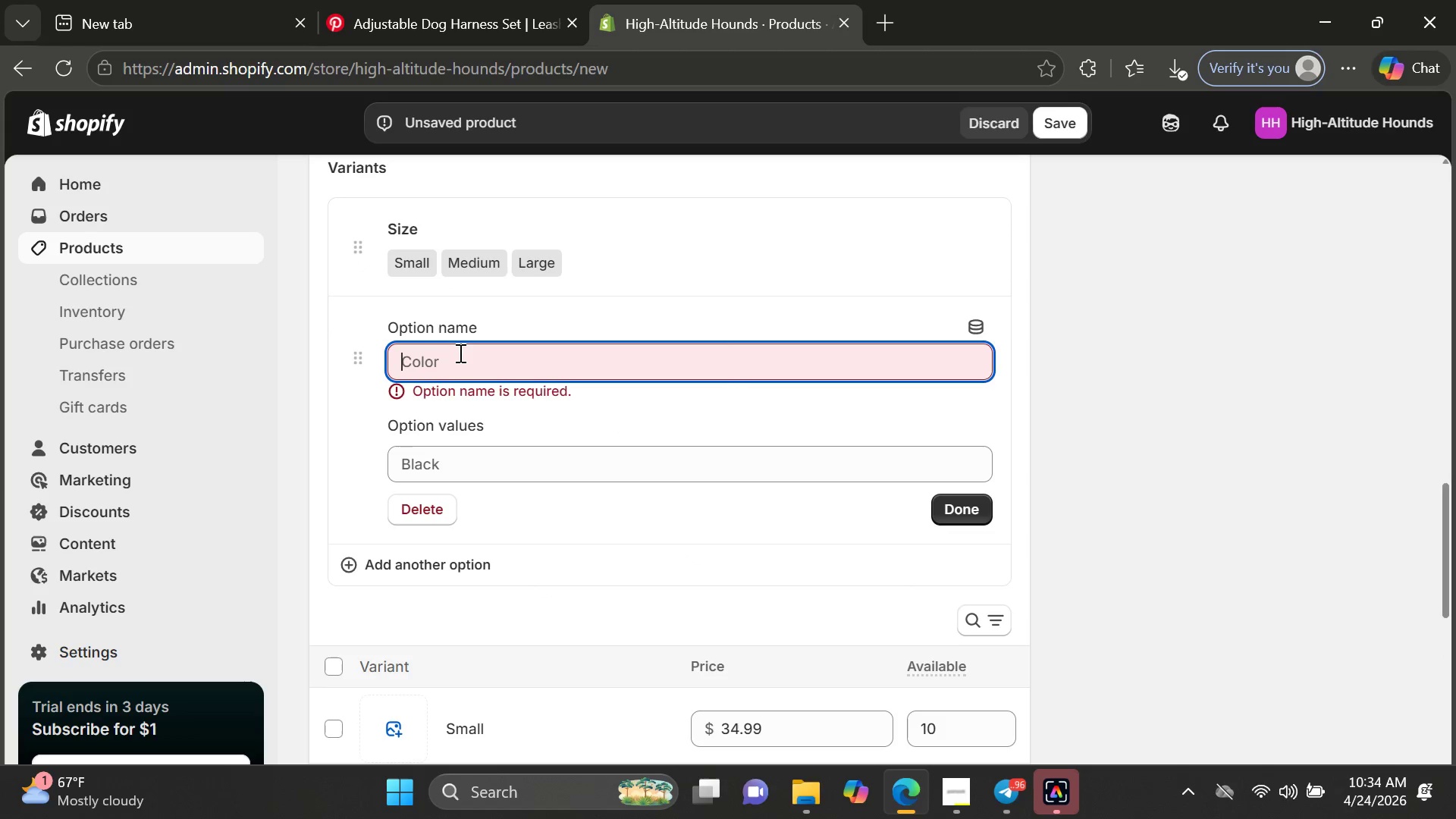 
type(Color)
 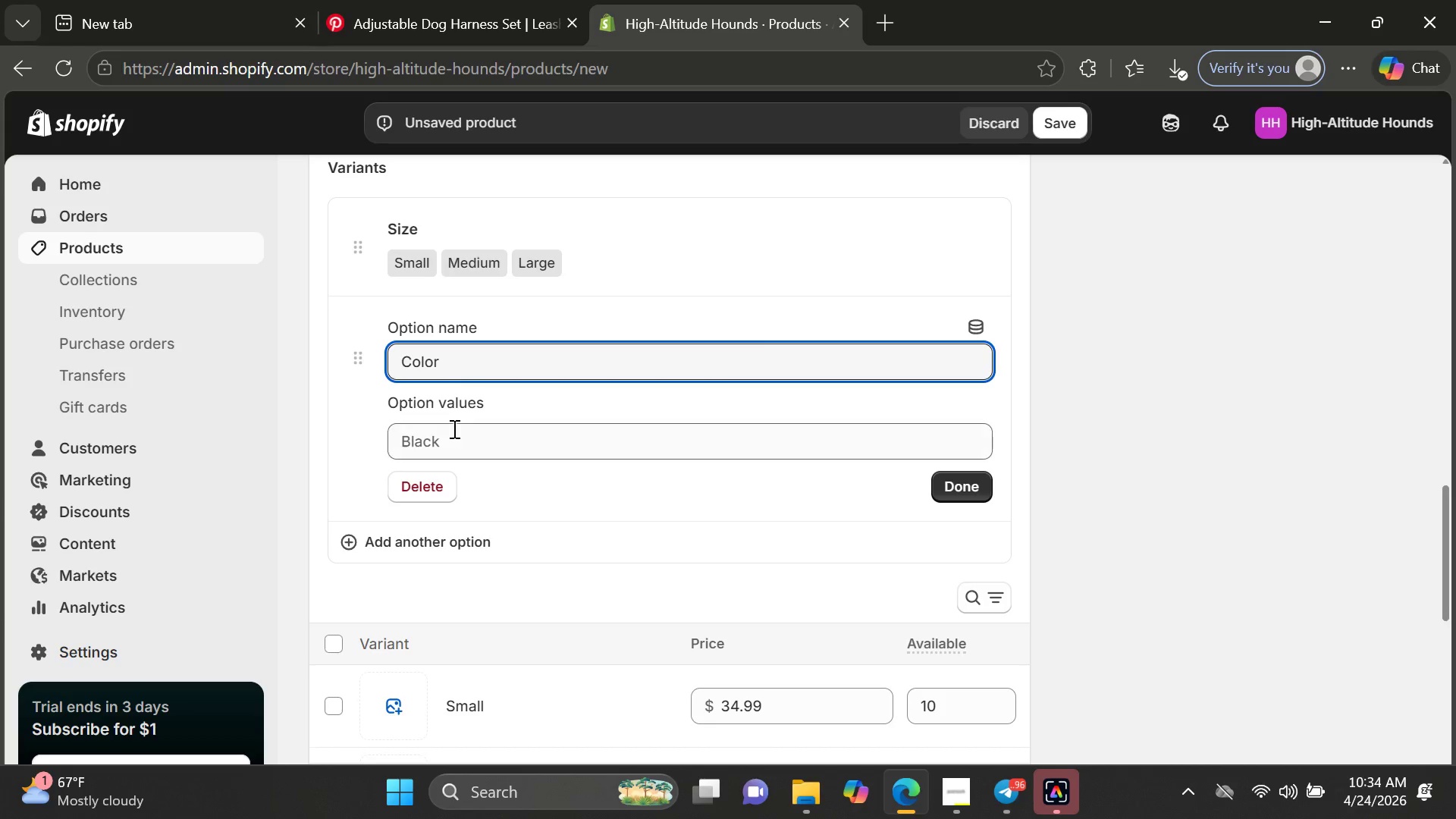 
left_click([452, 435])
 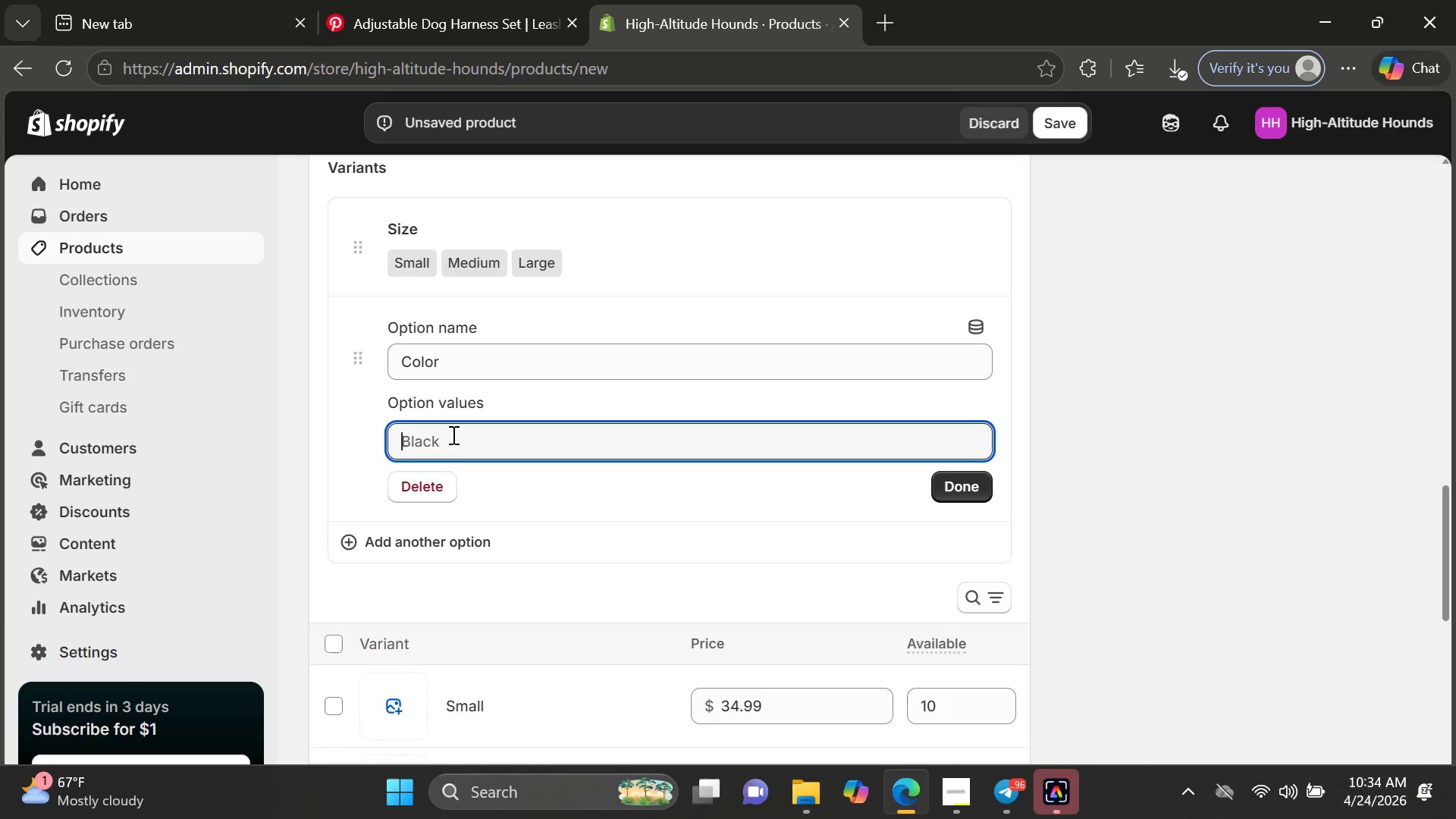 
type(Blue)
 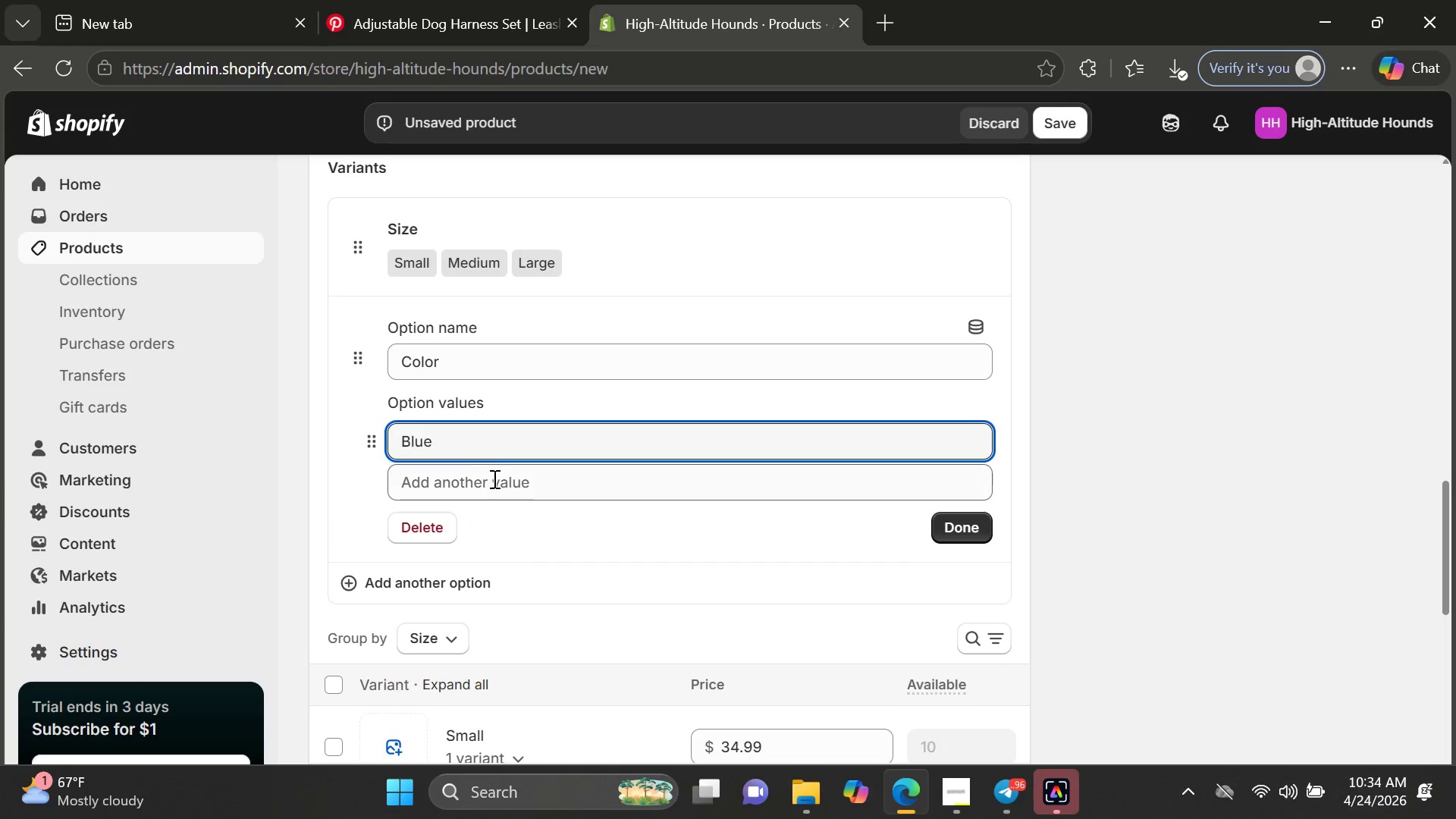 
left_click([493, 475])
 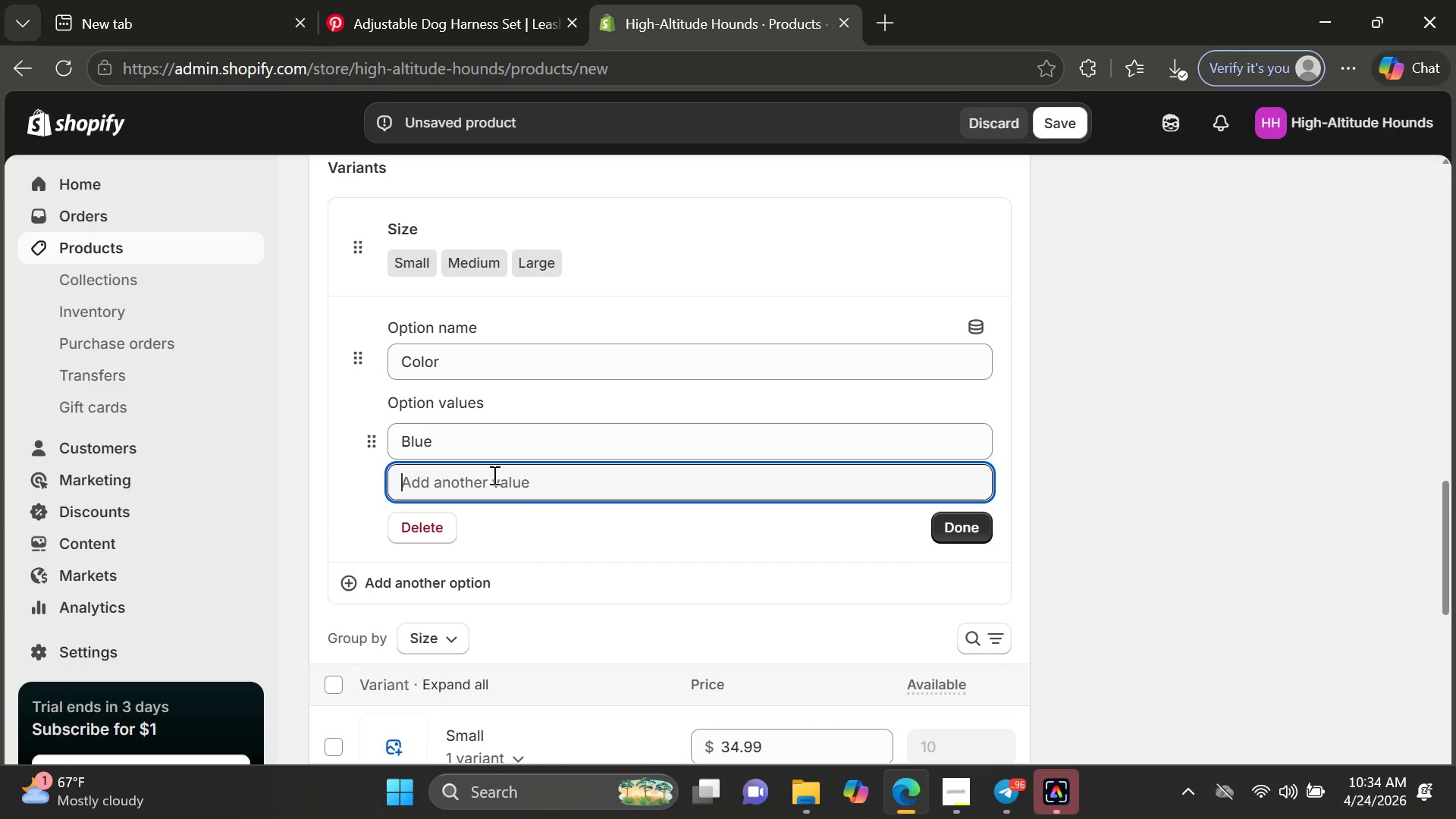 
type(Black)
 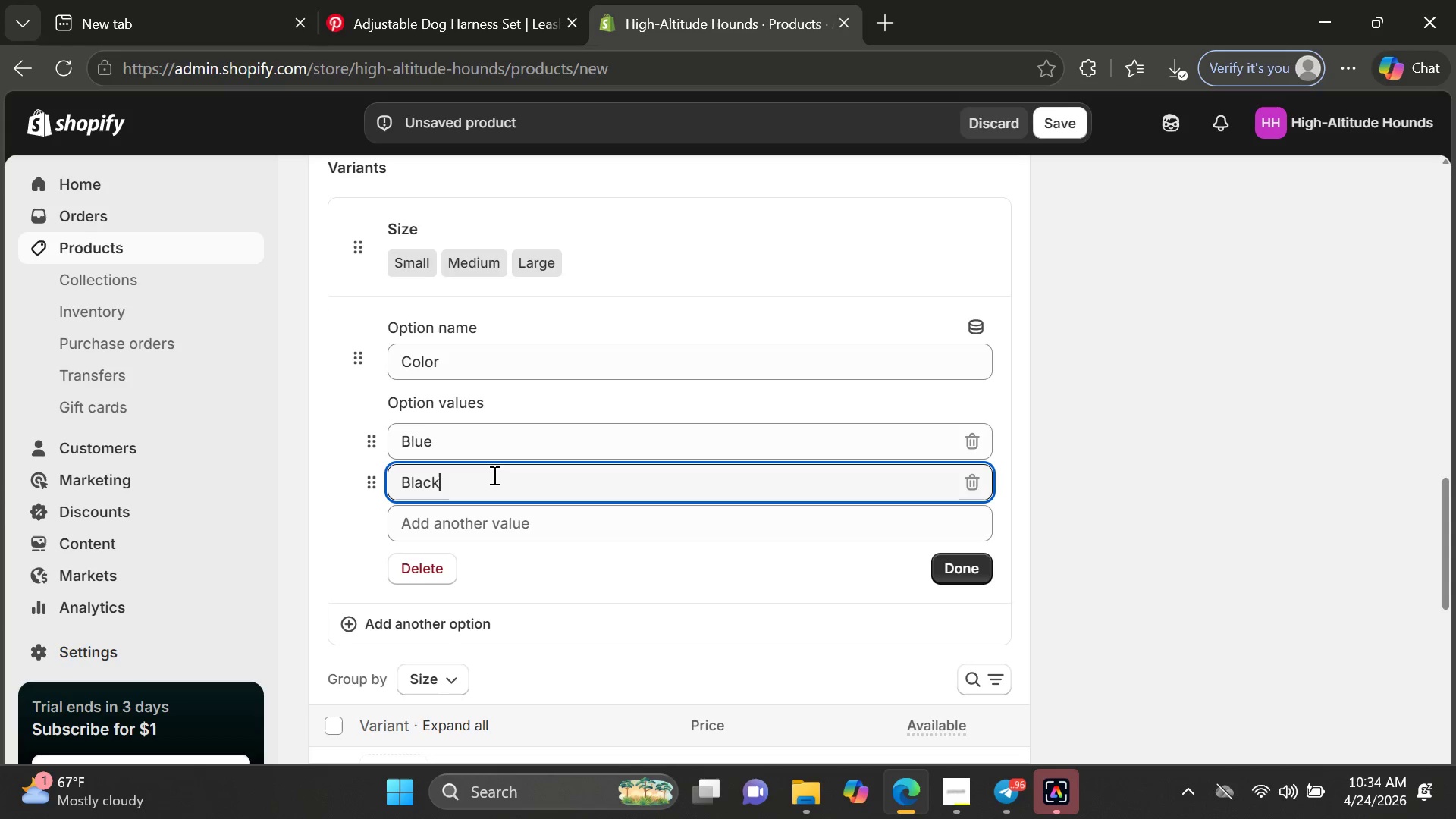 
wait(6.27)
 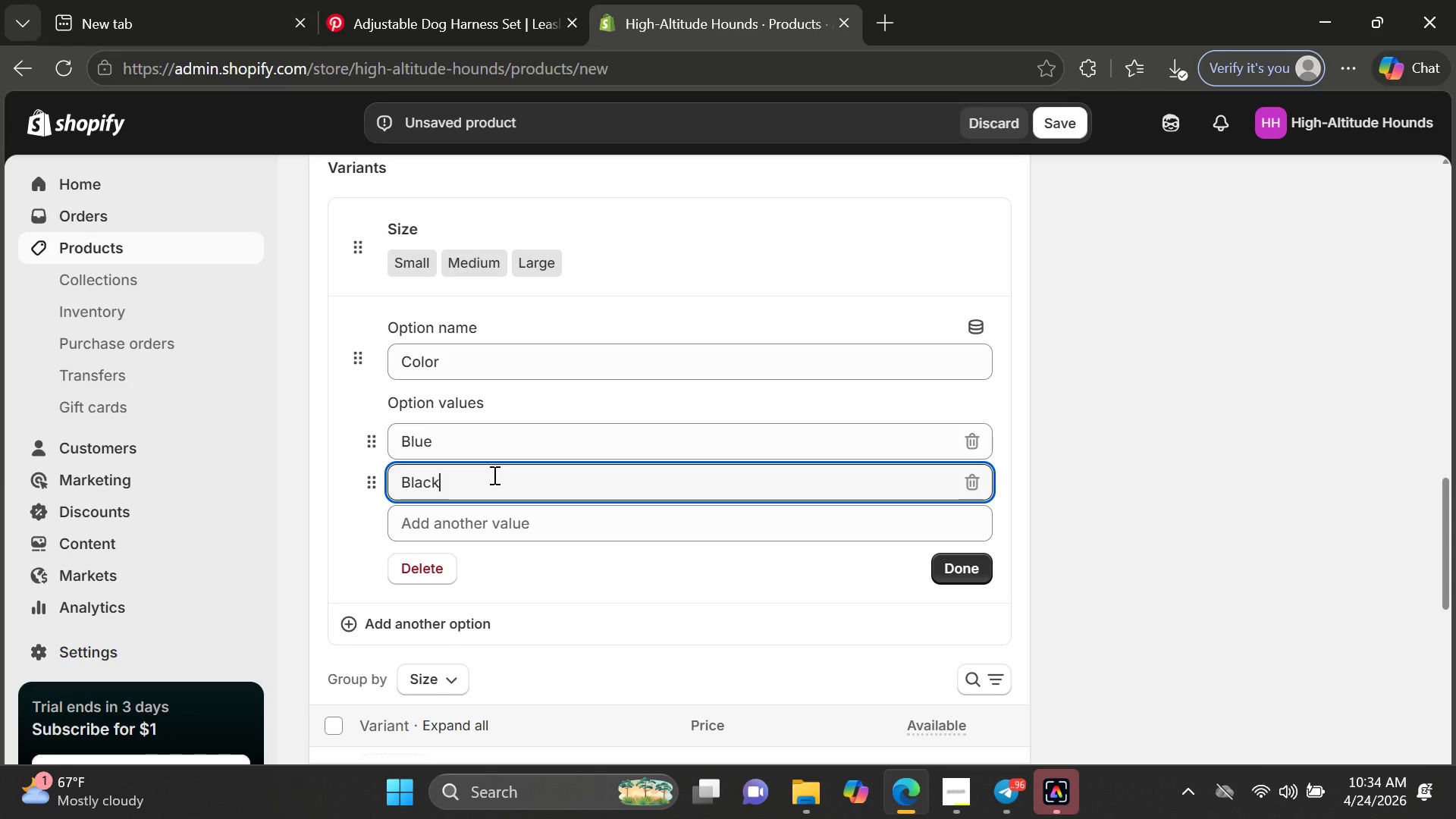 
left_click([982, 571])
 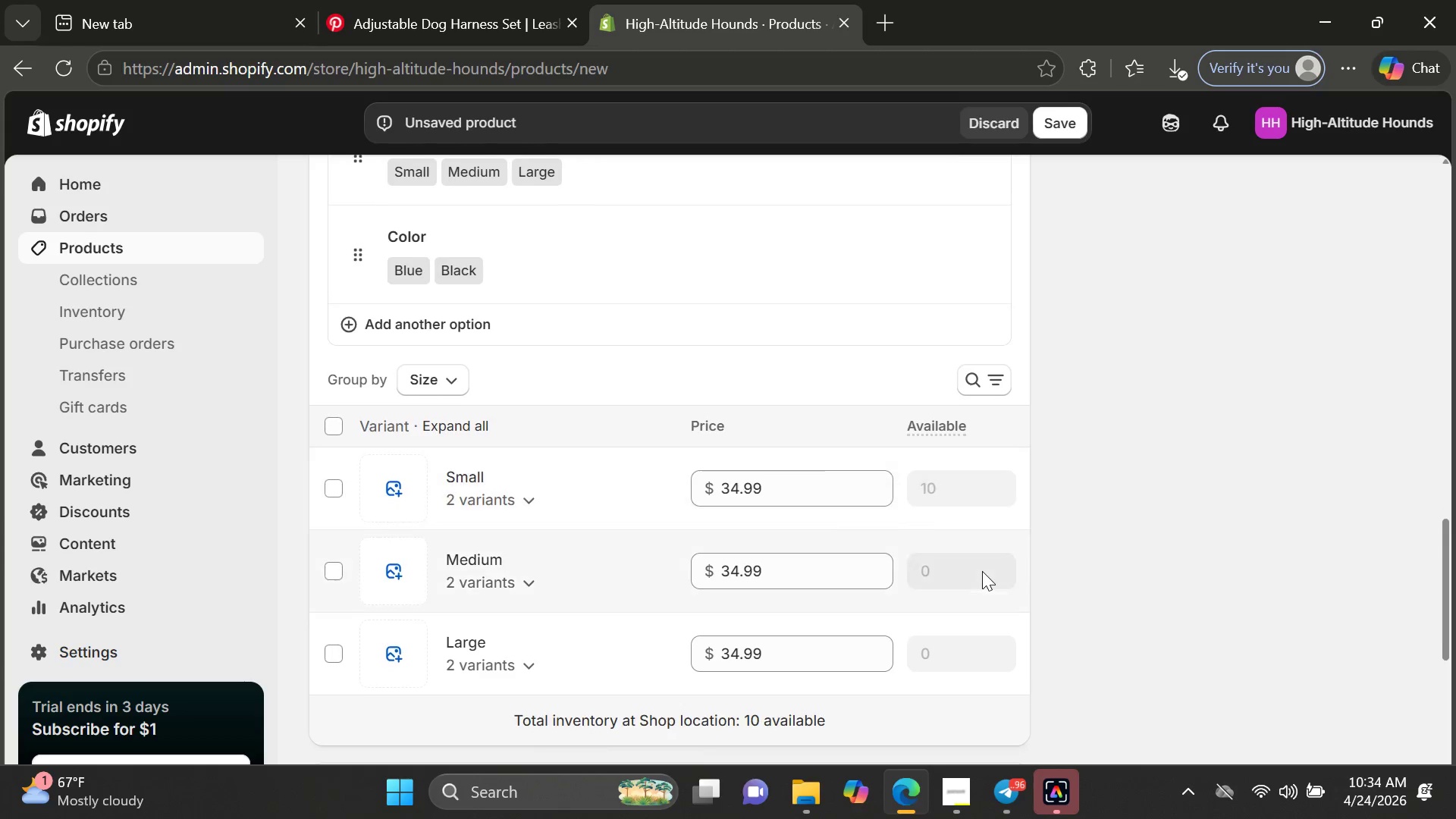 
left_click([479, 491])
 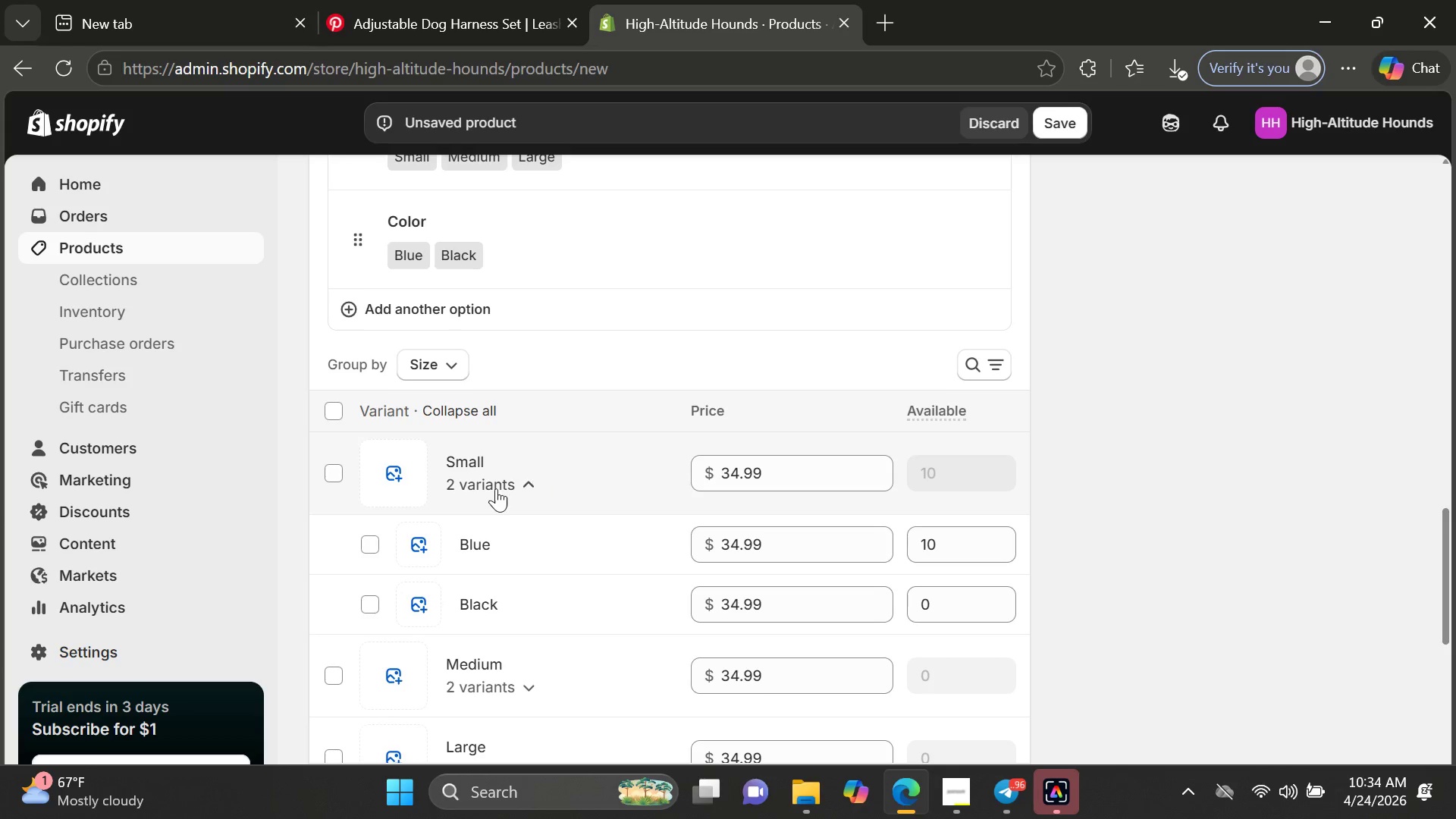 
left_click([508, 559])
 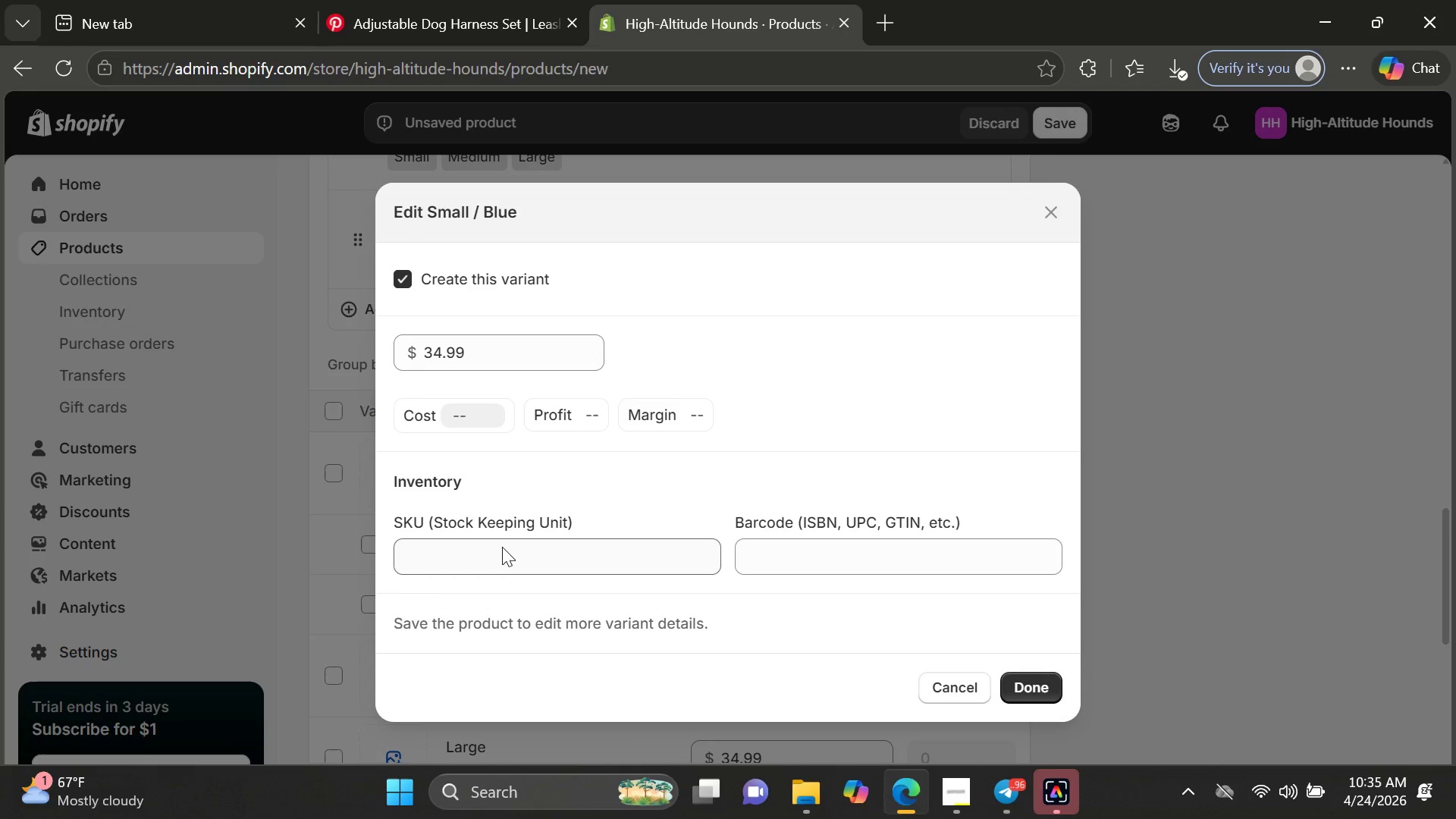 
left_click([502, 556])
 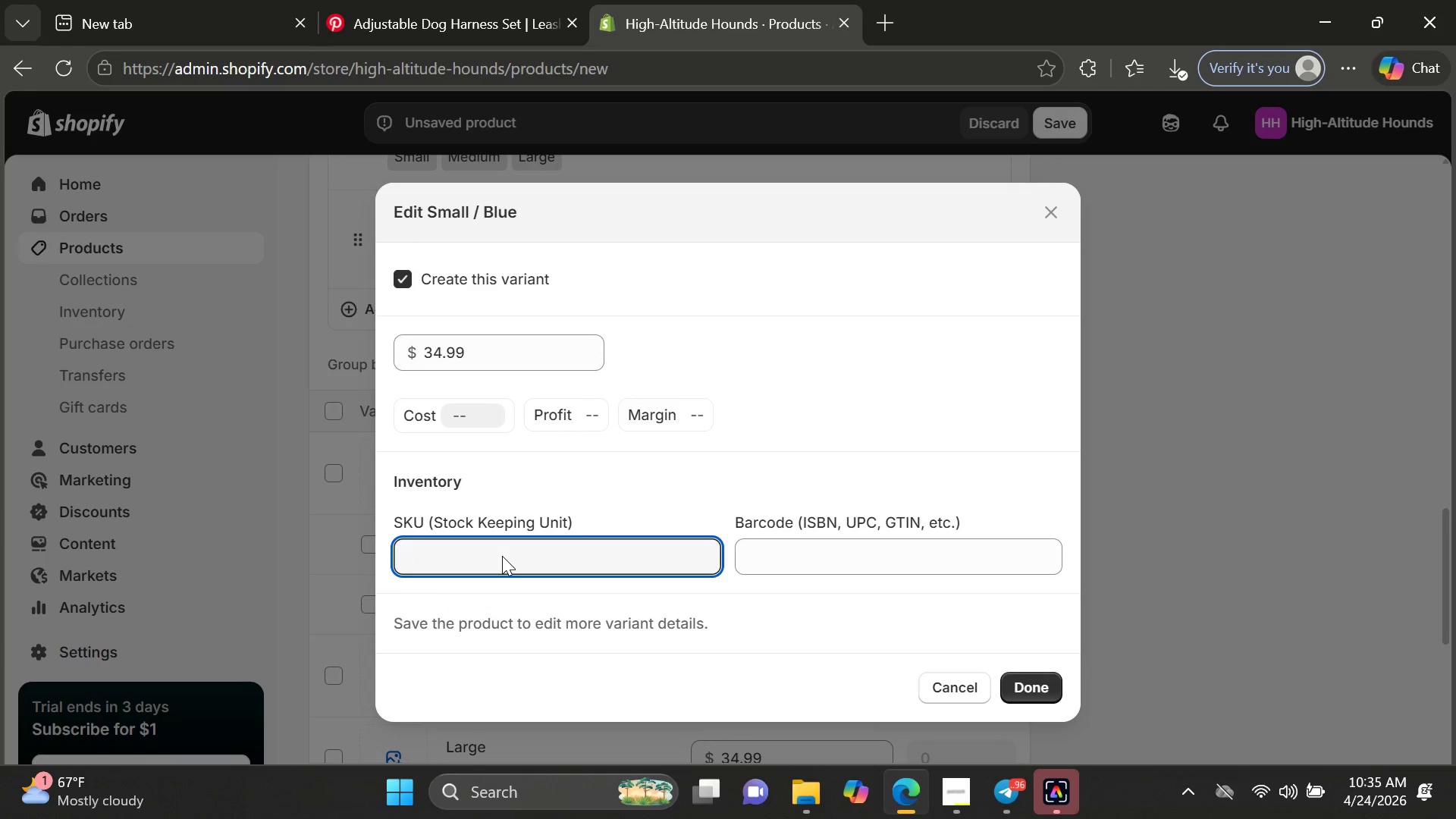 
type(HAH-LSH-BLU-M)
 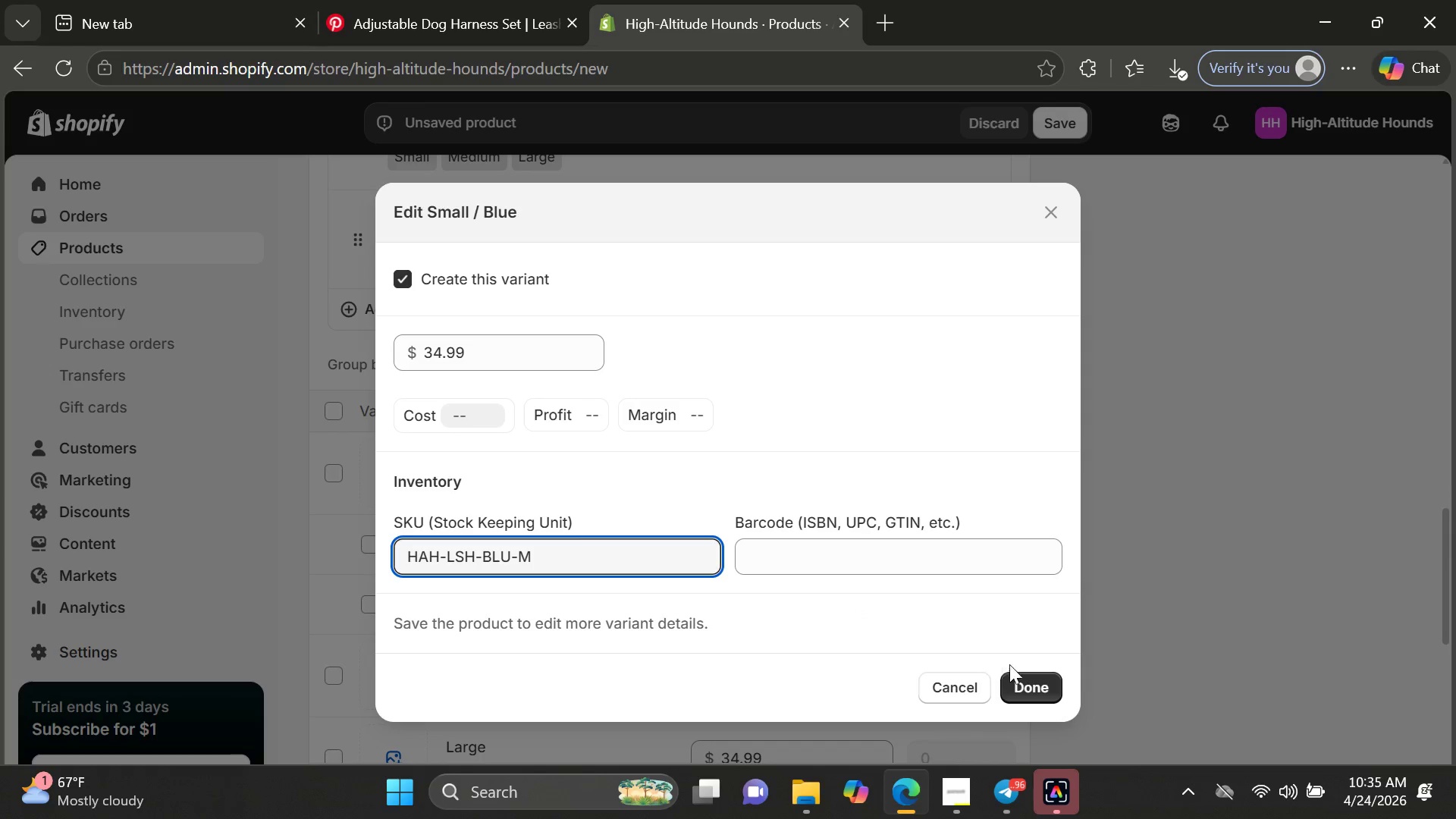 
left_click([1036, 682])
 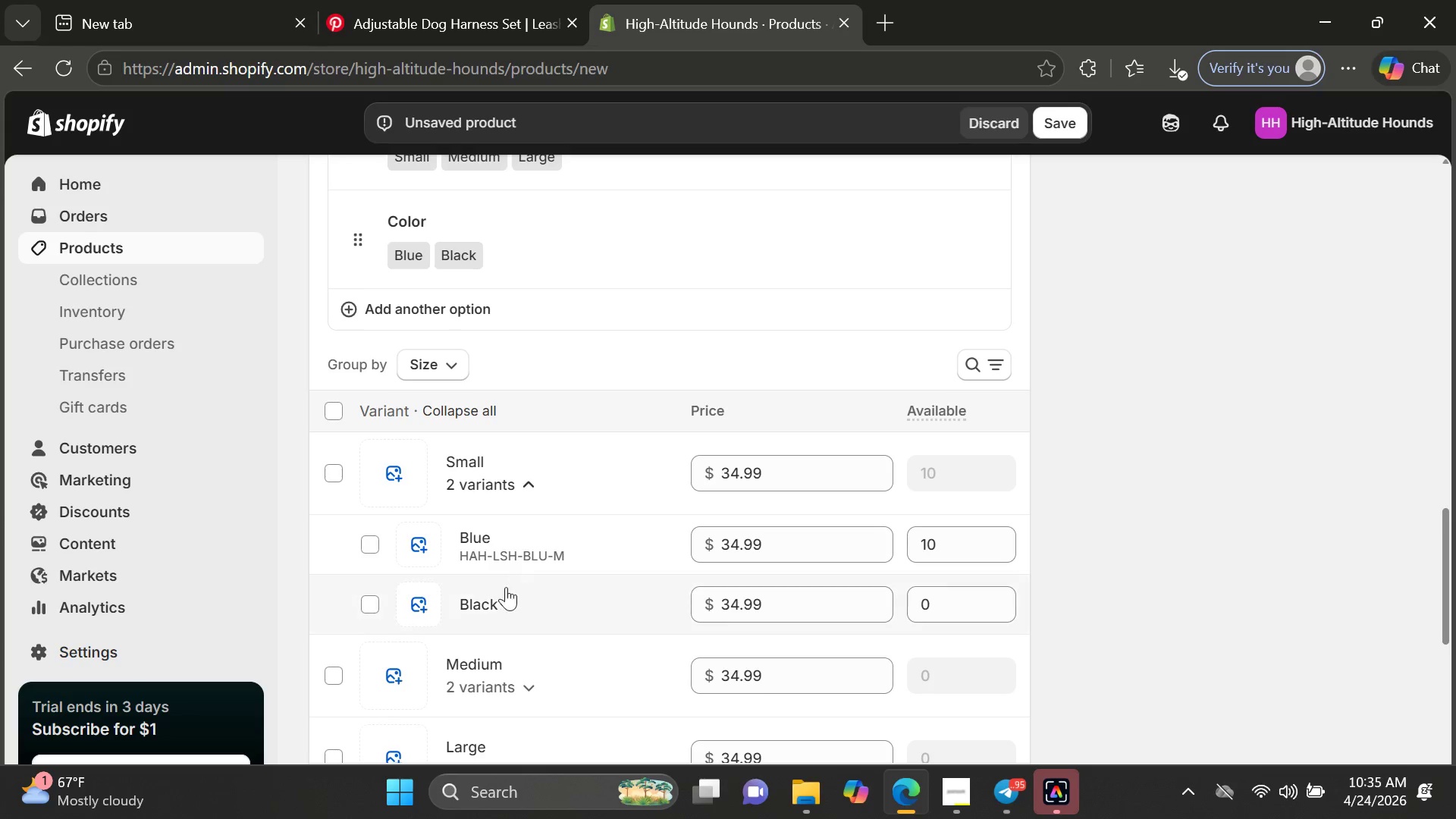 
left_click([494, 595])
 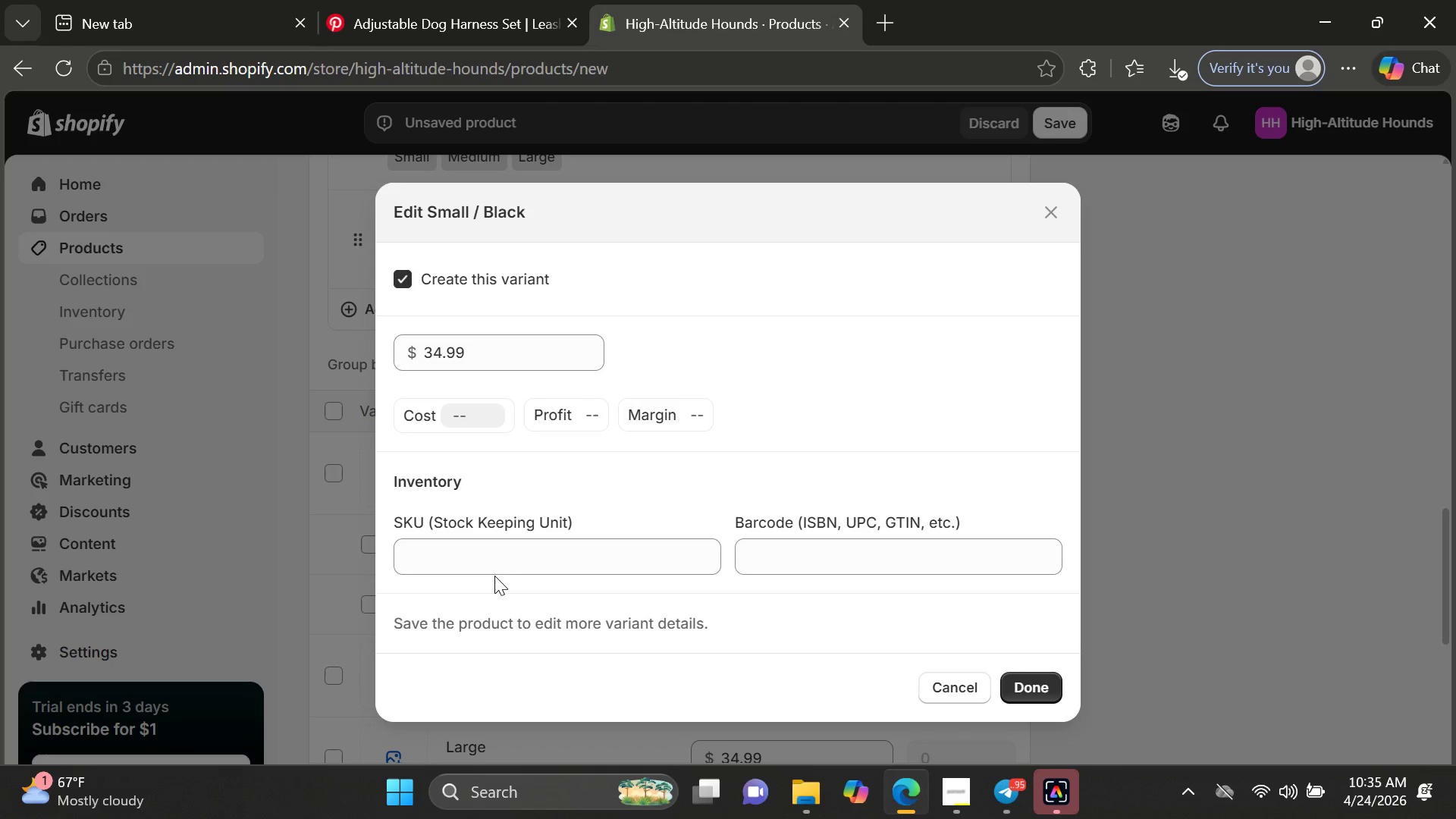 
left_click([494, 563])
 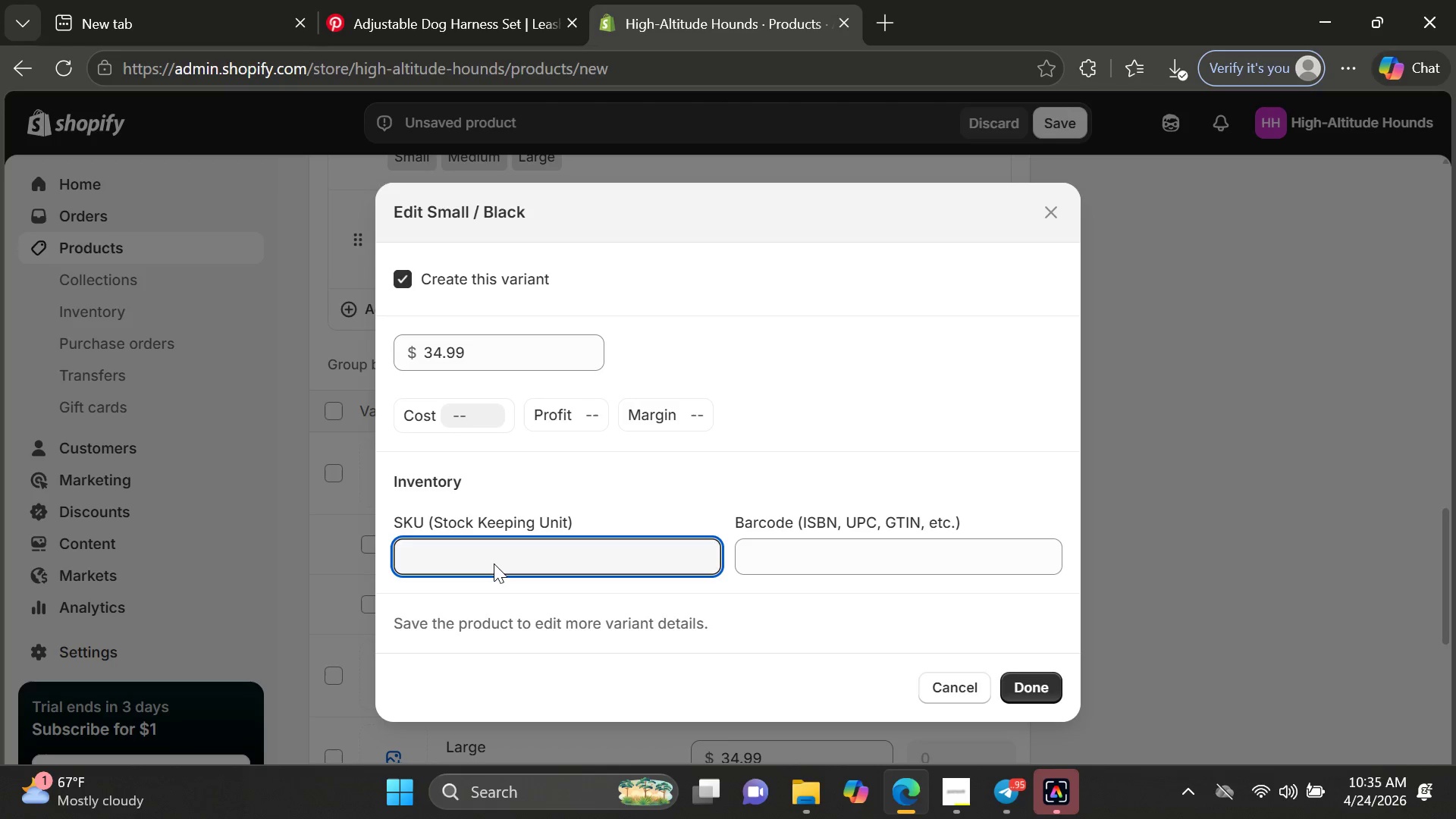 
type(HAH-LSH-BLK)
key(Backspace)
type(=)
key(Backspace)
type(-)
 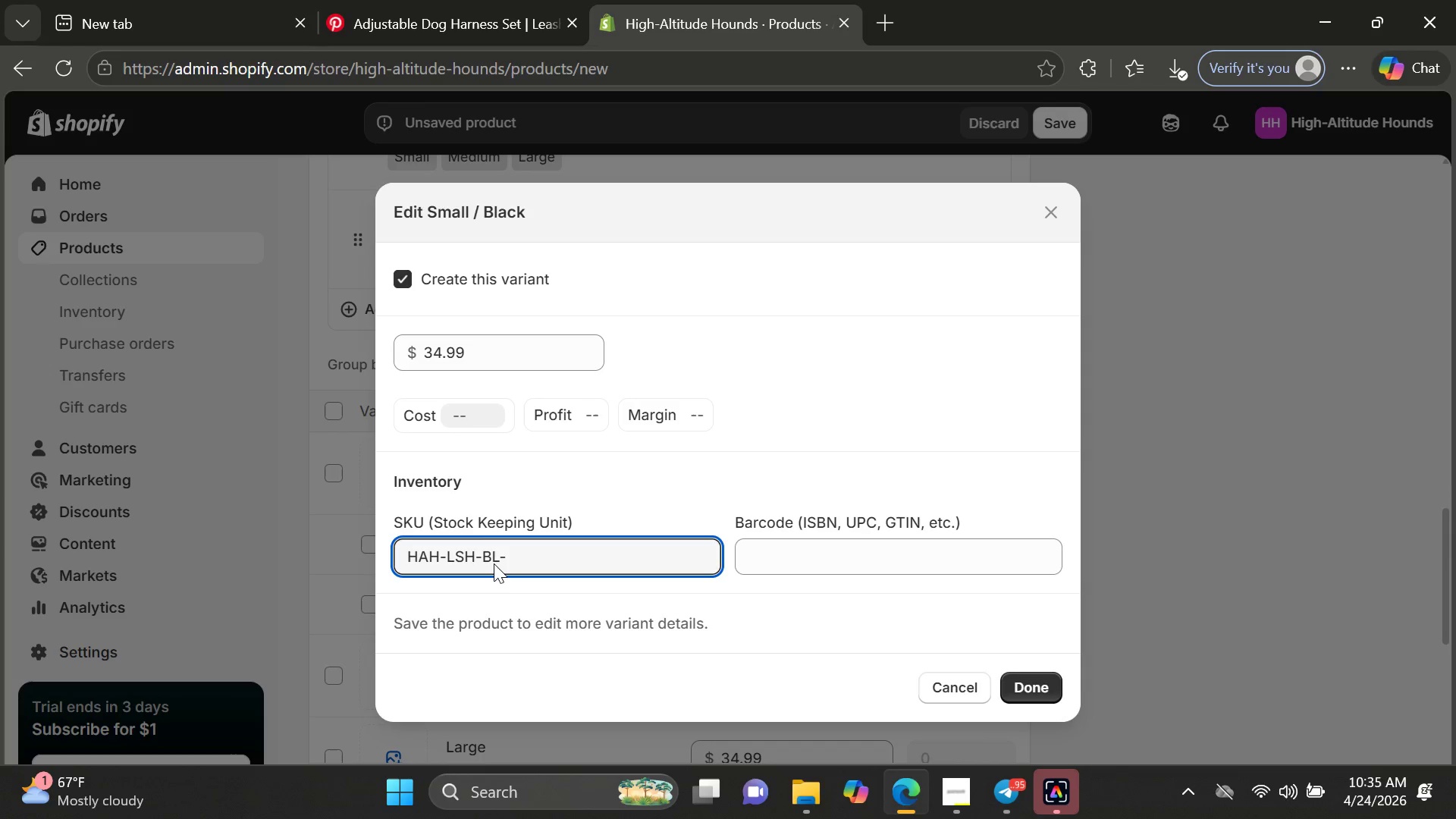 
key(S)
 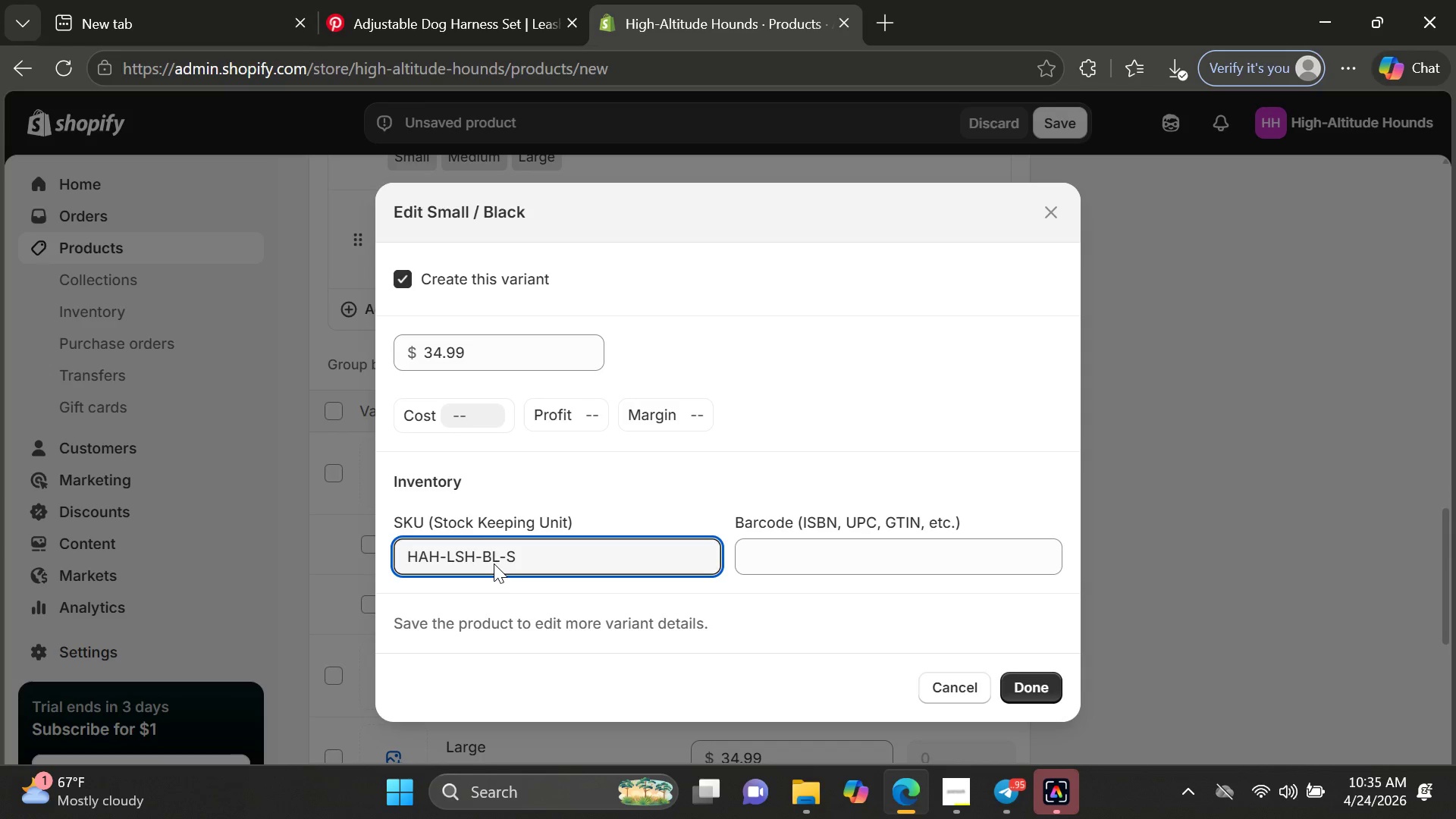 
key(Backspace)
 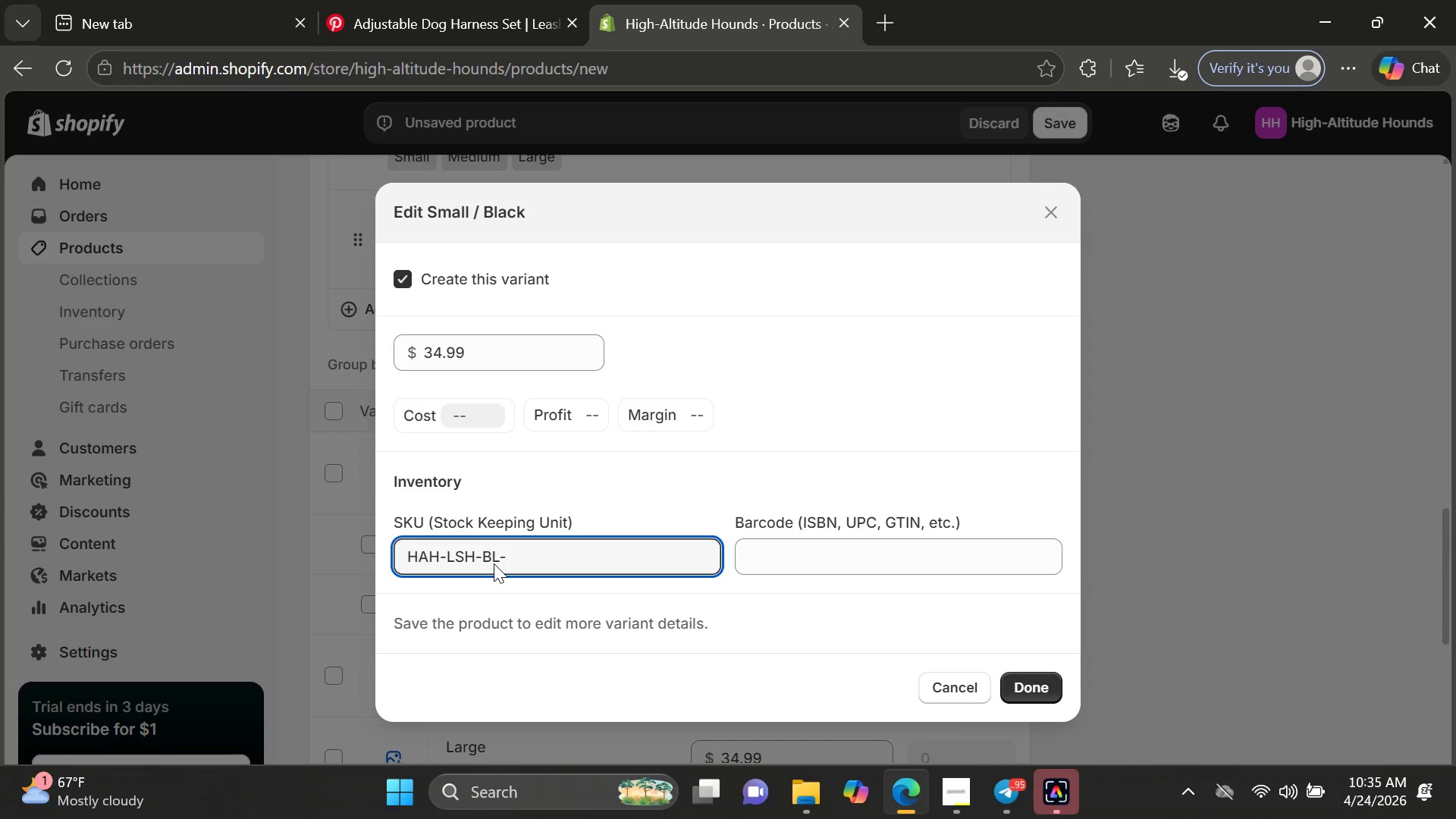 
key(M)
 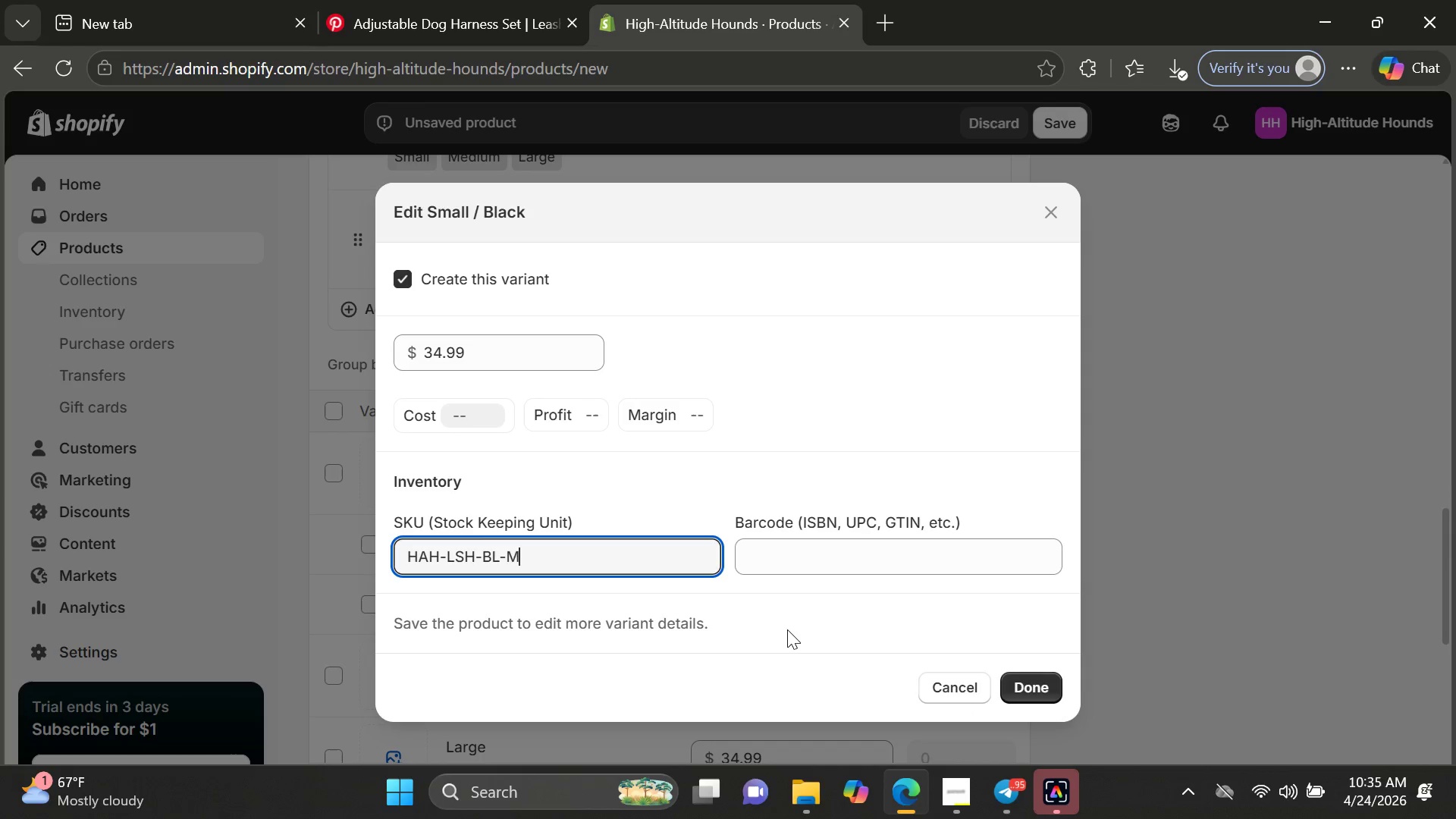 
left_click([1040, 693])
 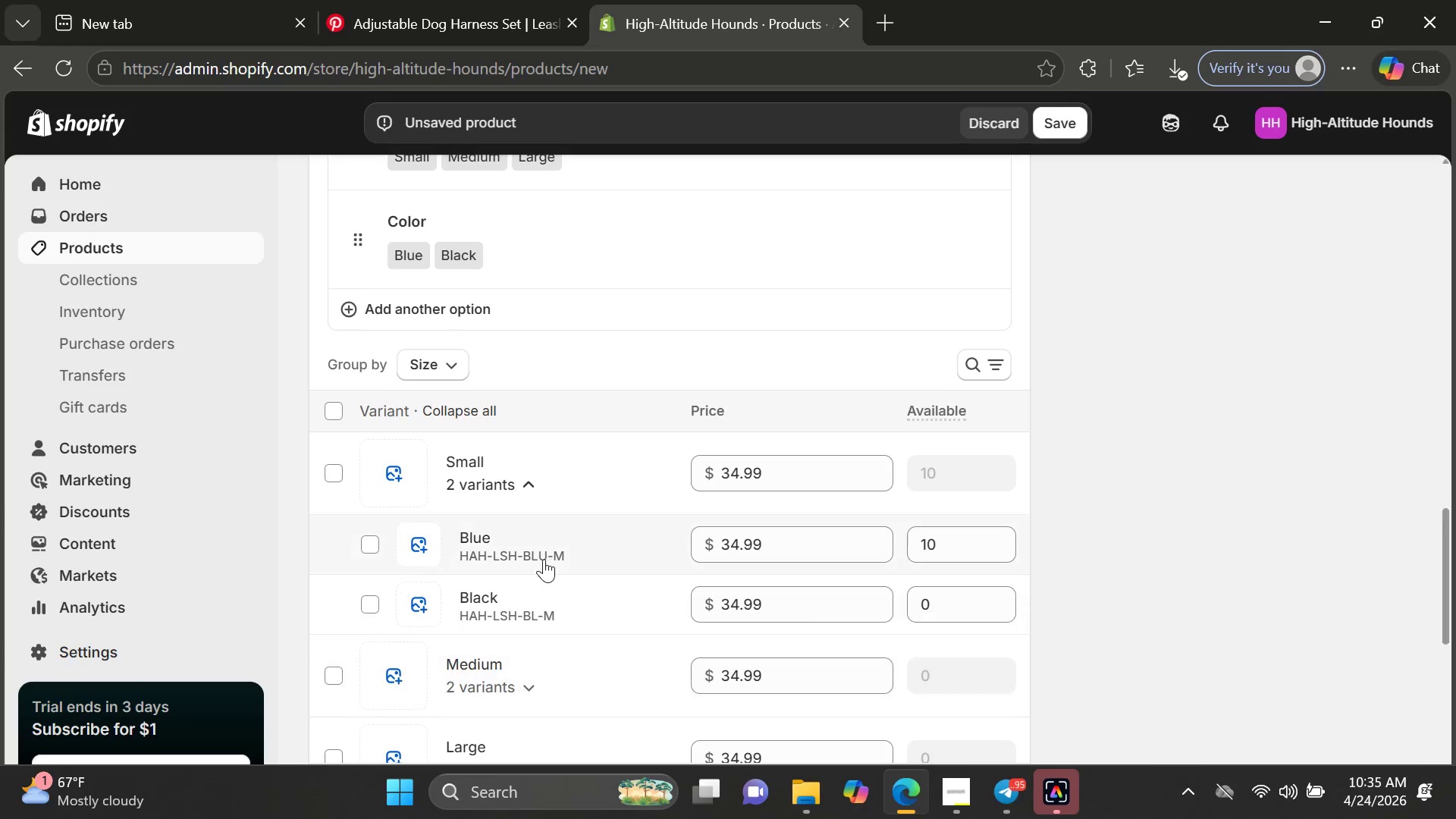 
left_click([541, 557])
 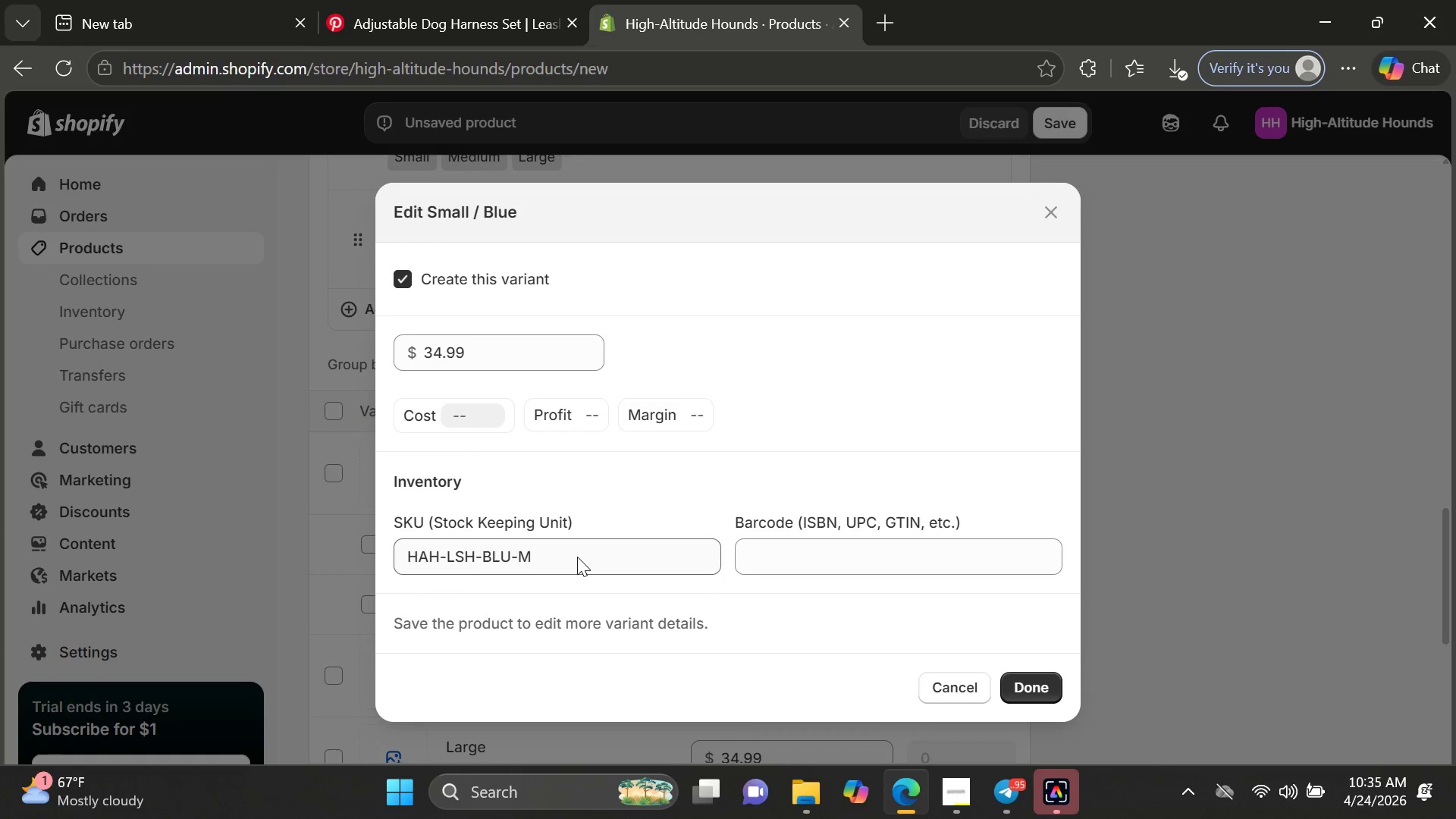 
left_click([573, 557])
 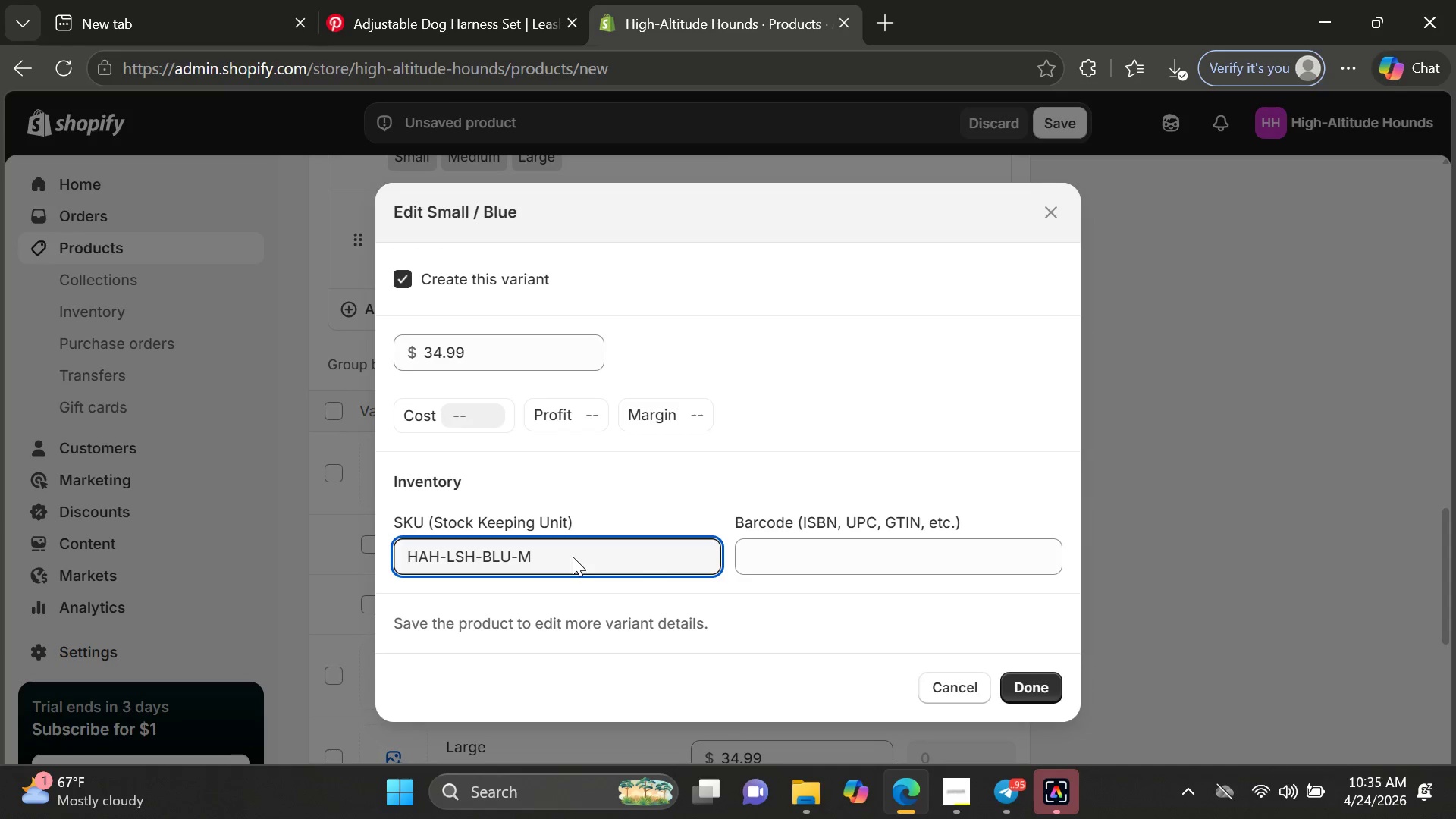 
key(Backspace)
 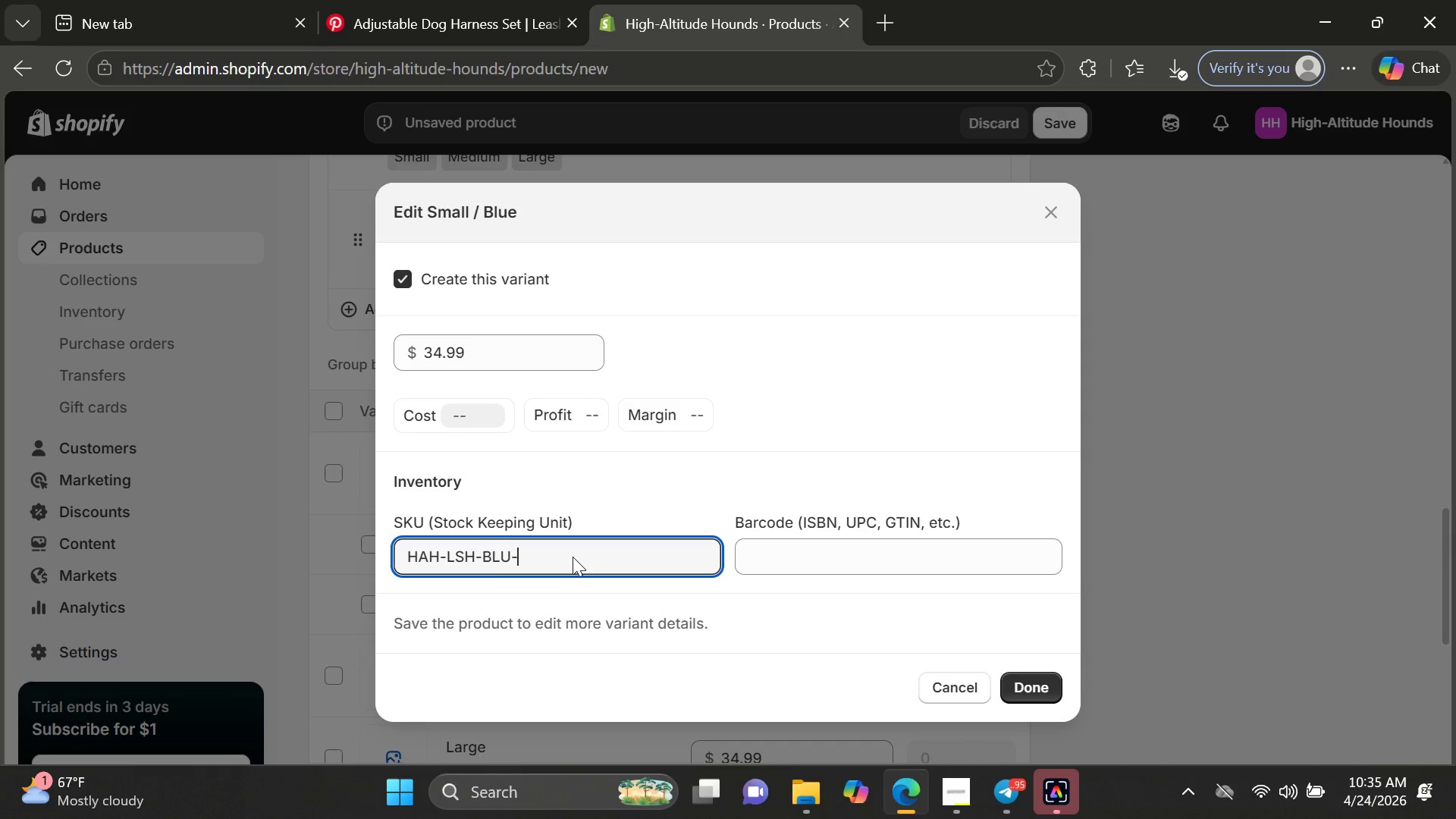 
key(S)
 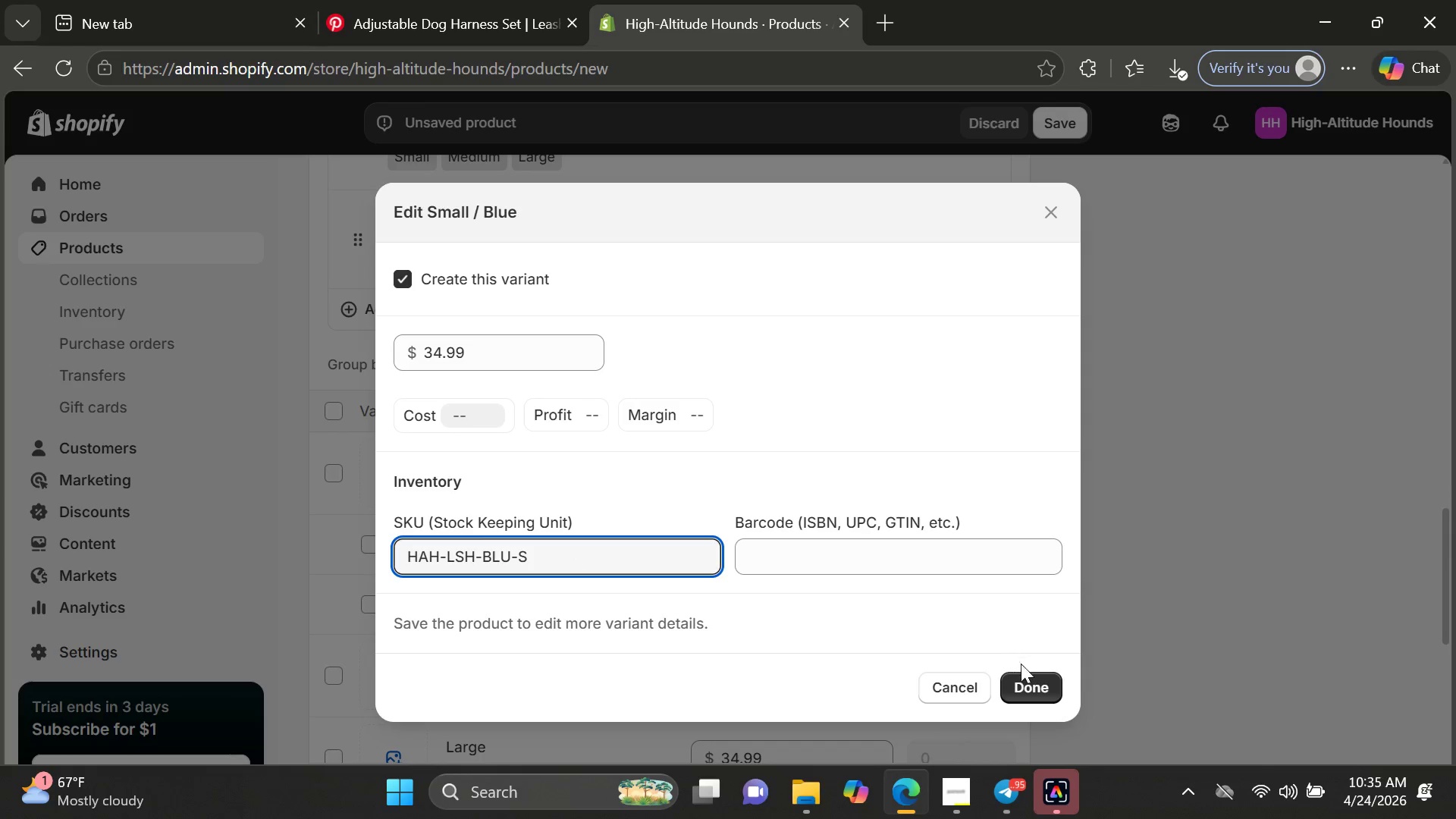 
left_click([1028, 677])
 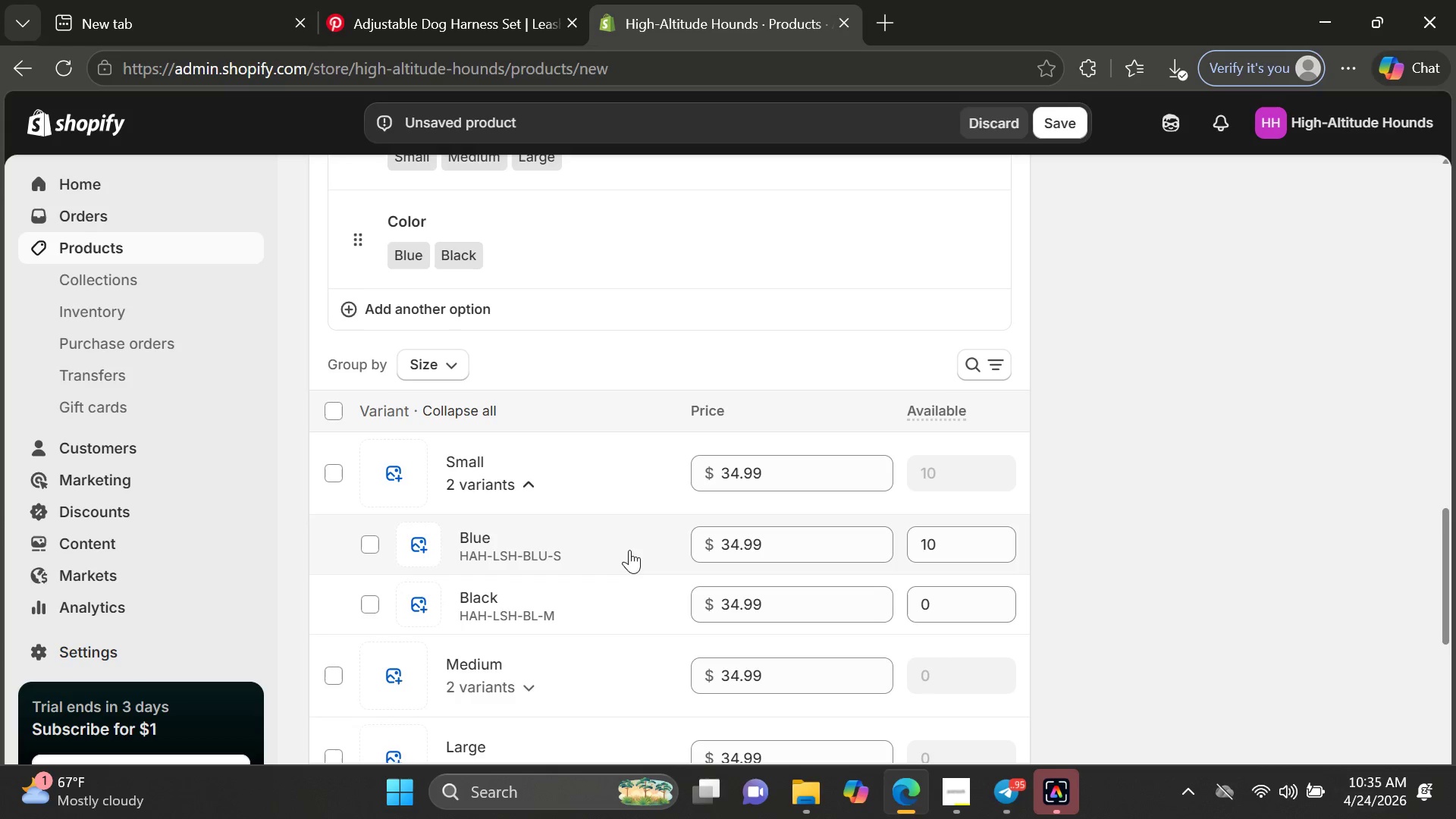 
wait(5.17)
 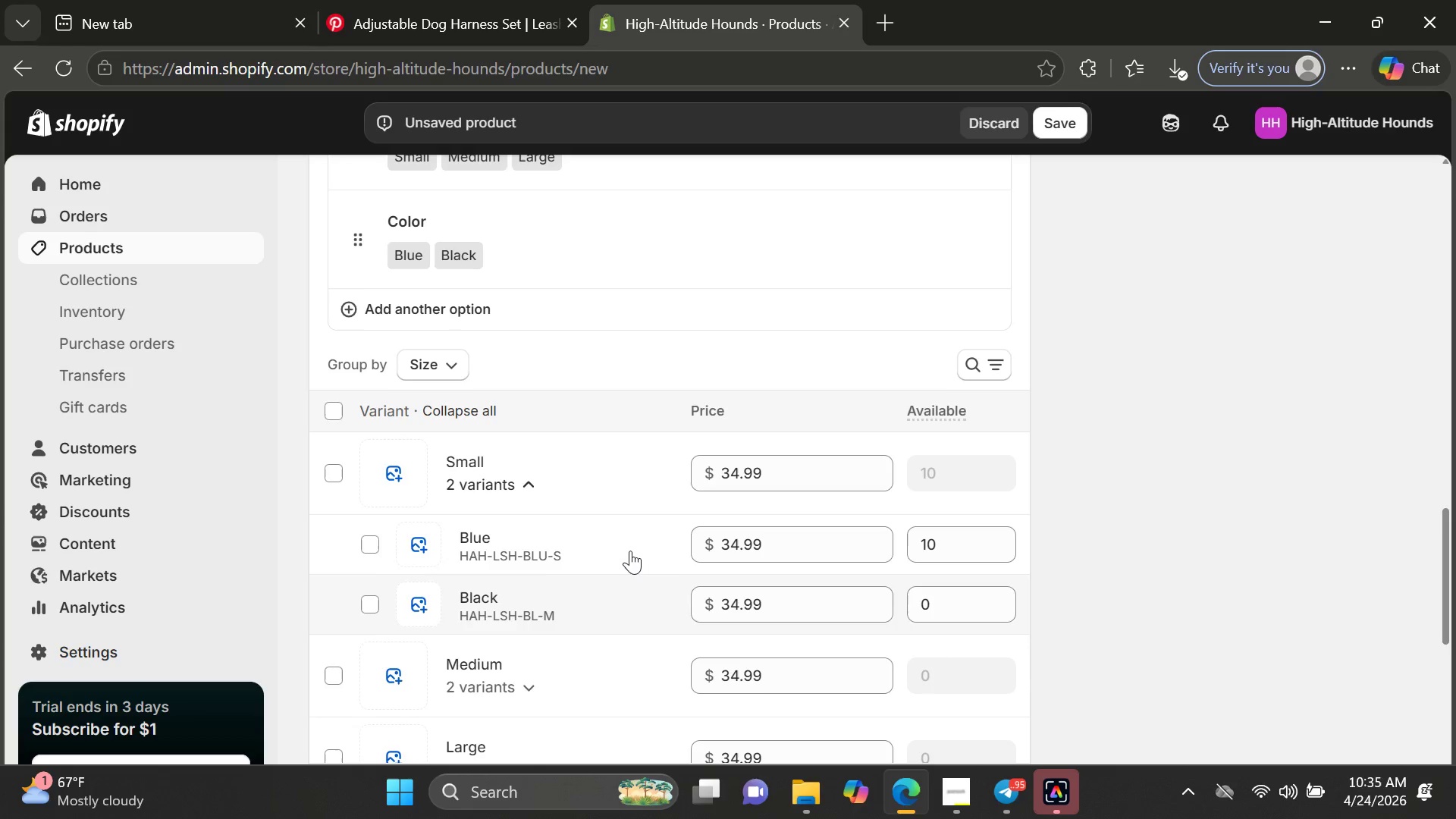 
left_click([568, 612])
 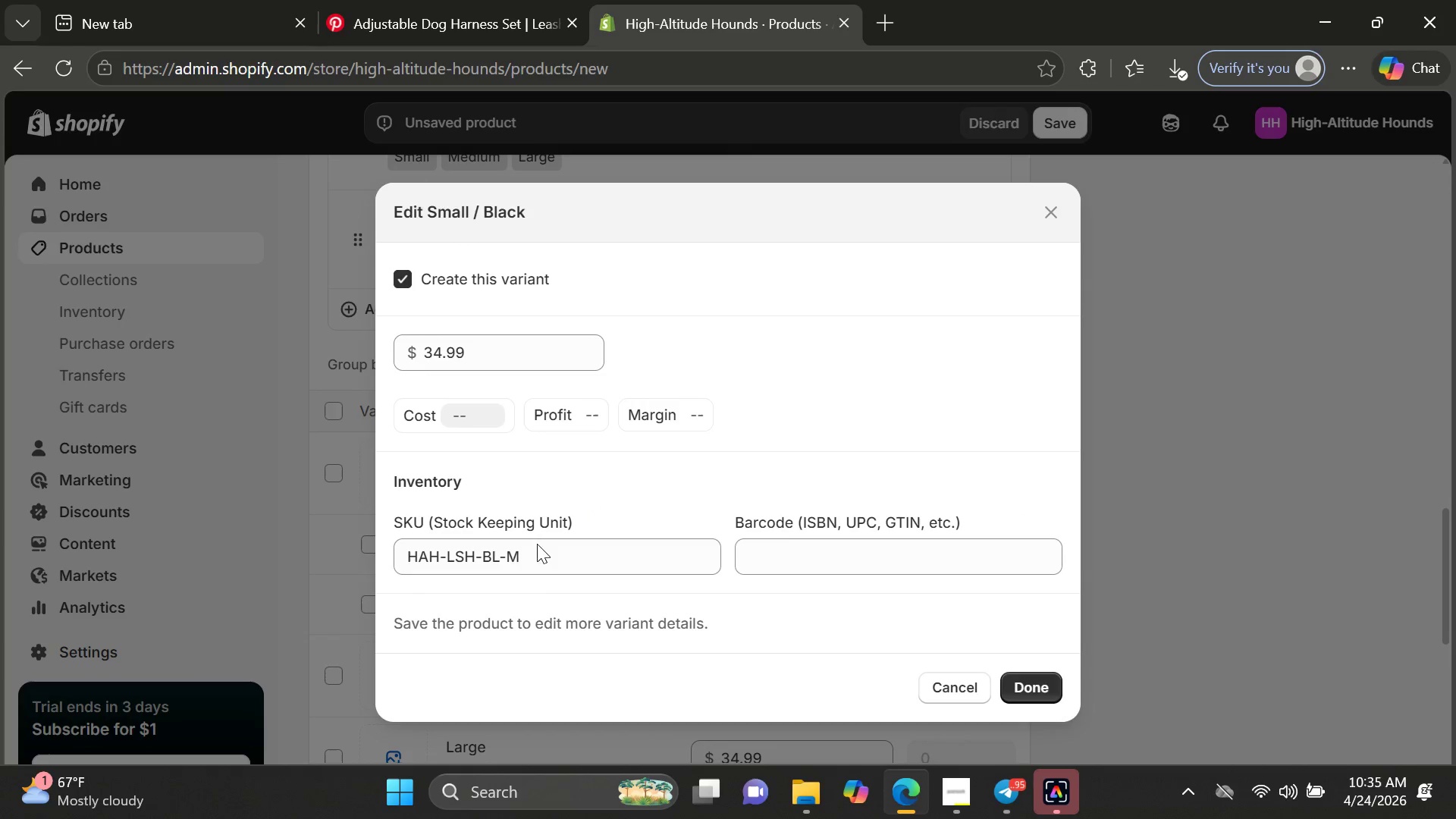 
left_click([548, 563])
 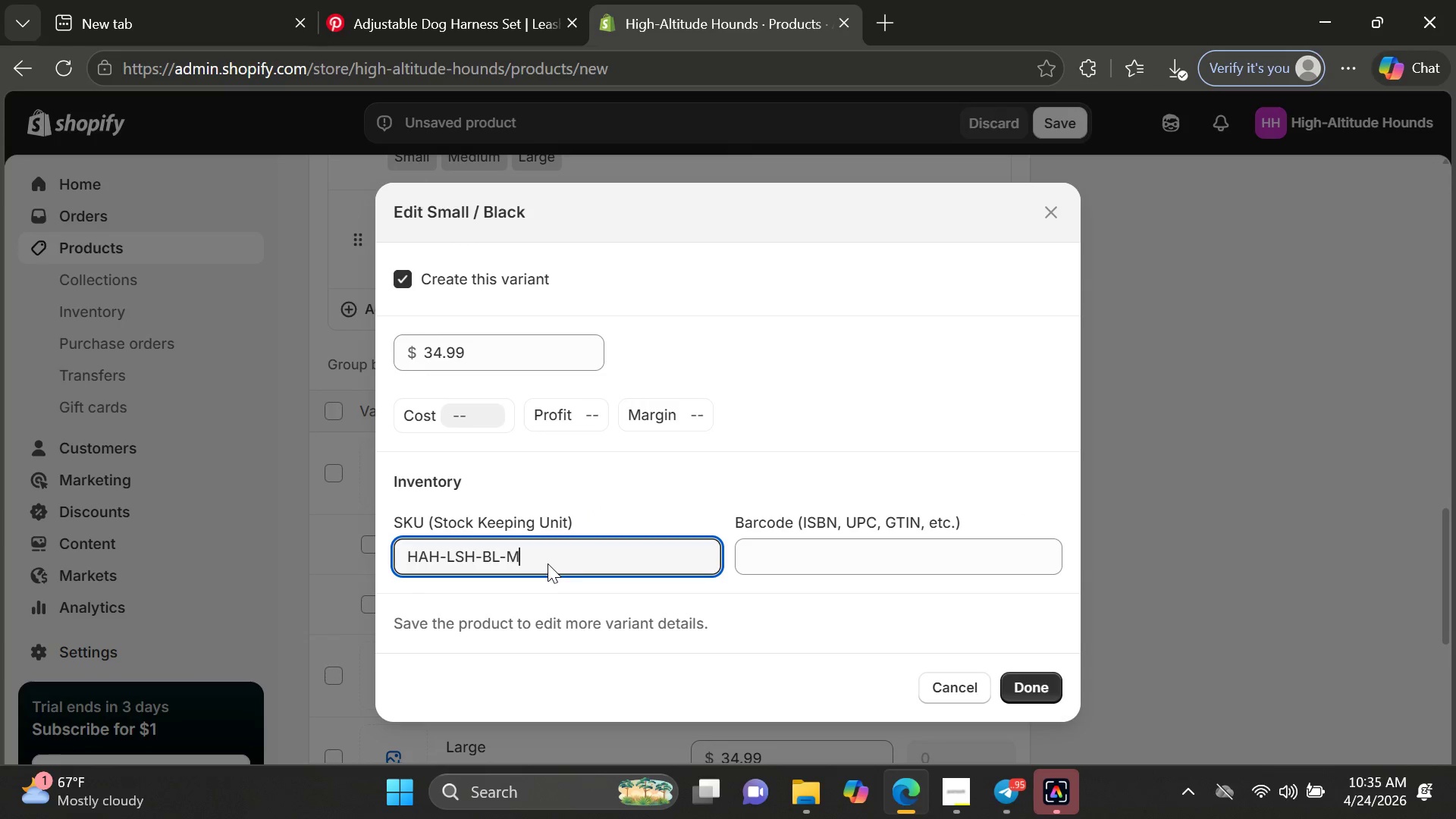 
key(Backspace)
 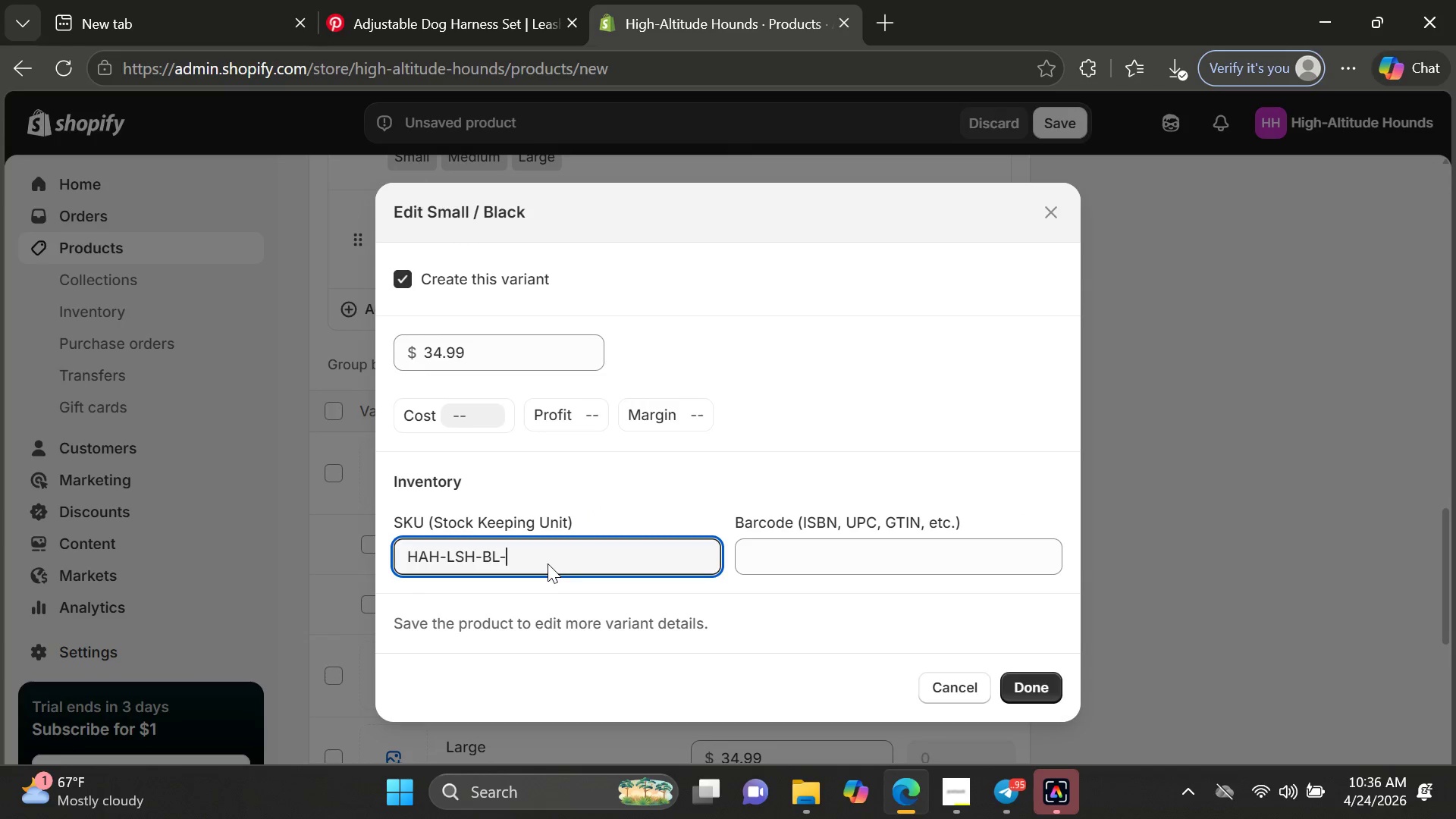 
key(S)
 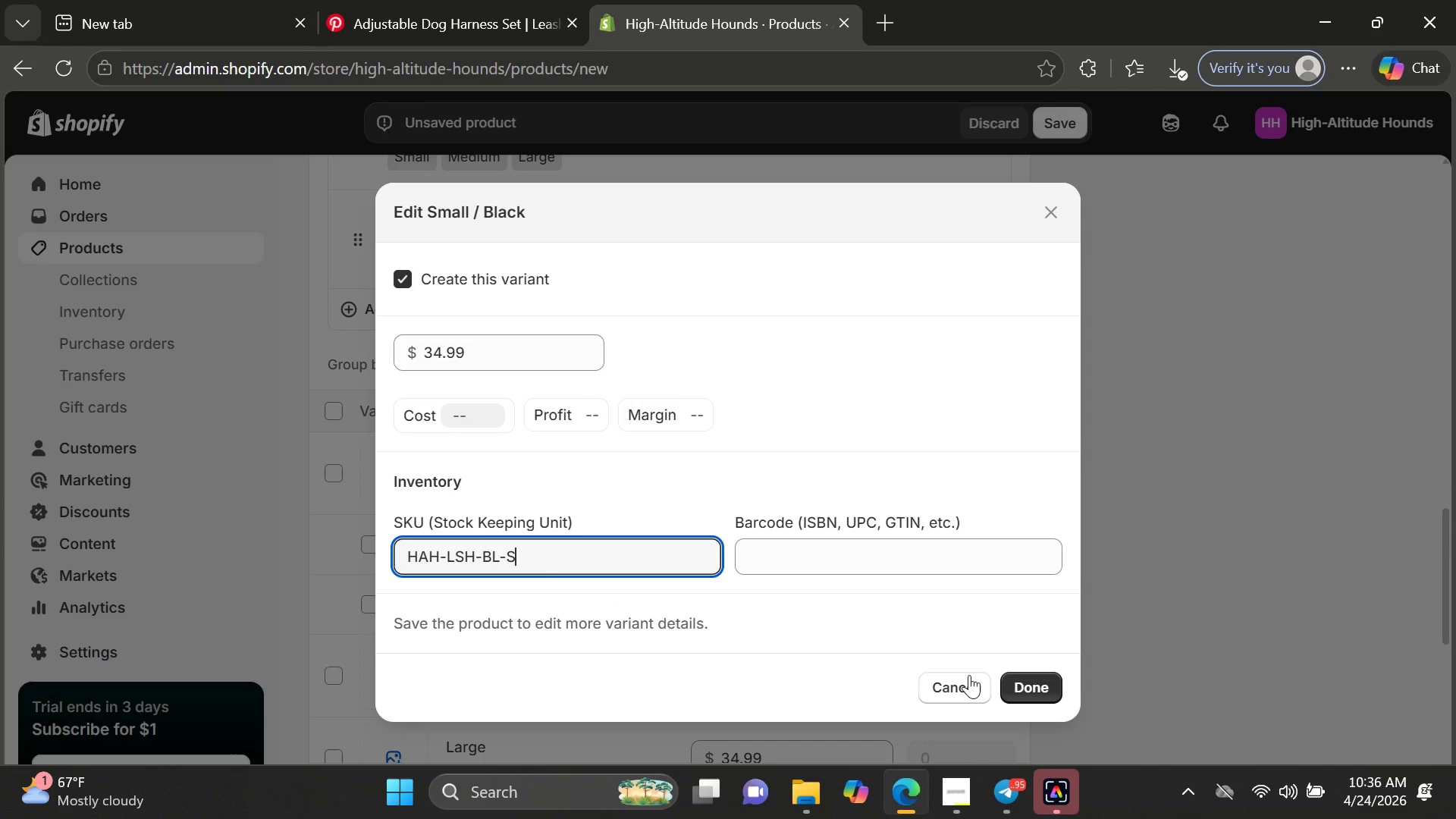 
left_click([1052, 683])
 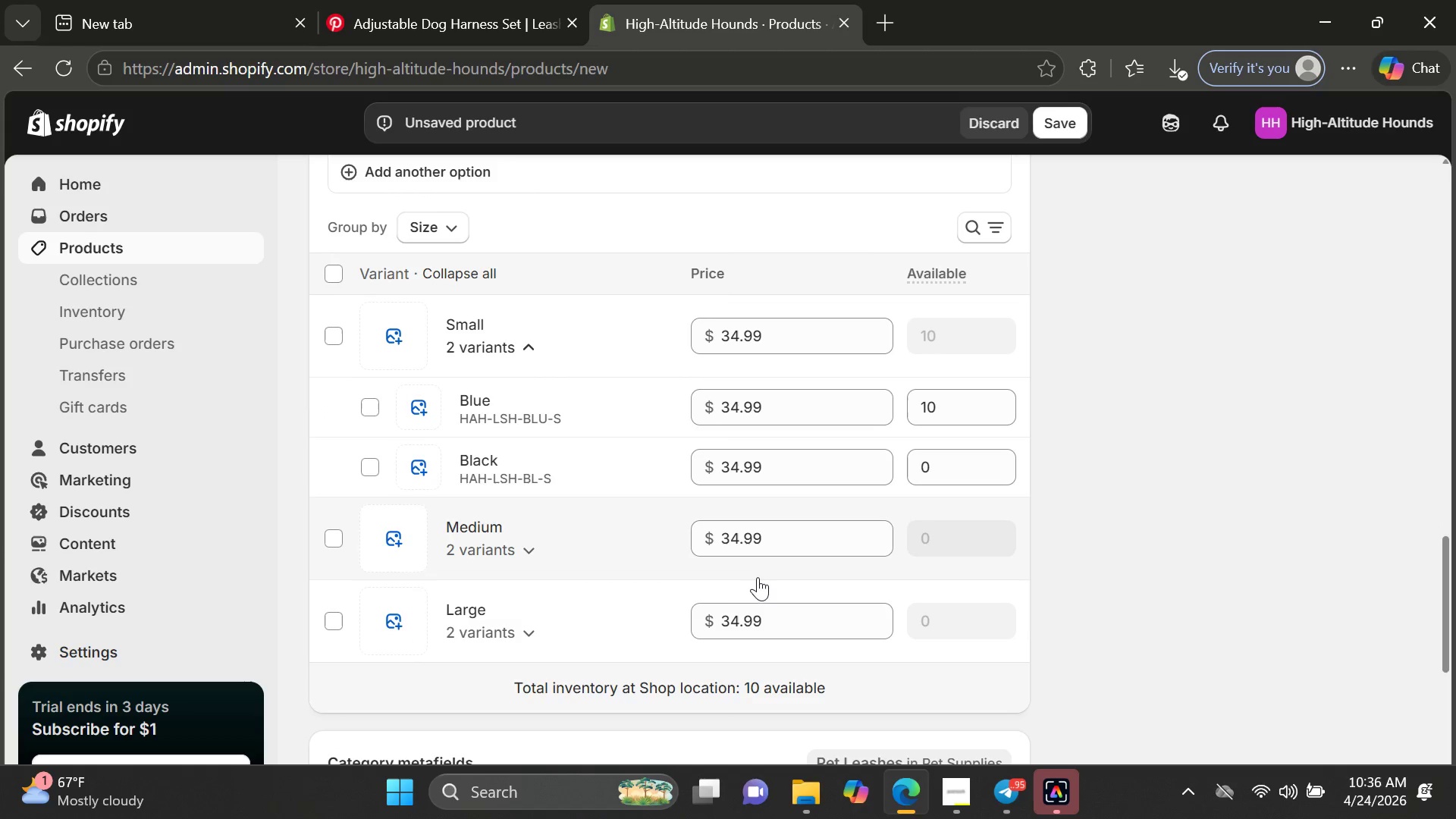 
left_click([577, 564])
 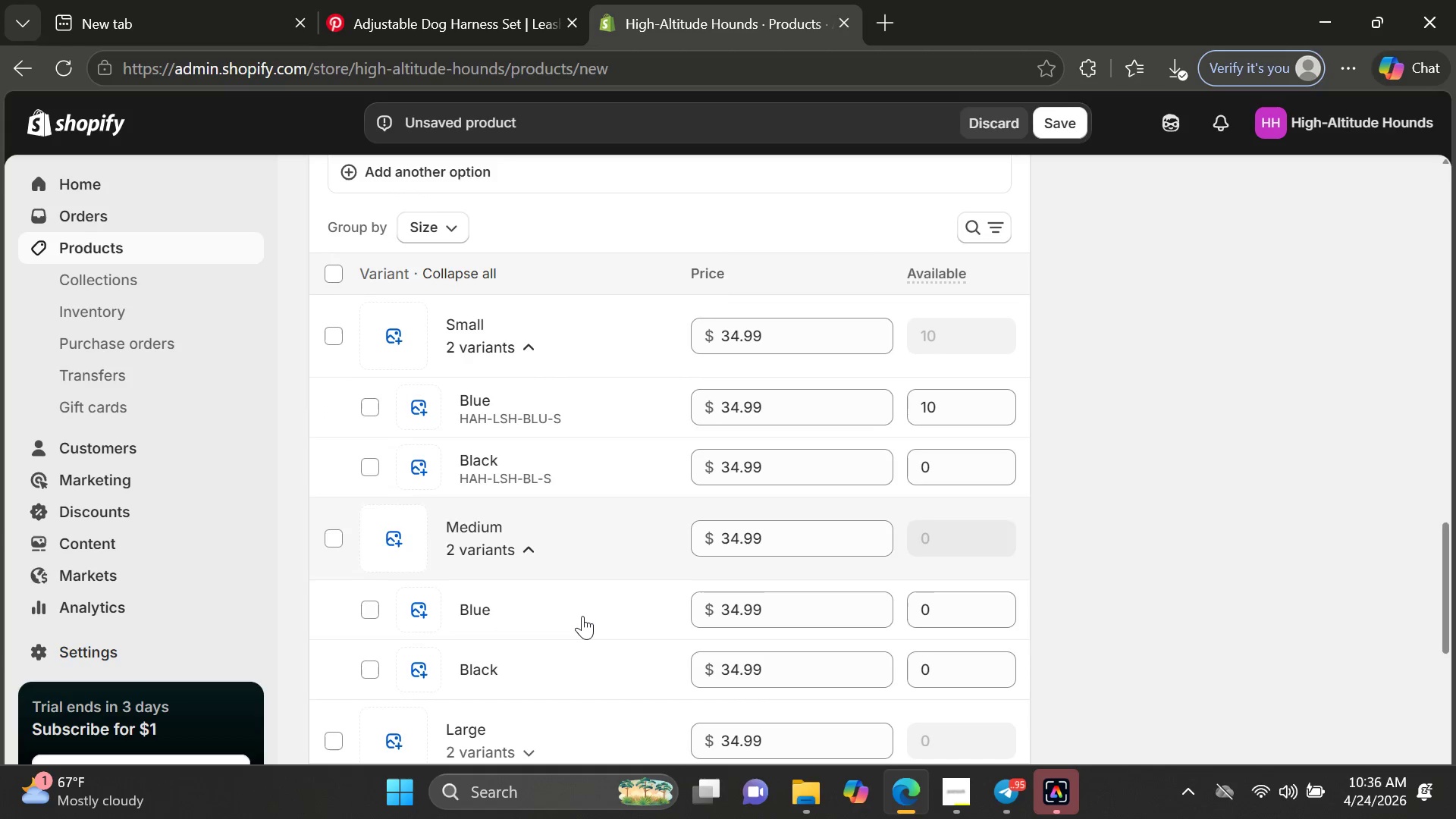 
left_click([582, 617])
 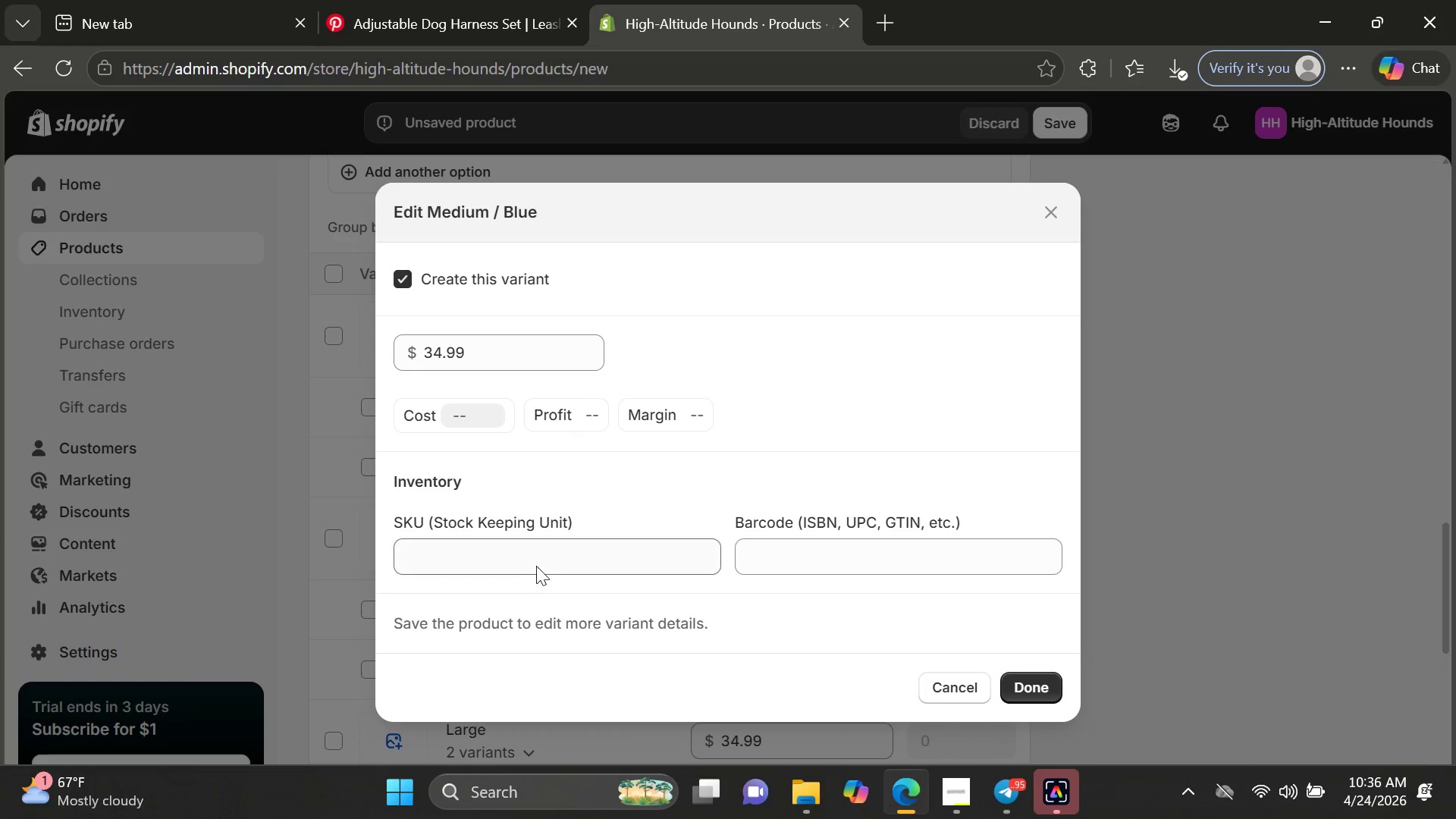 
left_click([532, 563])
 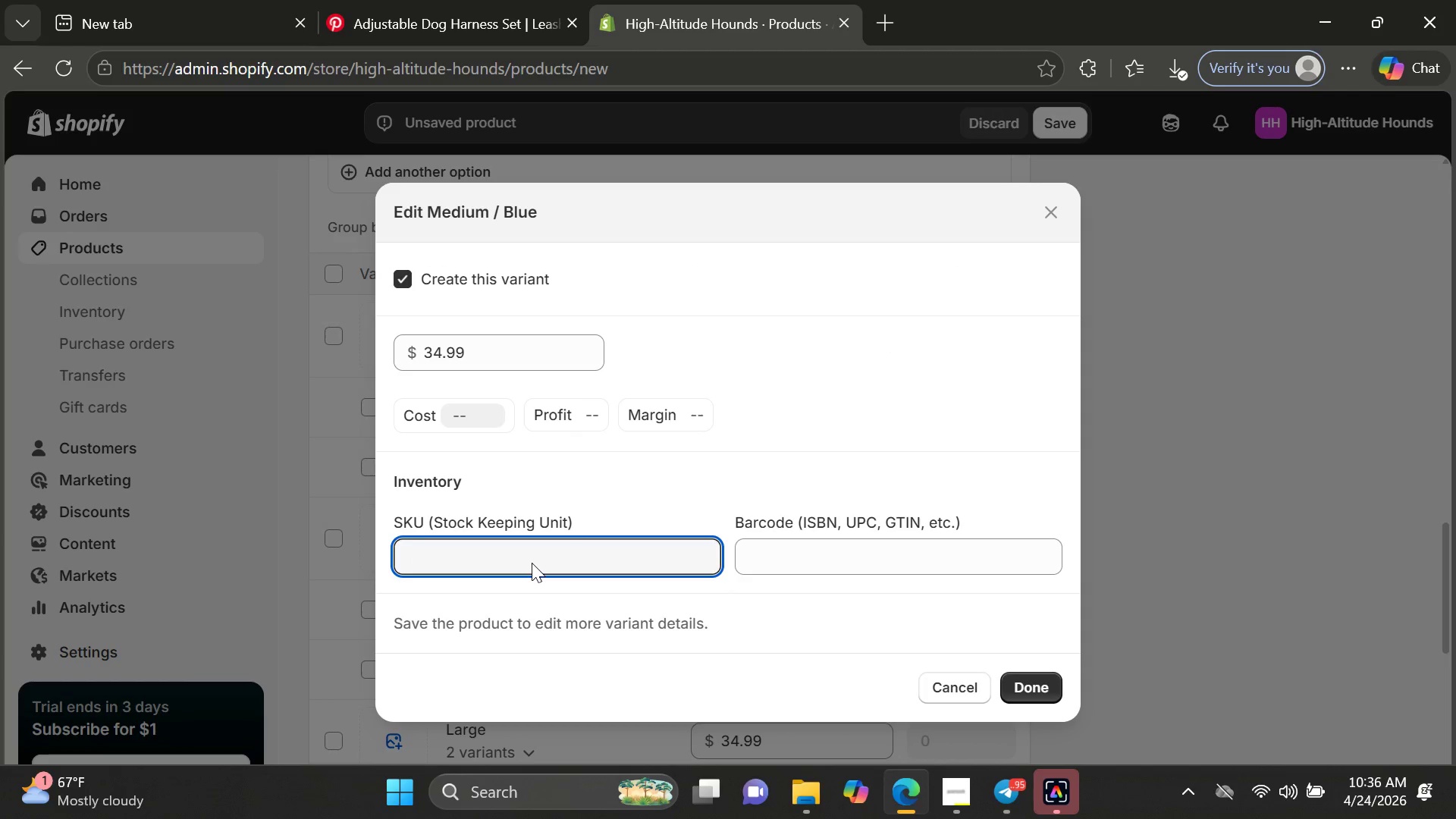 
type(HAH-LA)
key(Backspace)
type(SH=)
key(Backspace)
type(-BLU-)
 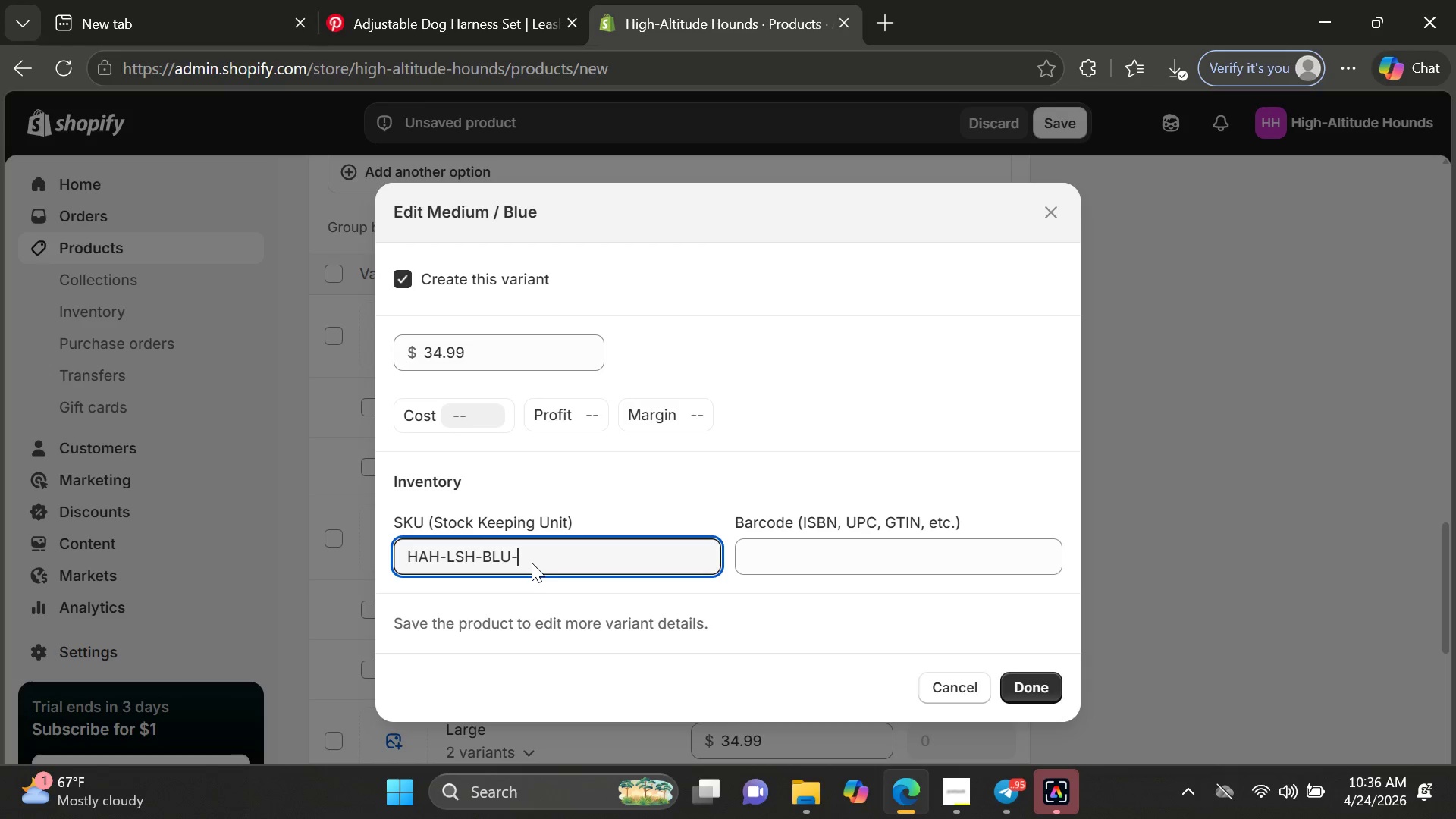 
key(M)
 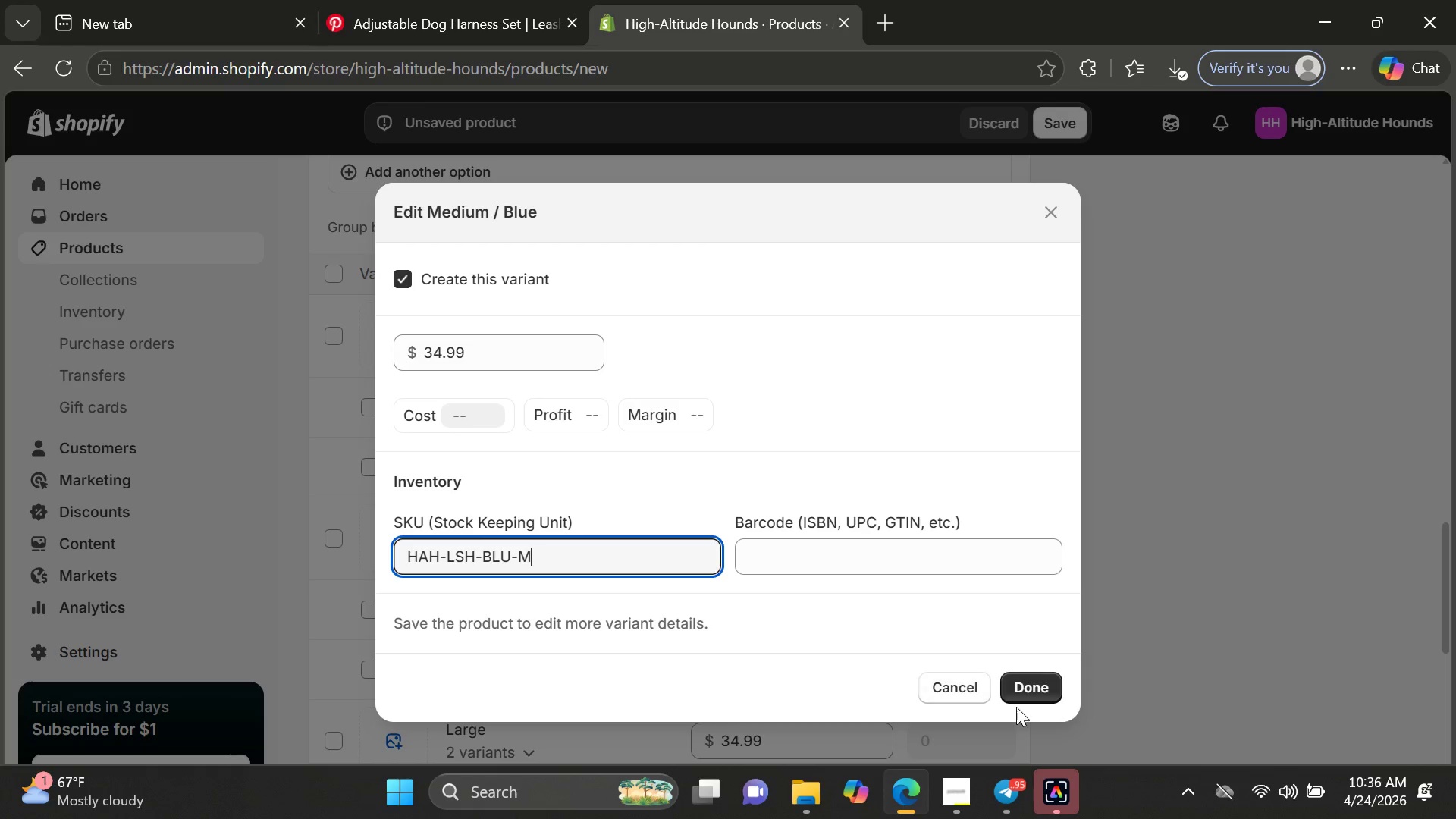 
left_click([1030, 697])
 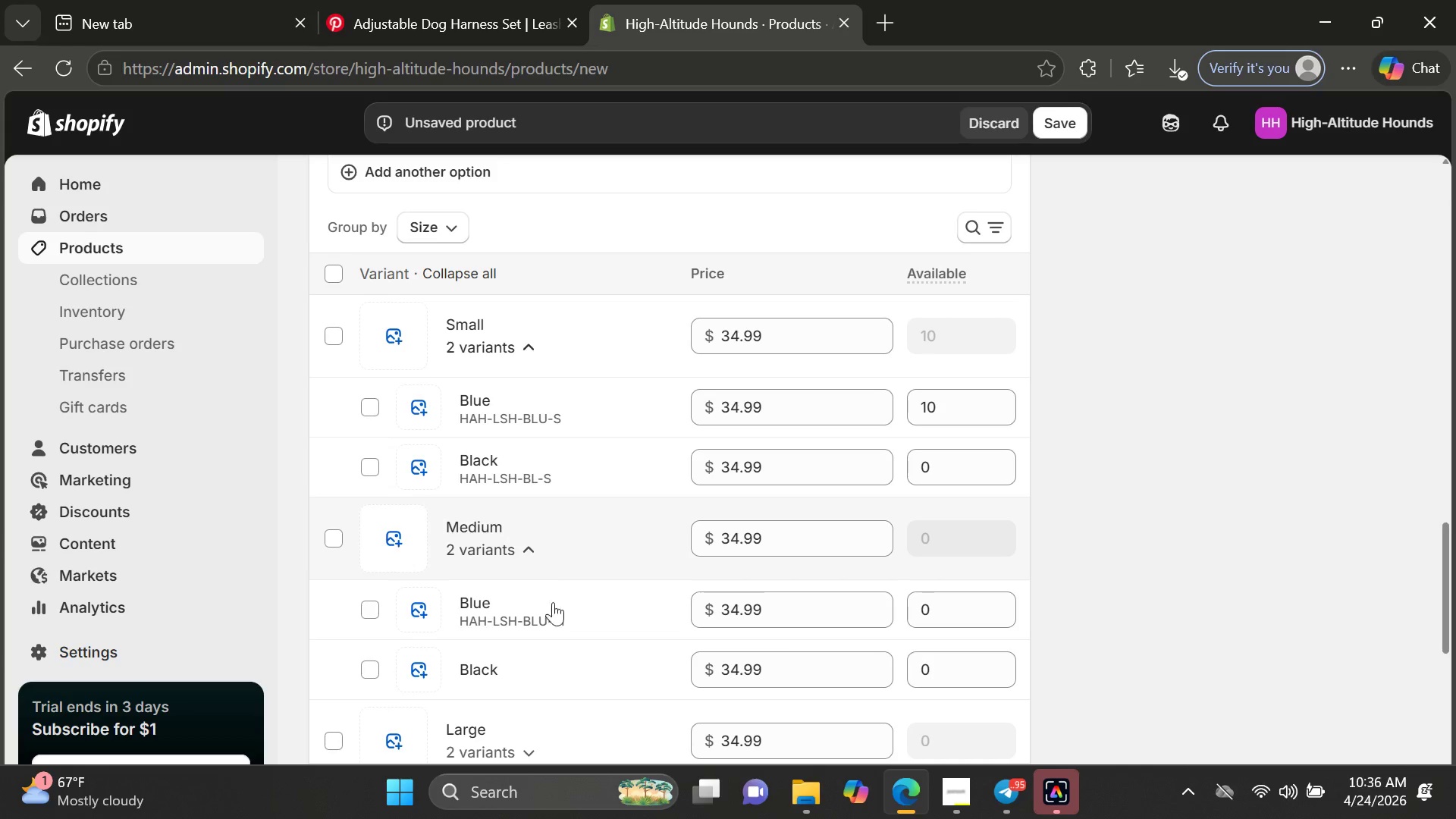 
left_click([564, 670])
 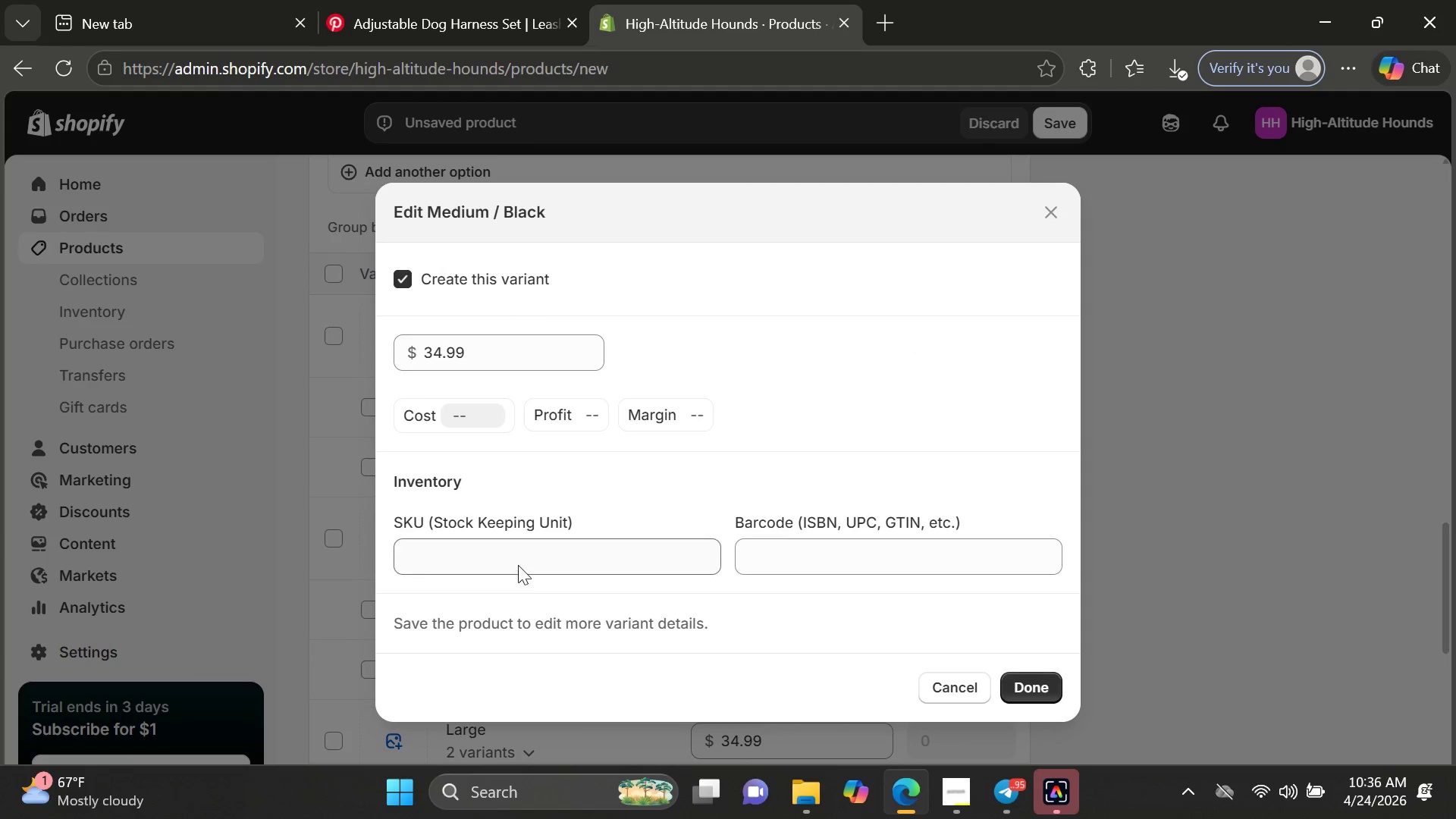 
left_click([513, 559])
 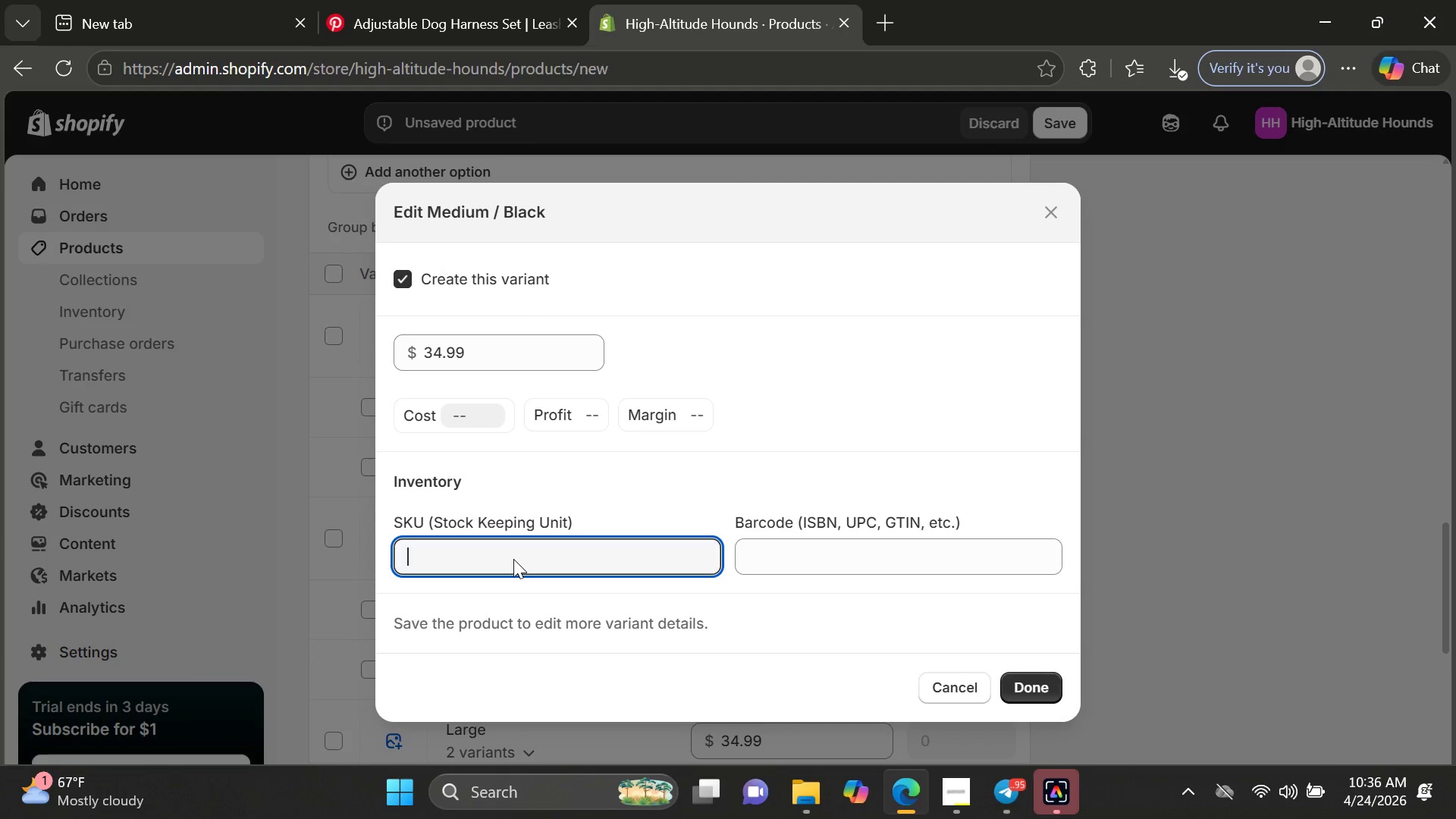 
type(HAH-LSH-BL-M)
 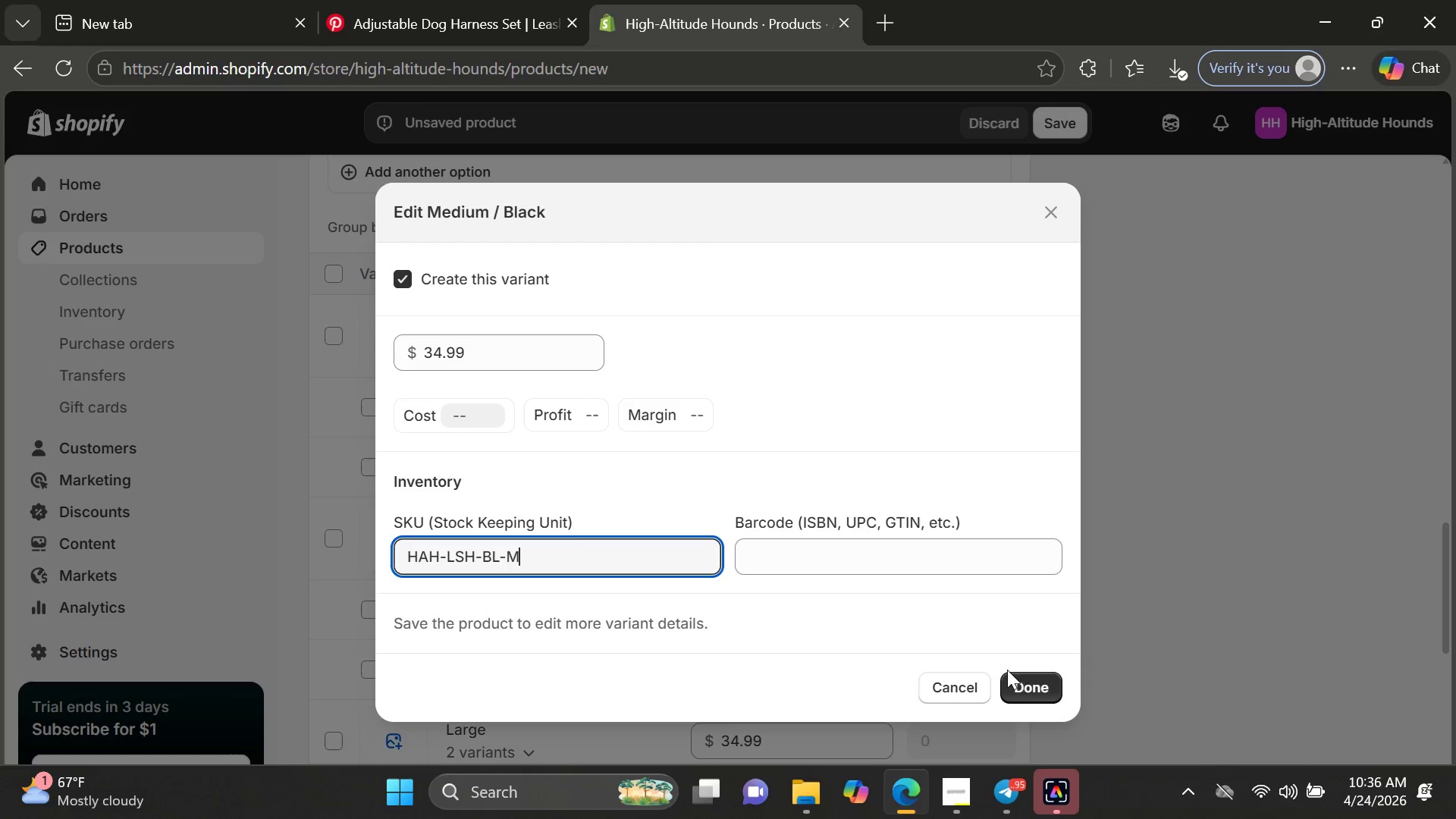 
left_click([1022, 677])
 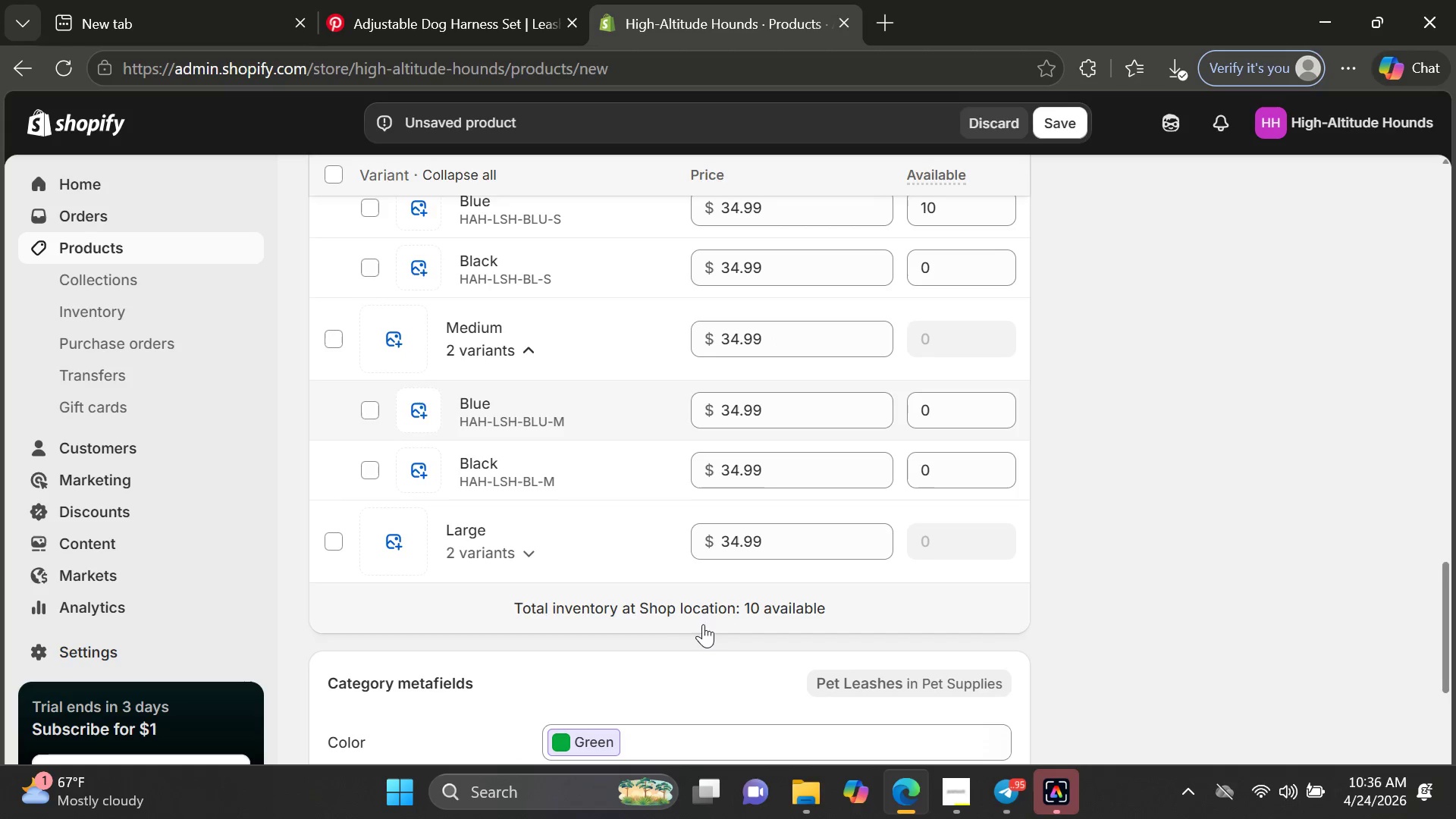 
left_click([492, 536])
 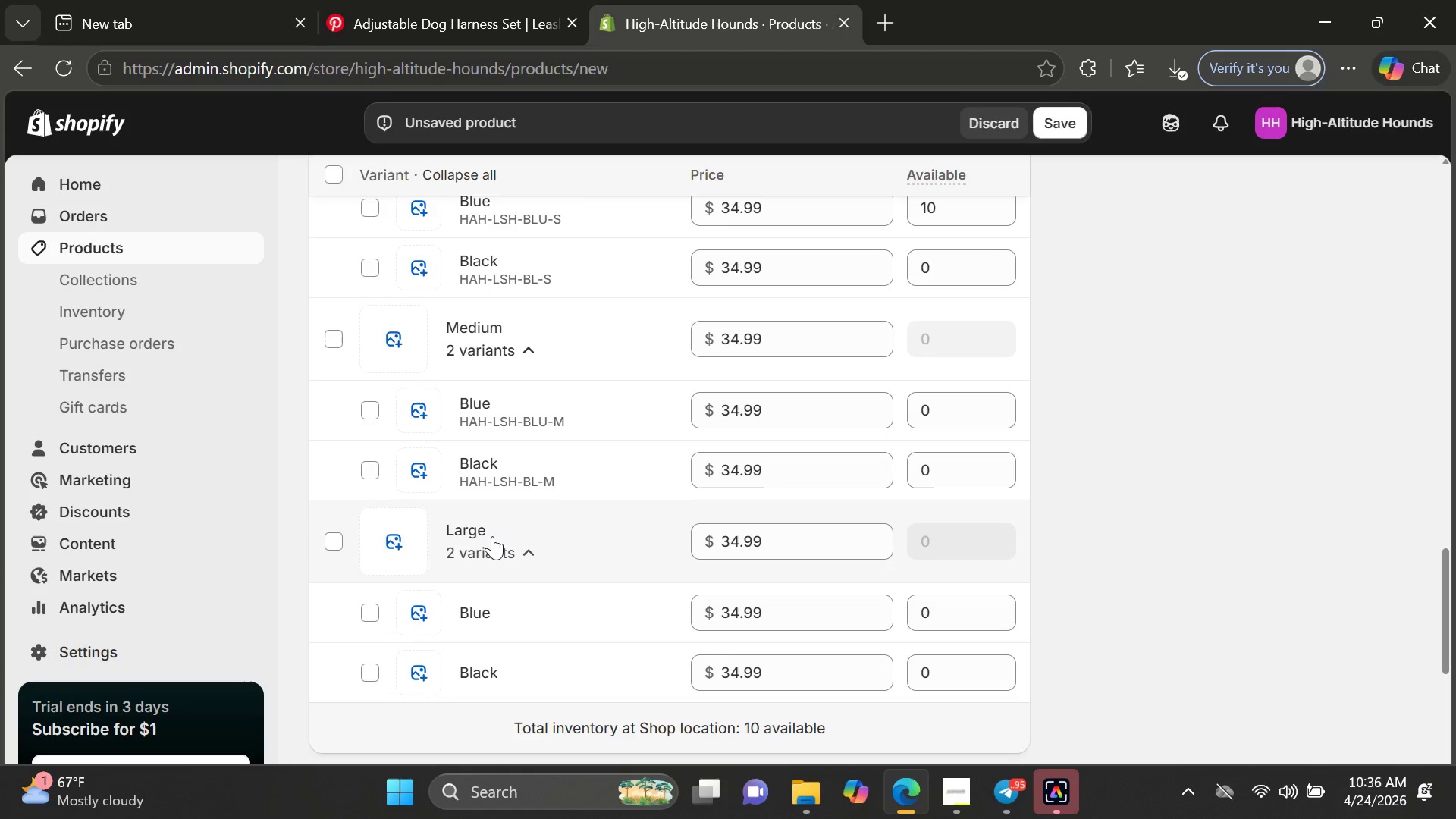 
wait(5.67)
 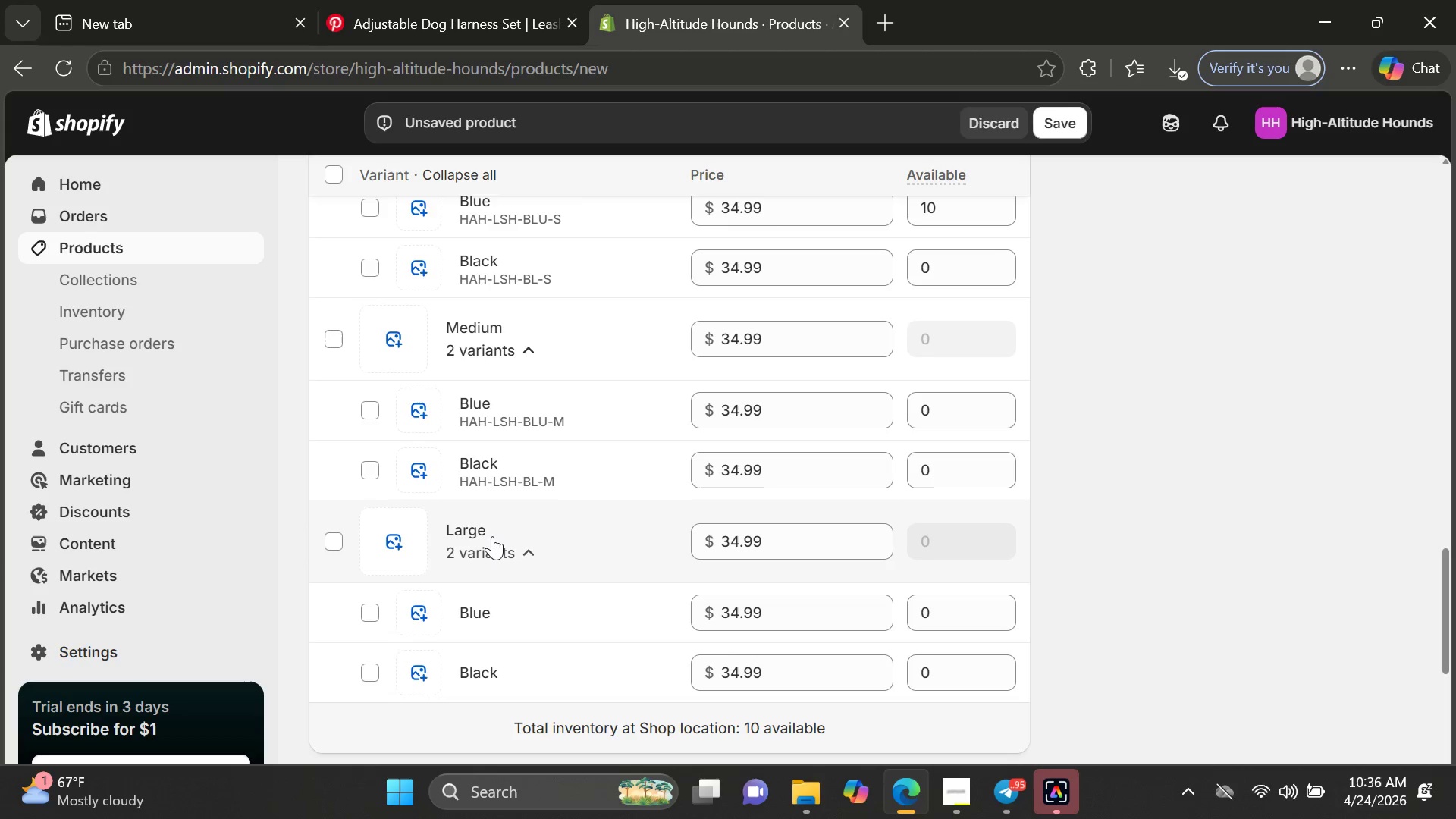 
left_click([509, 630])
 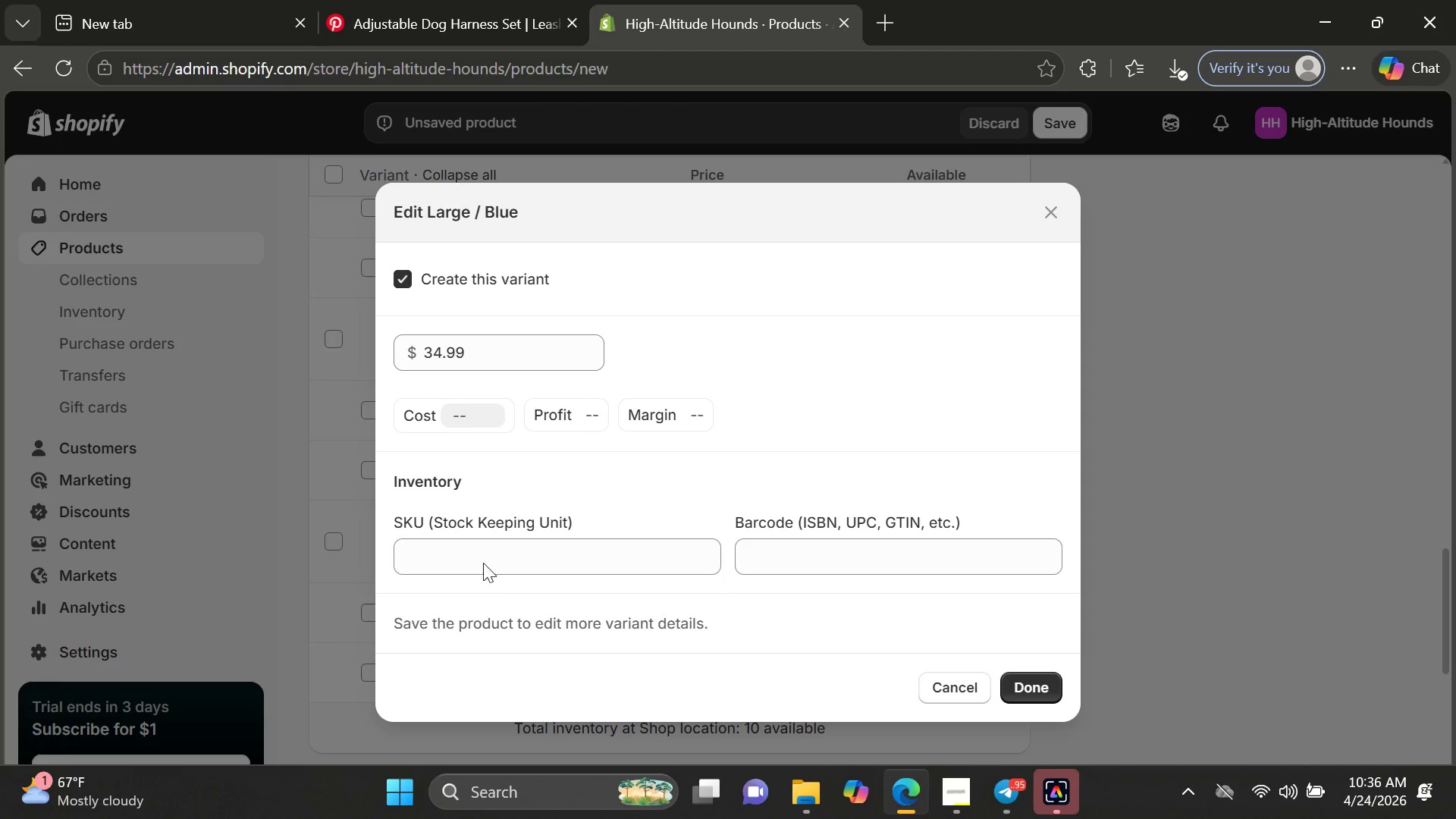 
left_click([479, 557])
 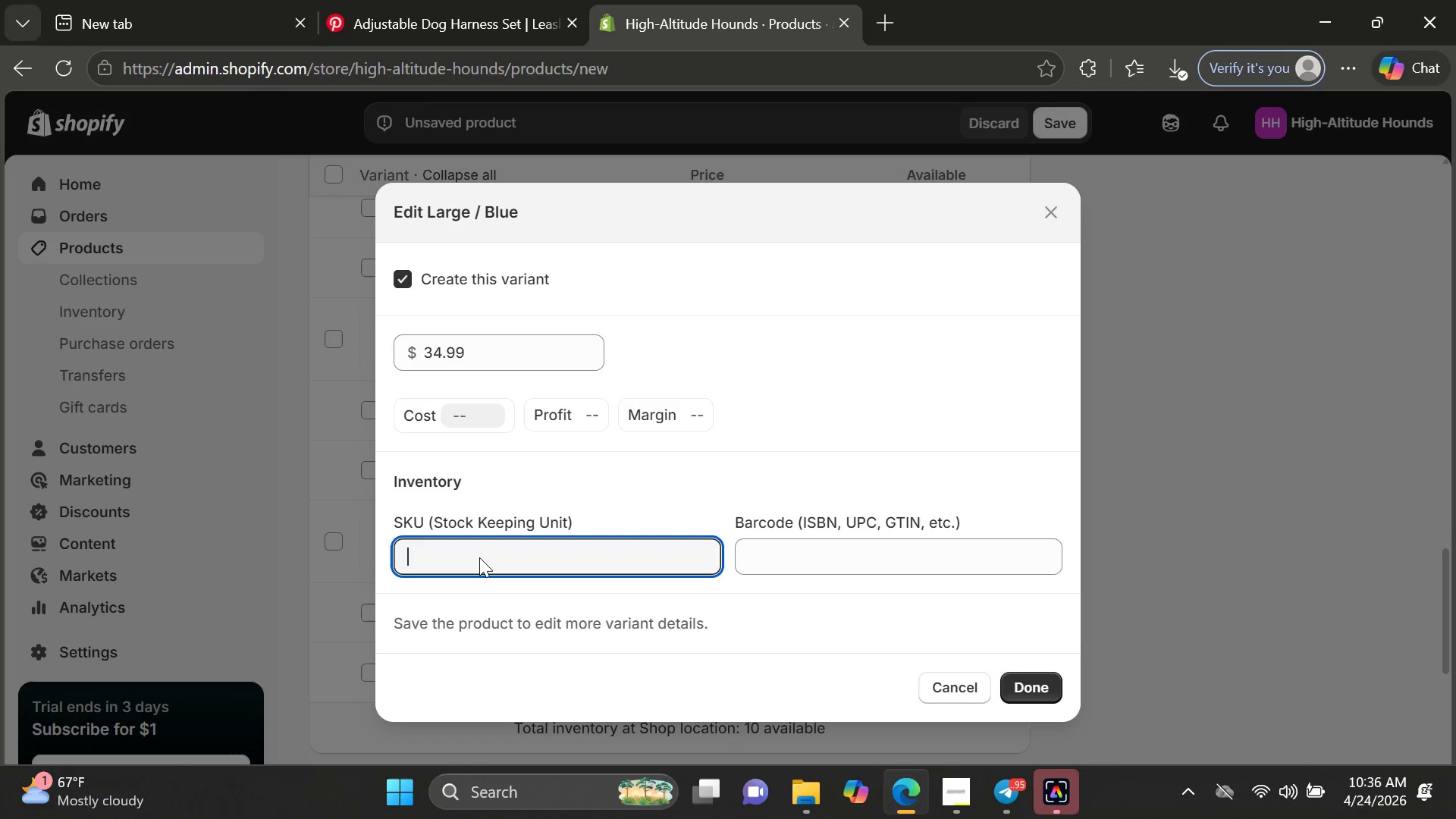 
type(HAH-LSH-BLU-)
 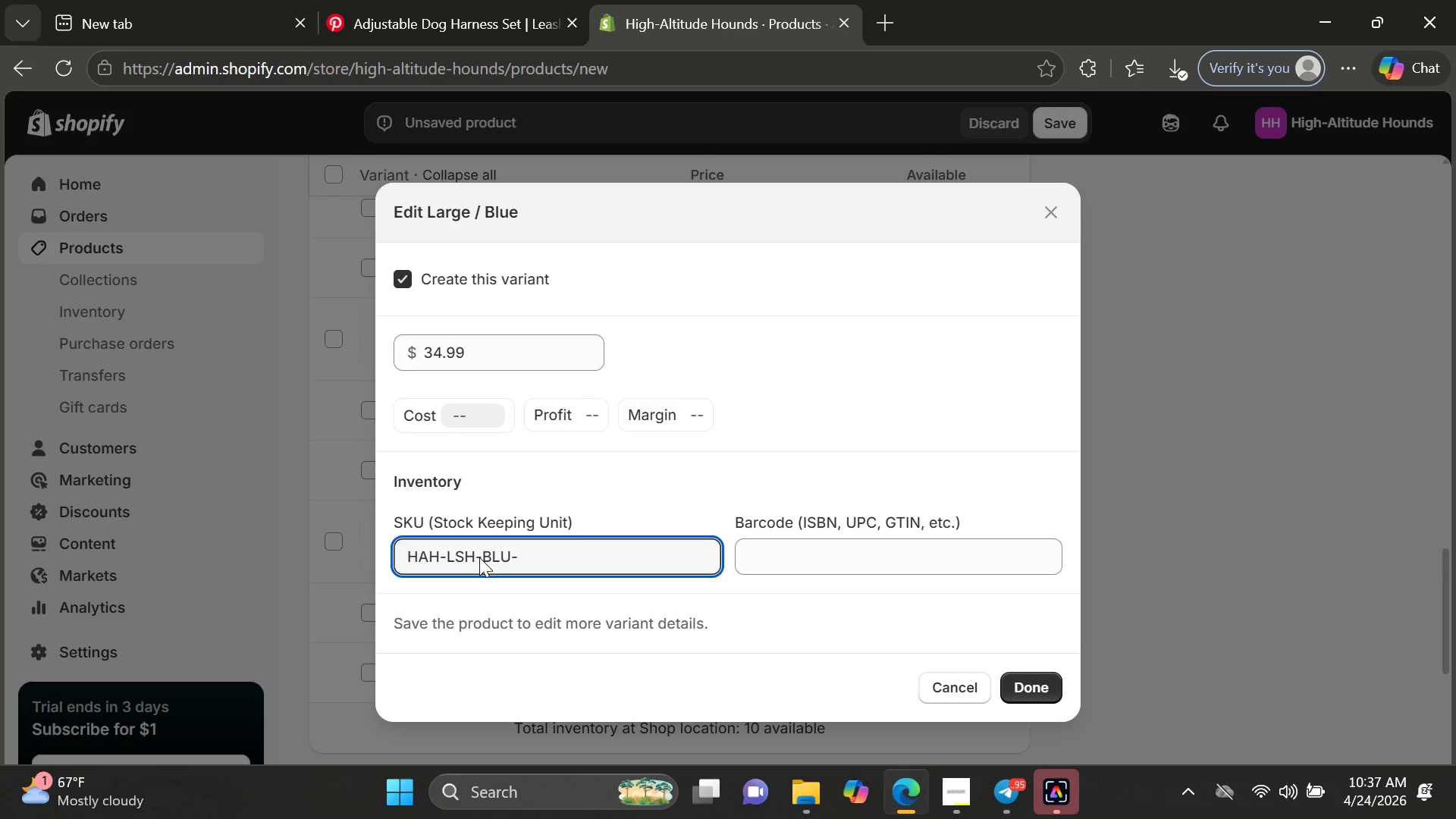 
key(L)
 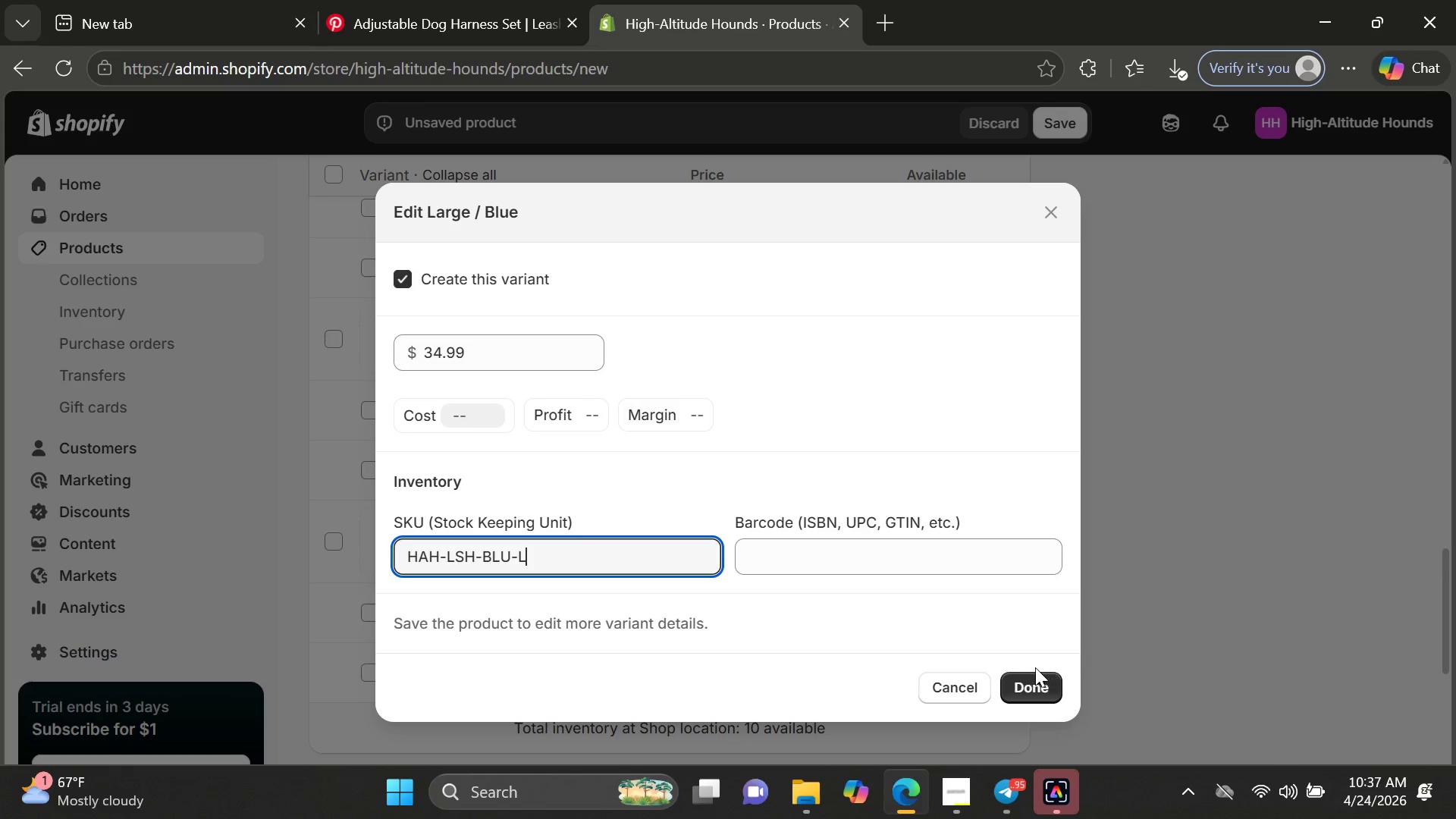 
left_click([1035, 683])
 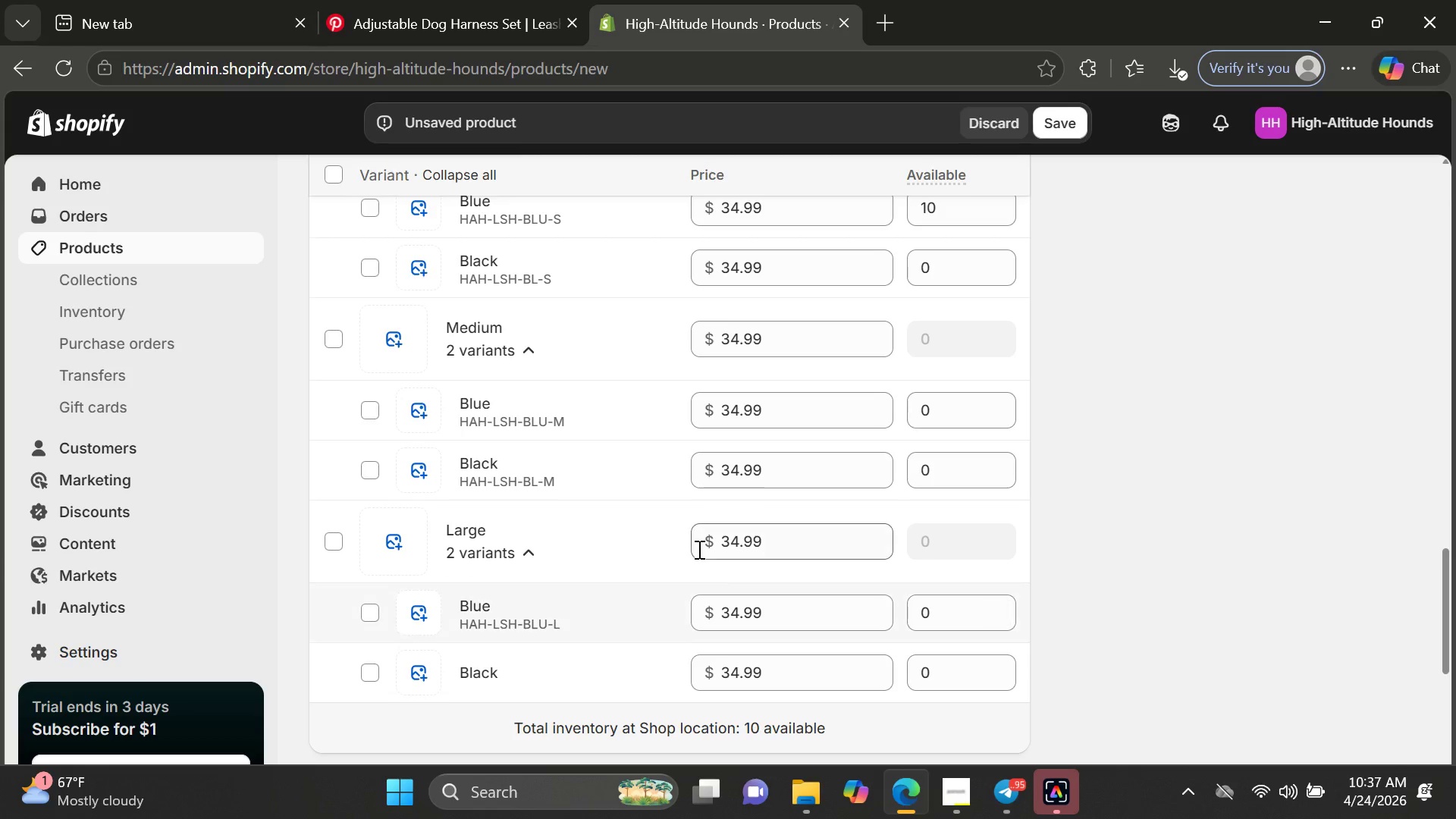 
left_click([562, 658])
 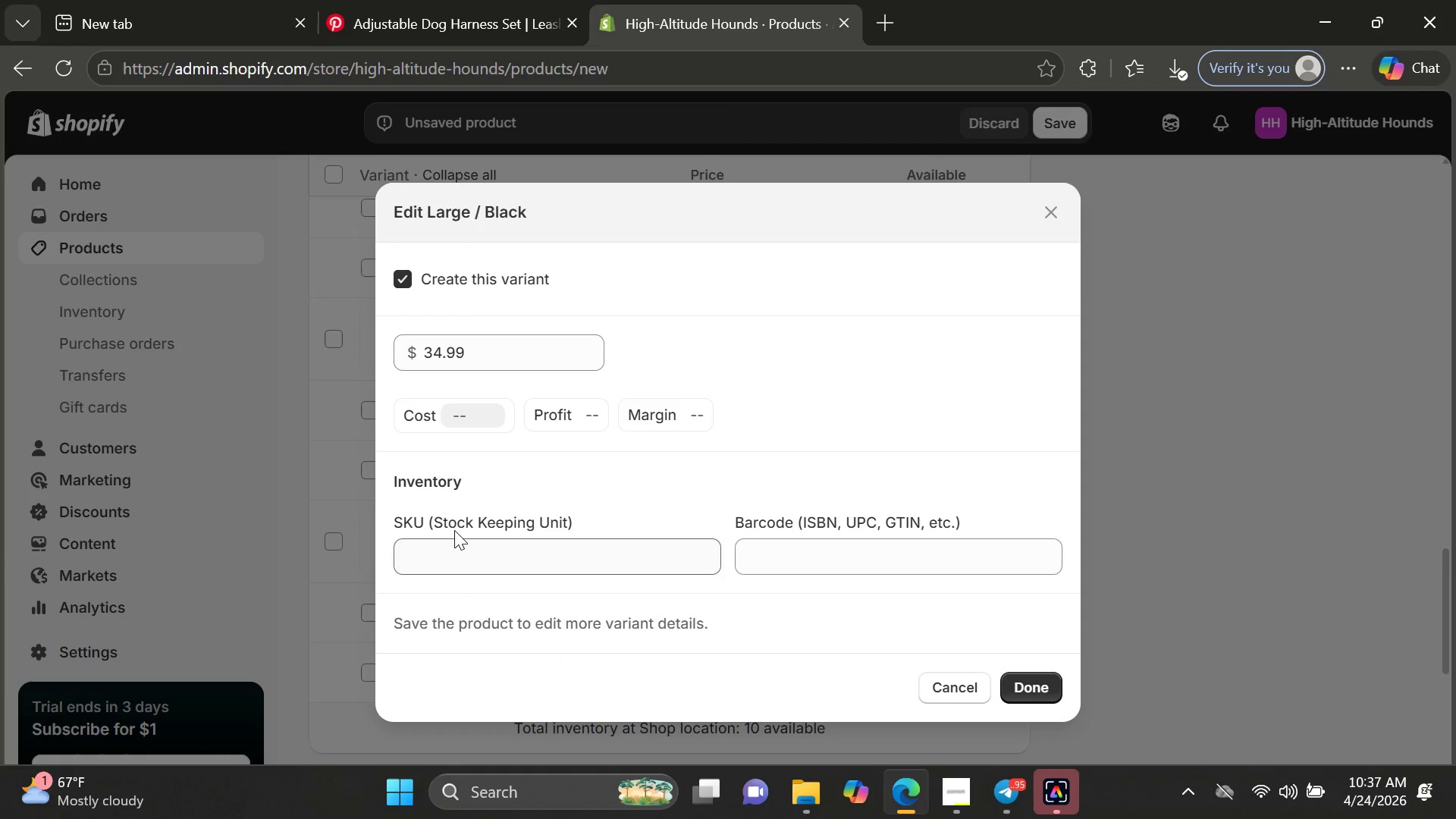 
left_click([460, 558])
 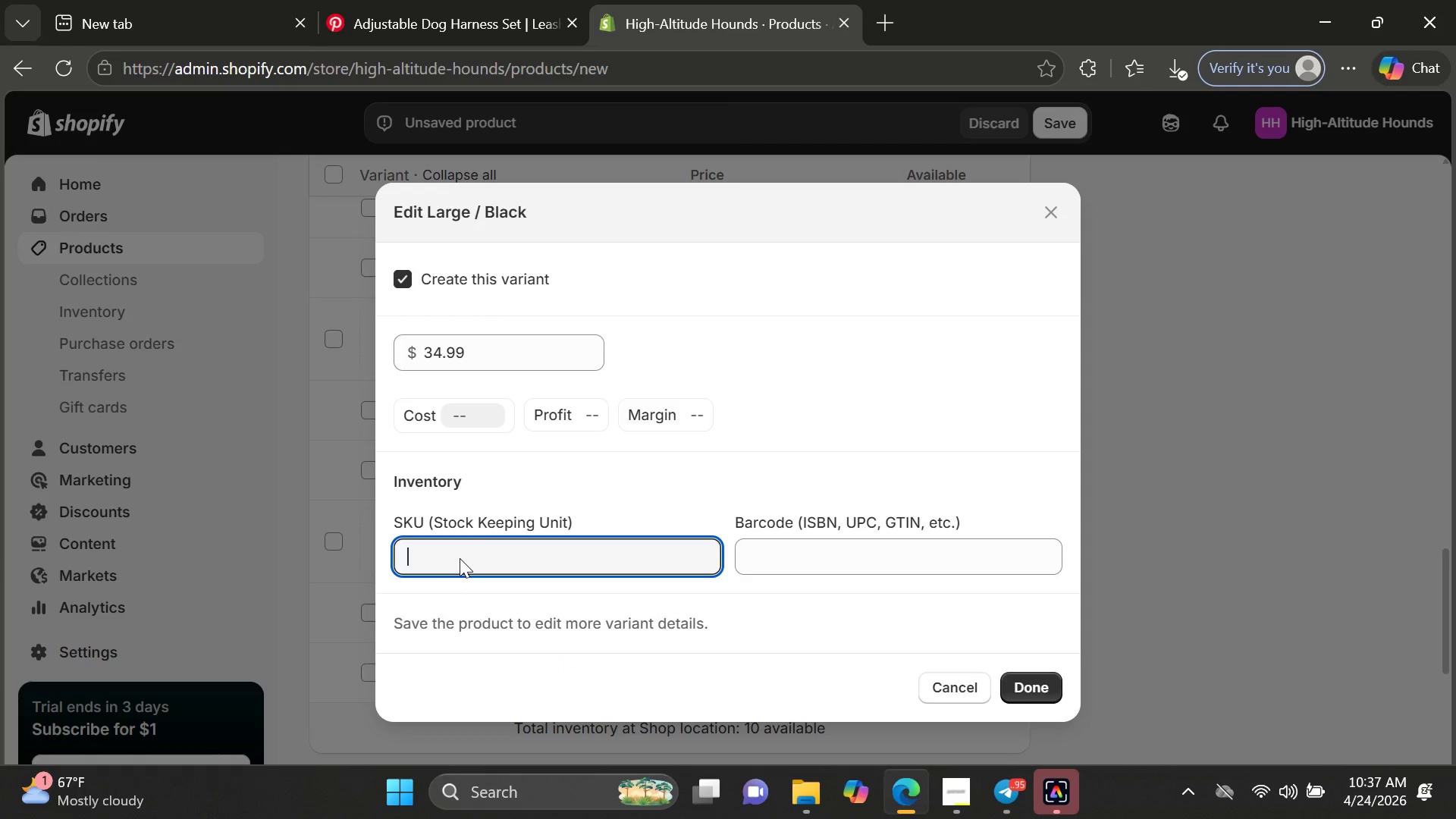 
type(HAH-LSH=)
key(Backspace)
type(-BL)
key(Backspace)
type(L=)
key(Backspace)
type(-L)
 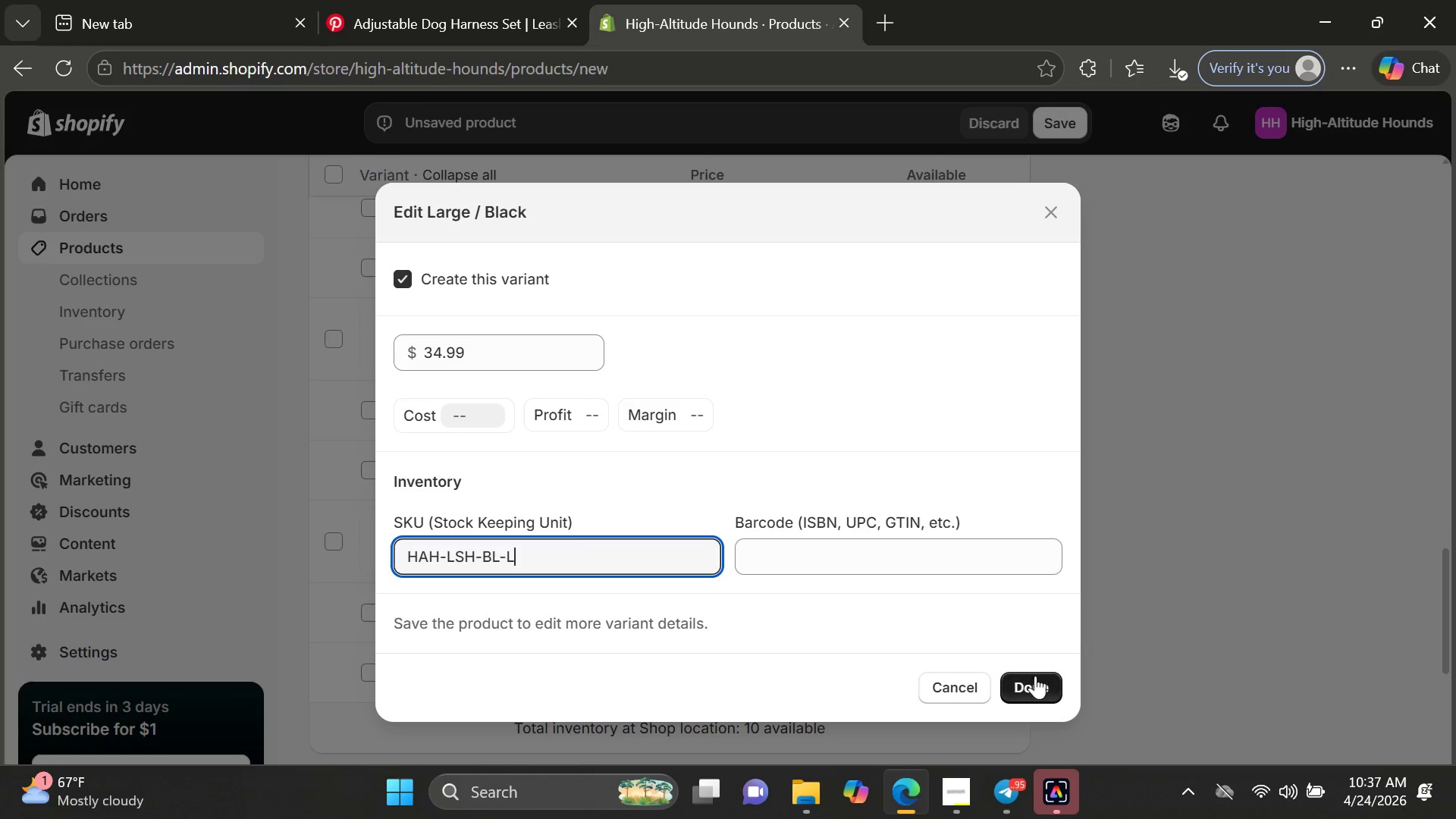 
left_click([1035, 684])
 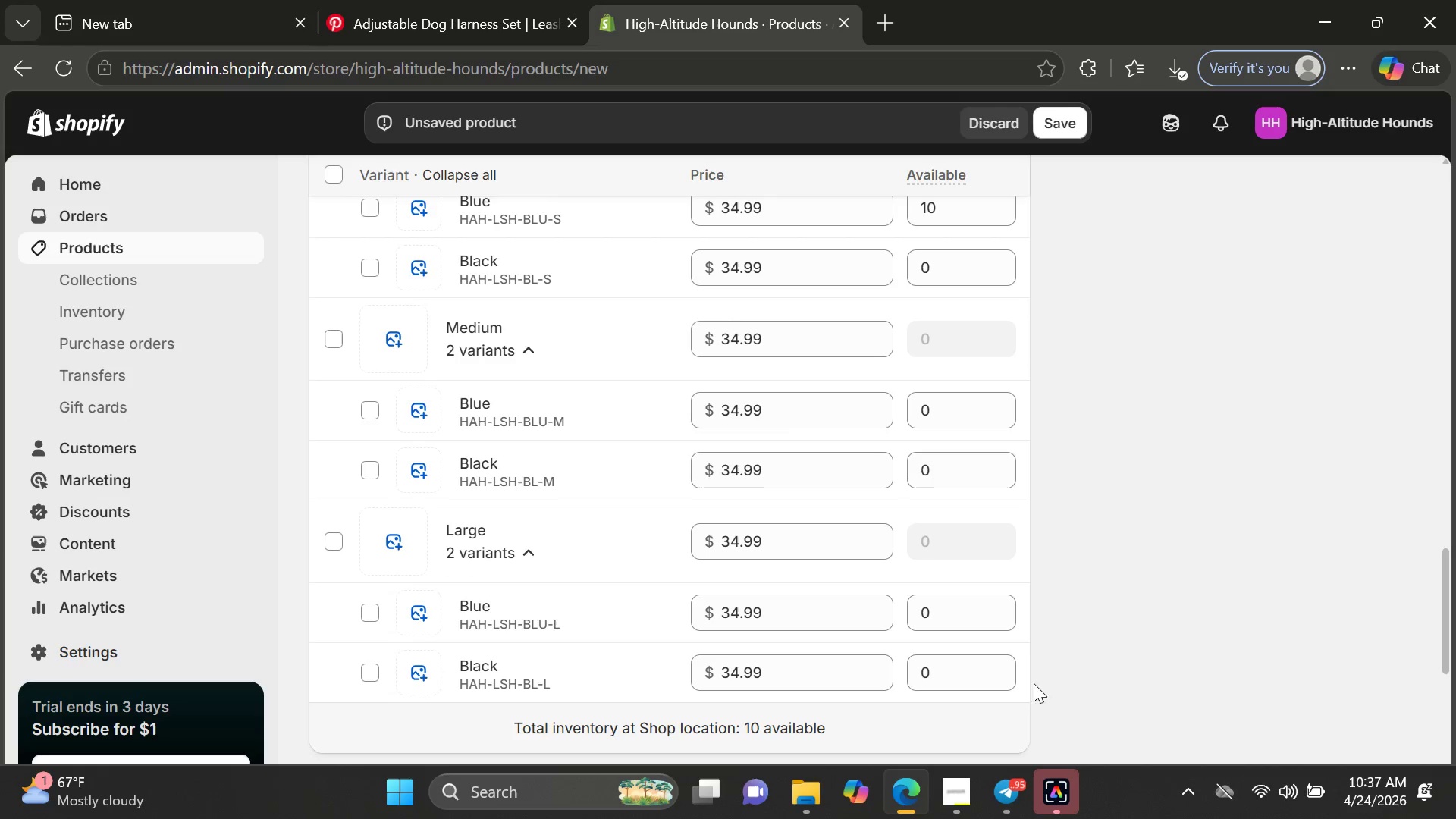 
mouse_move([932, 595])
 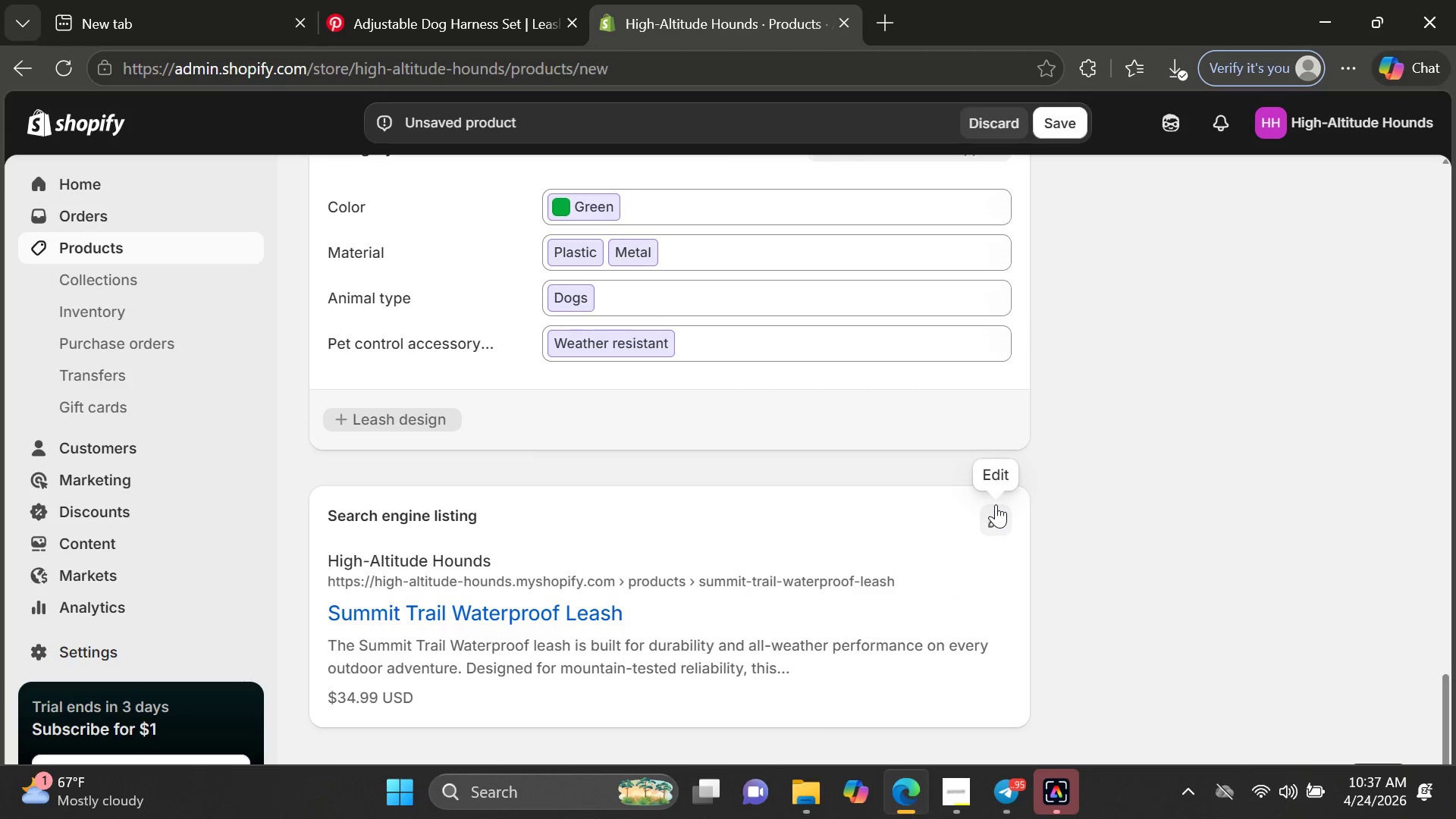 
left_click([996, 510])
 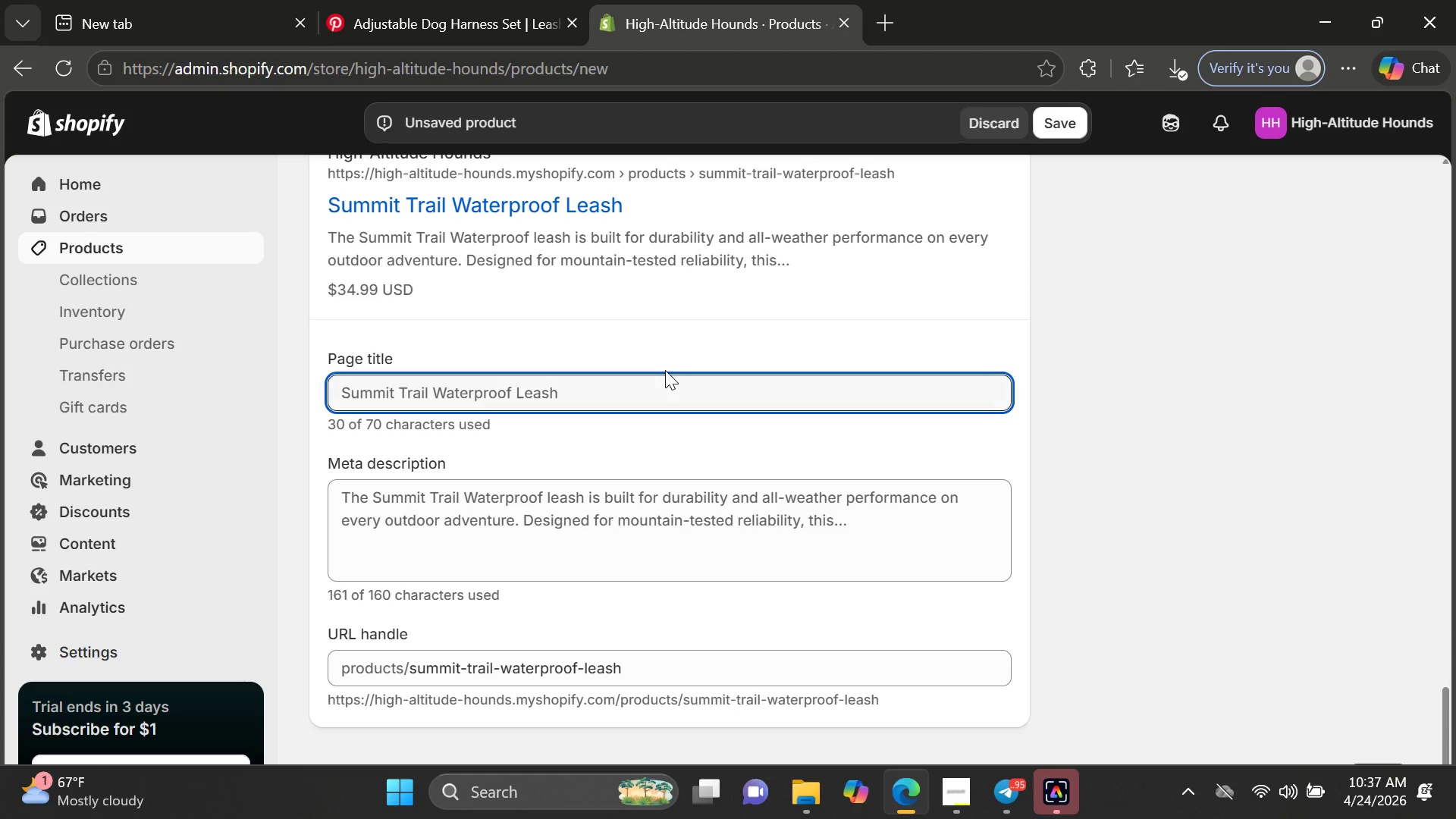 
left_click([642, 399])
 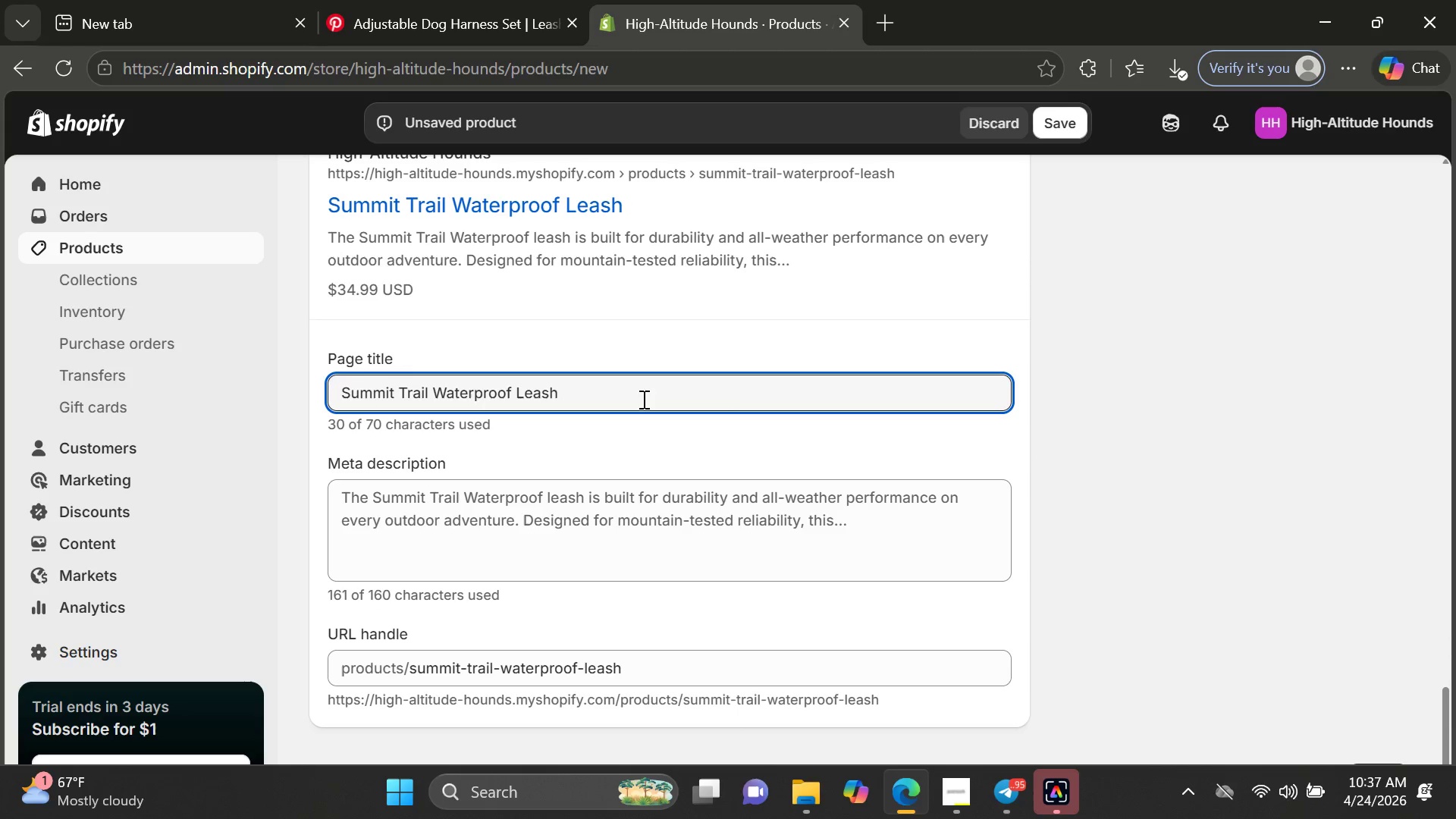 
type(| Durable All-)
 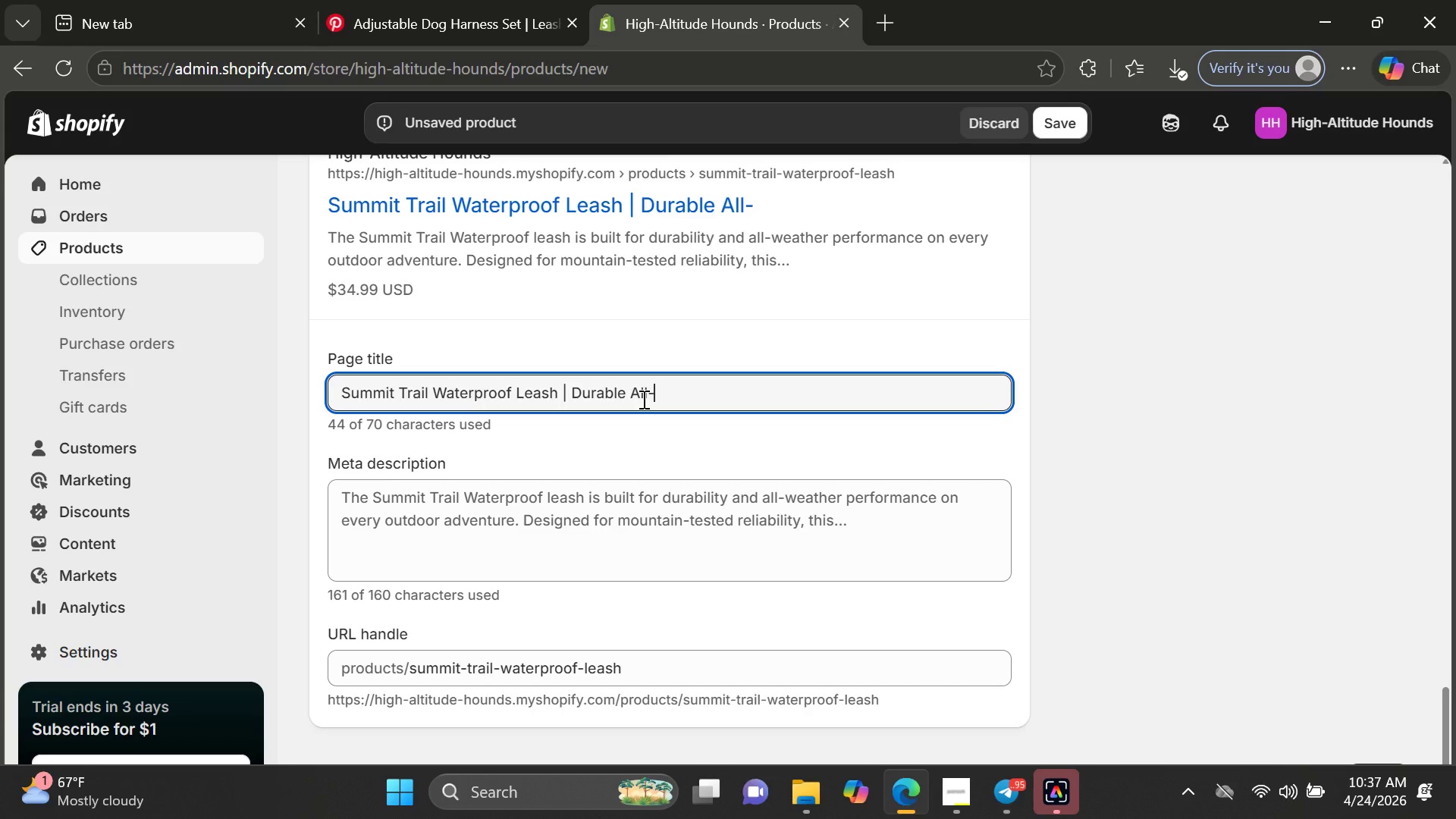 
type(Weath)
 